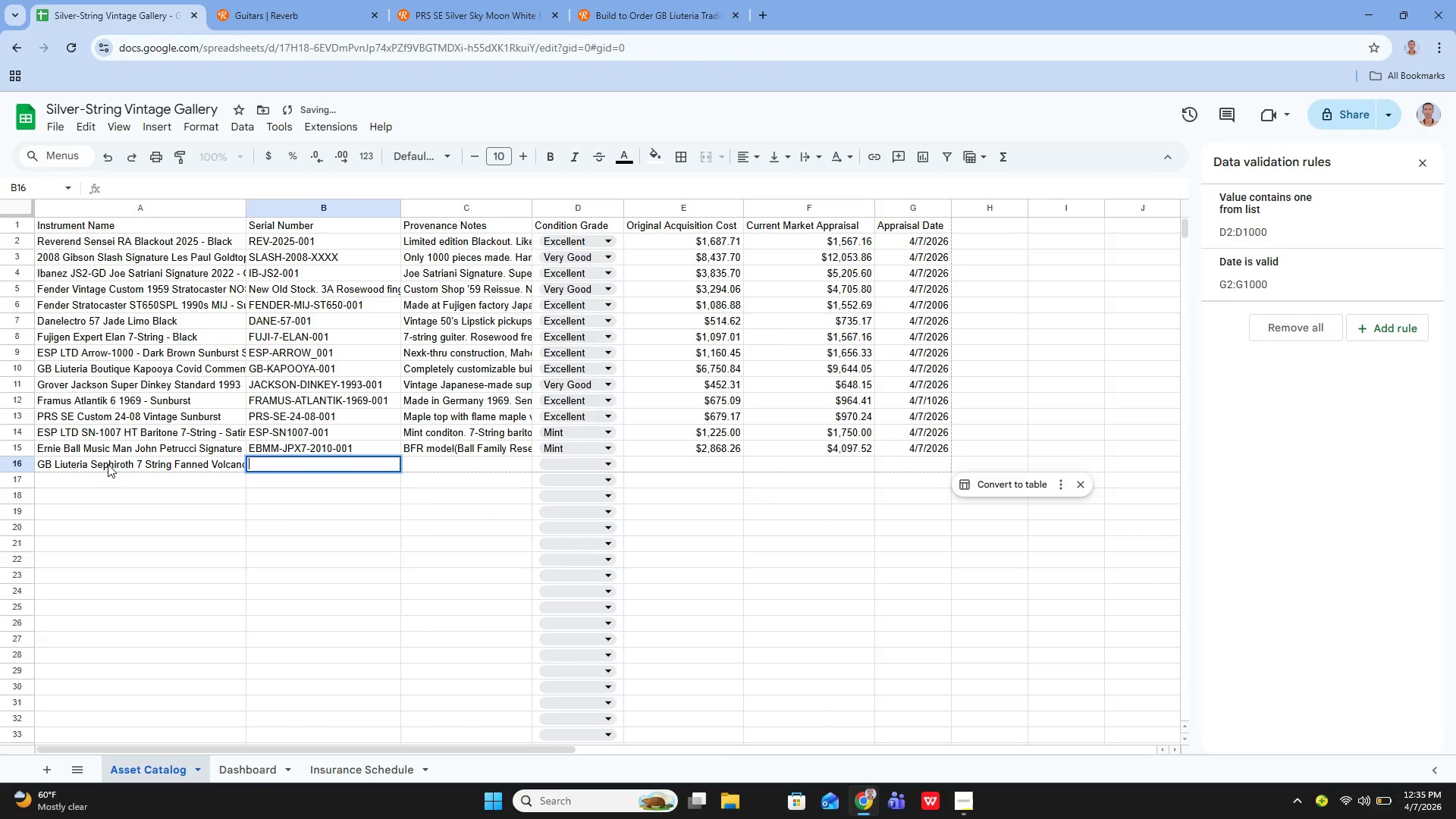 
key(Enter)
 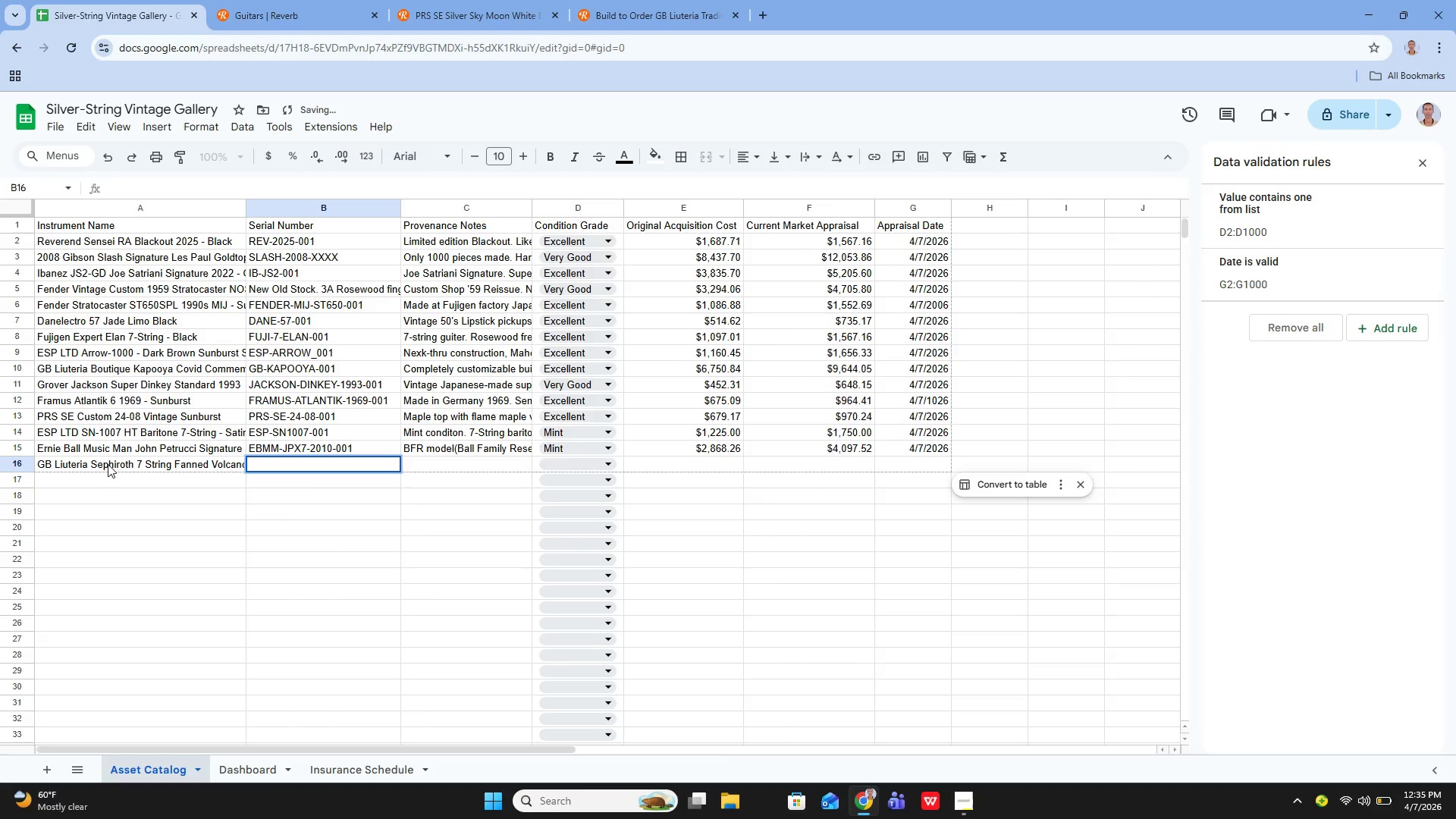 
type(GB-SEPHIROTH )
key(Backspace)
type(-001)
 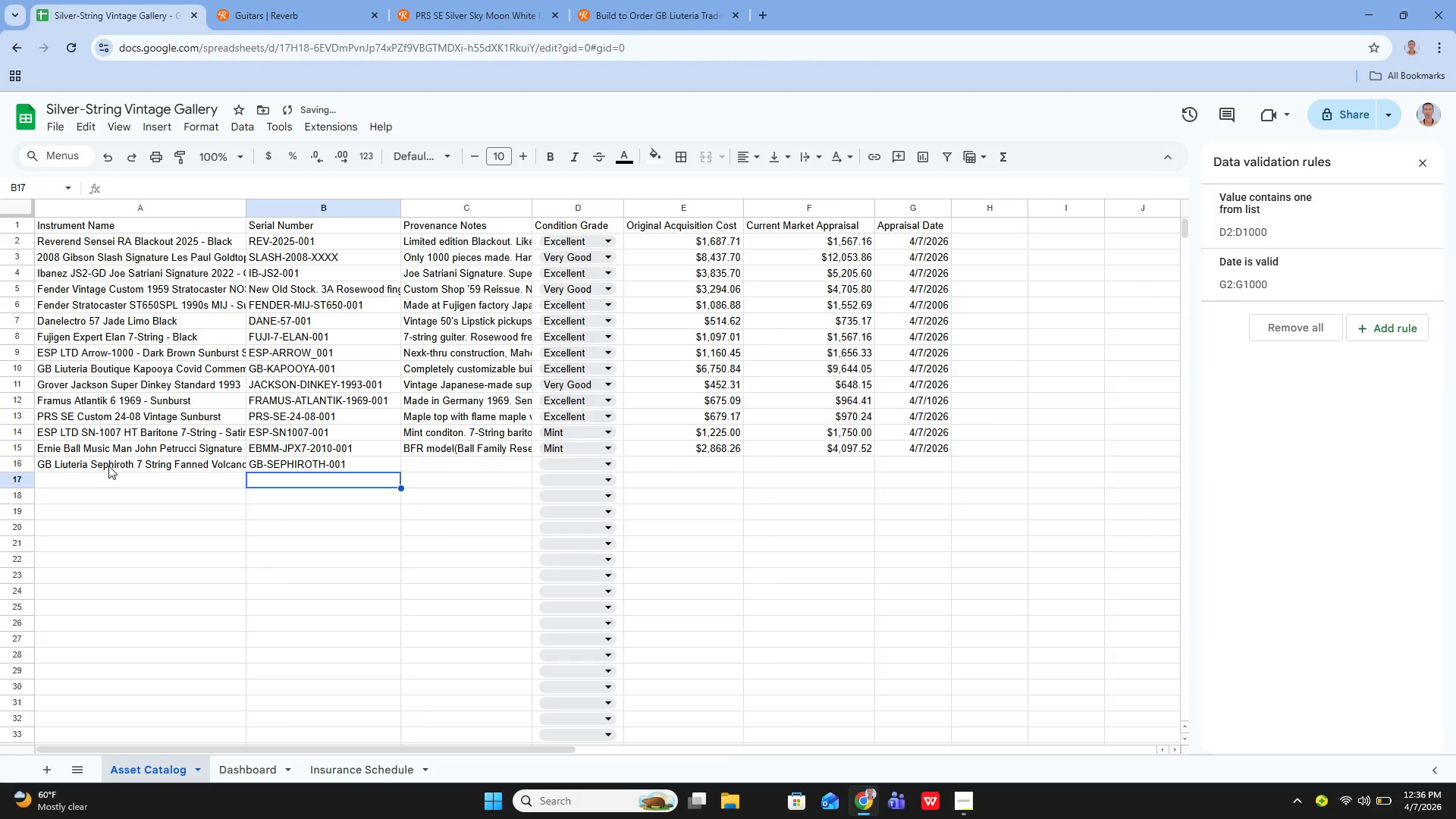 
 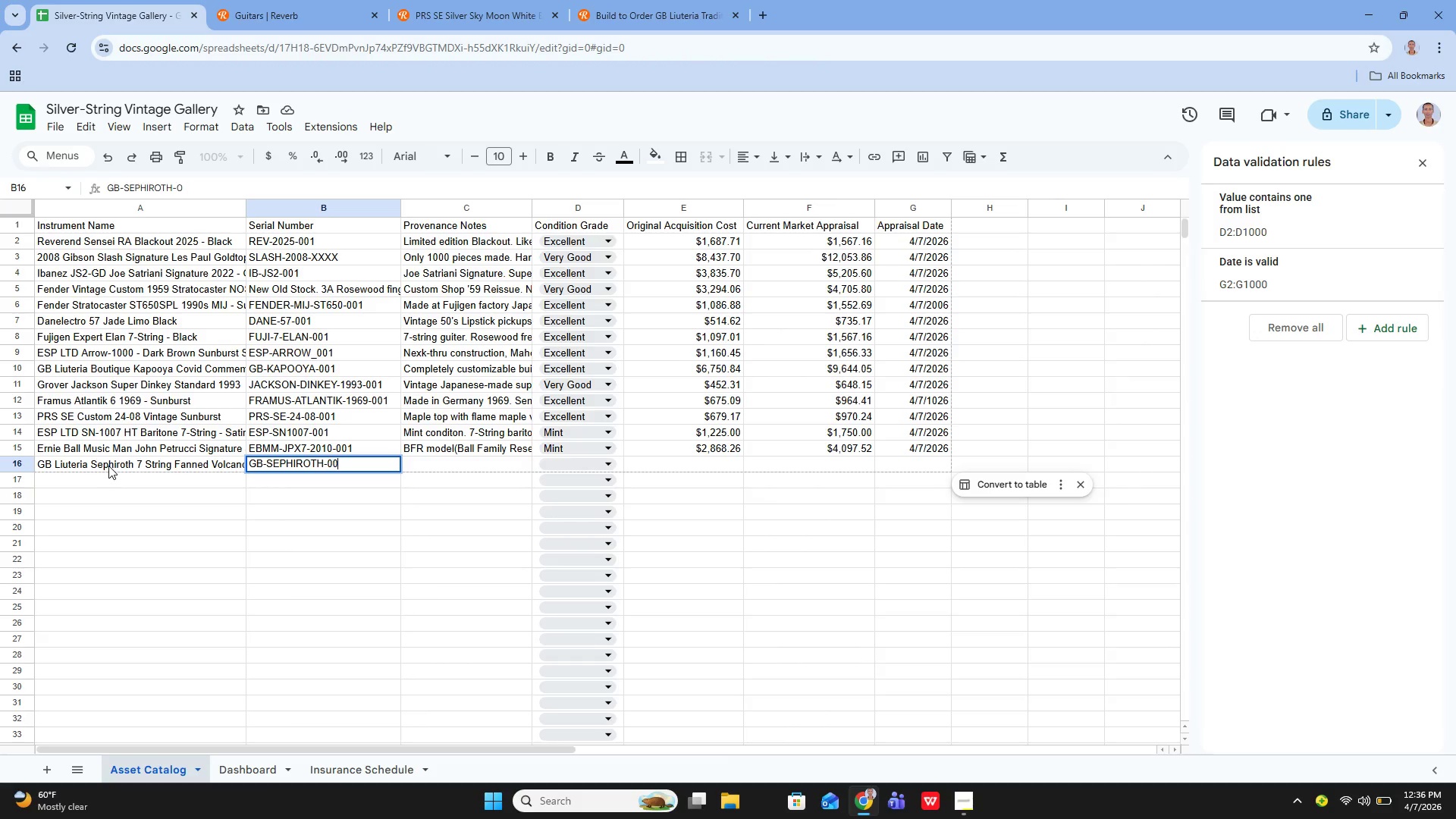 
key(Enter)
 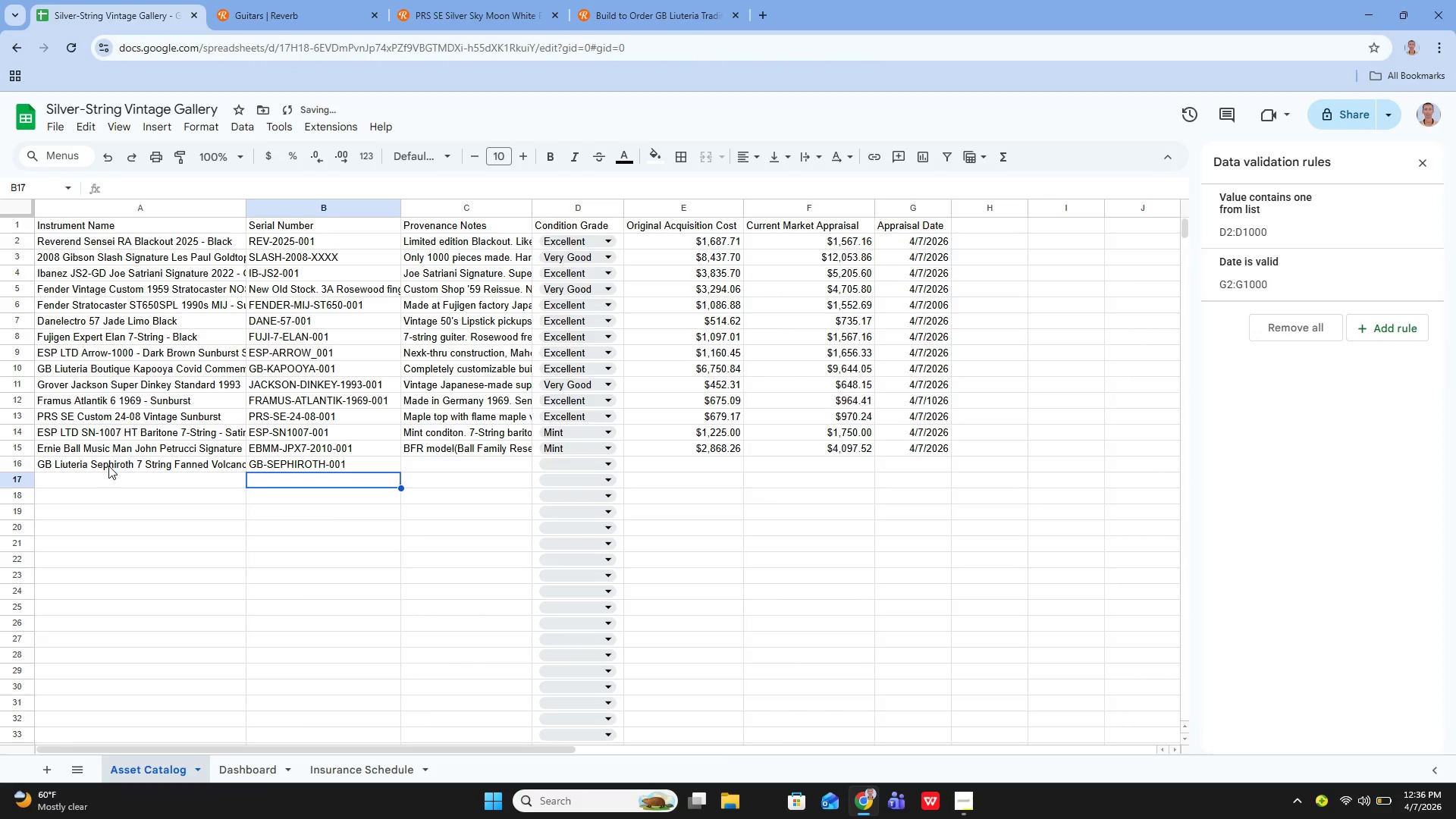 
key(ArrowUp)
 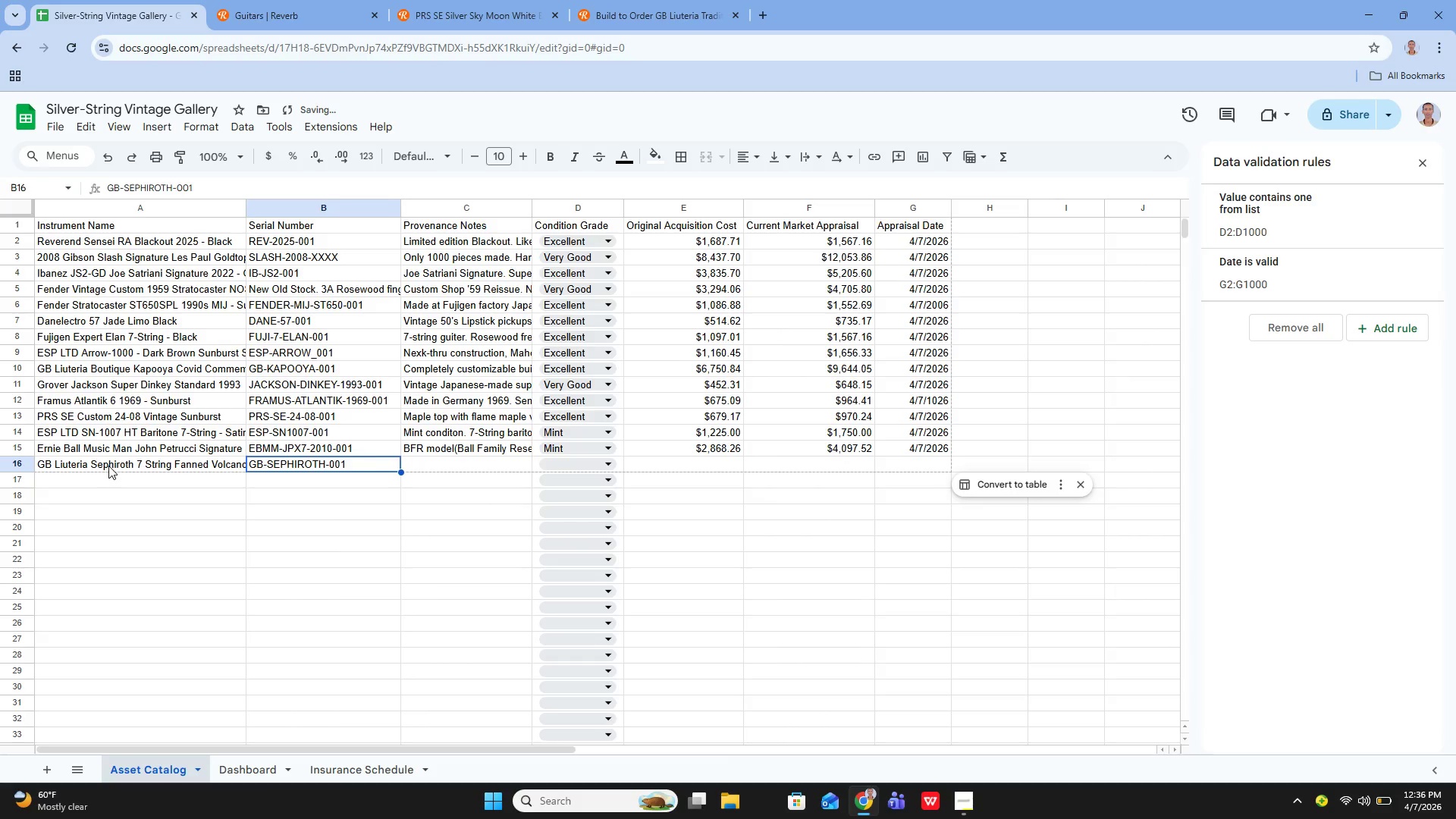 
key(ArrowRight)
 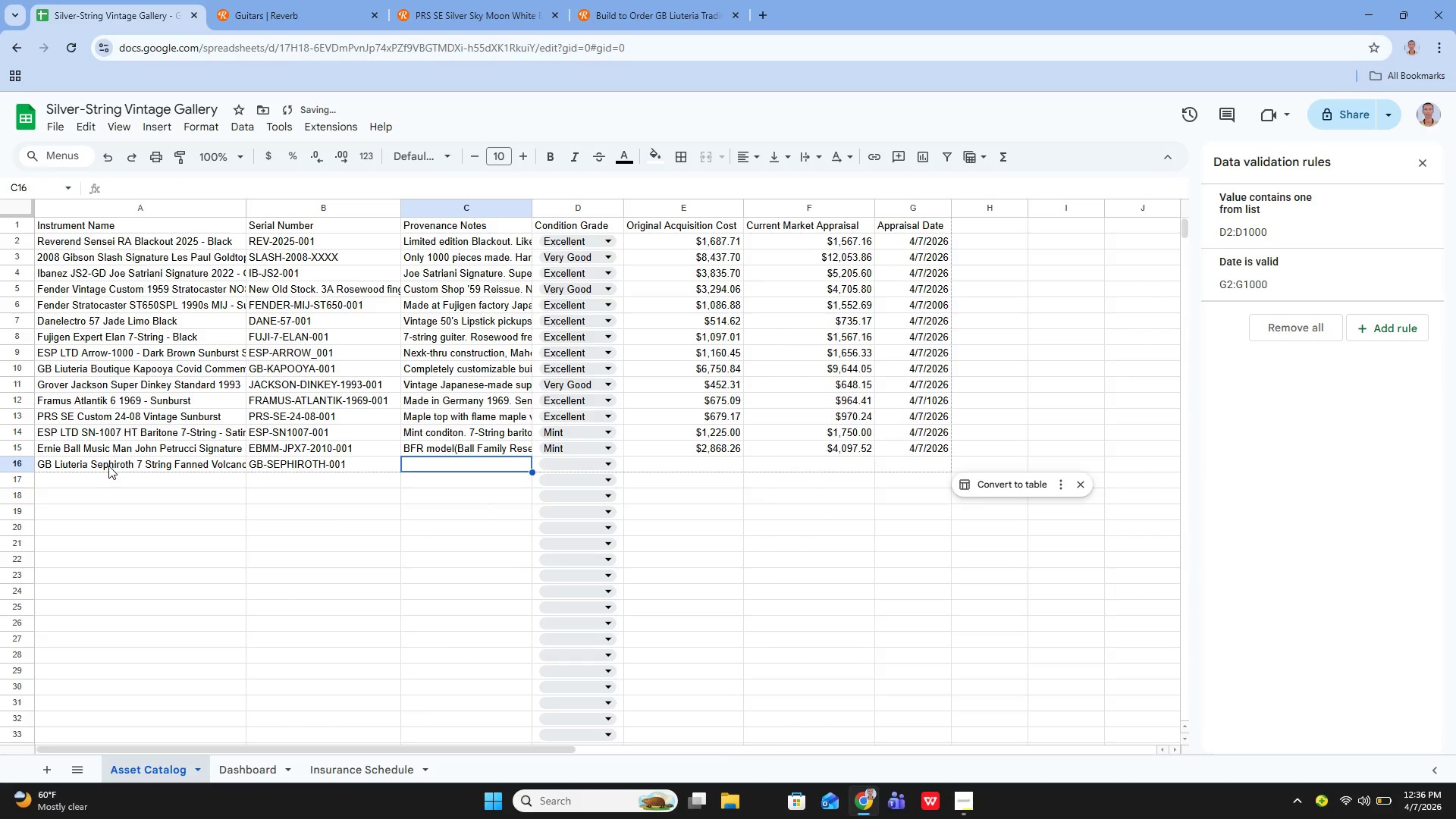 
key(Enter)
 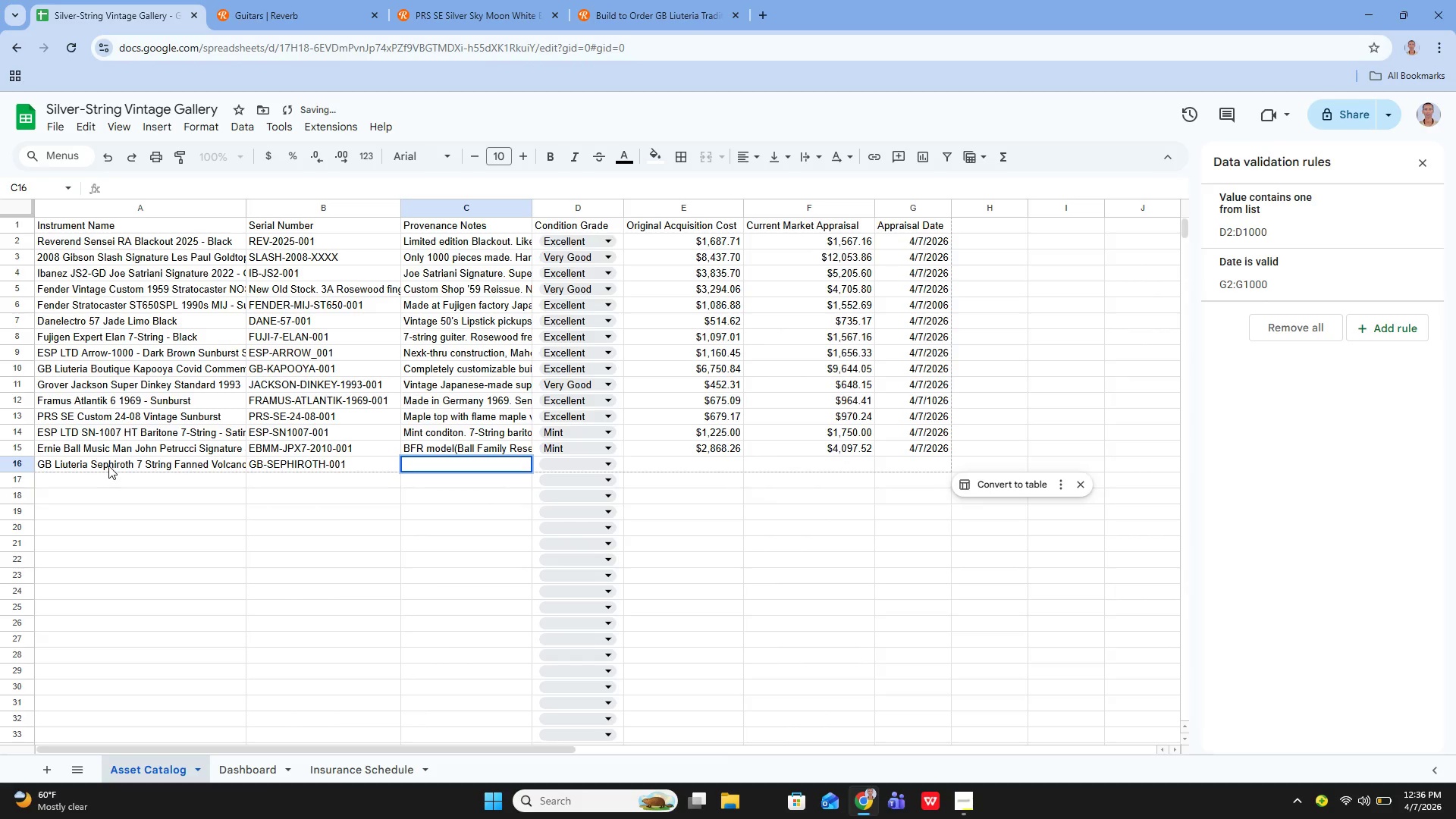 
type(Cutomizable build-to-order. Chestnut bodywith figured )
 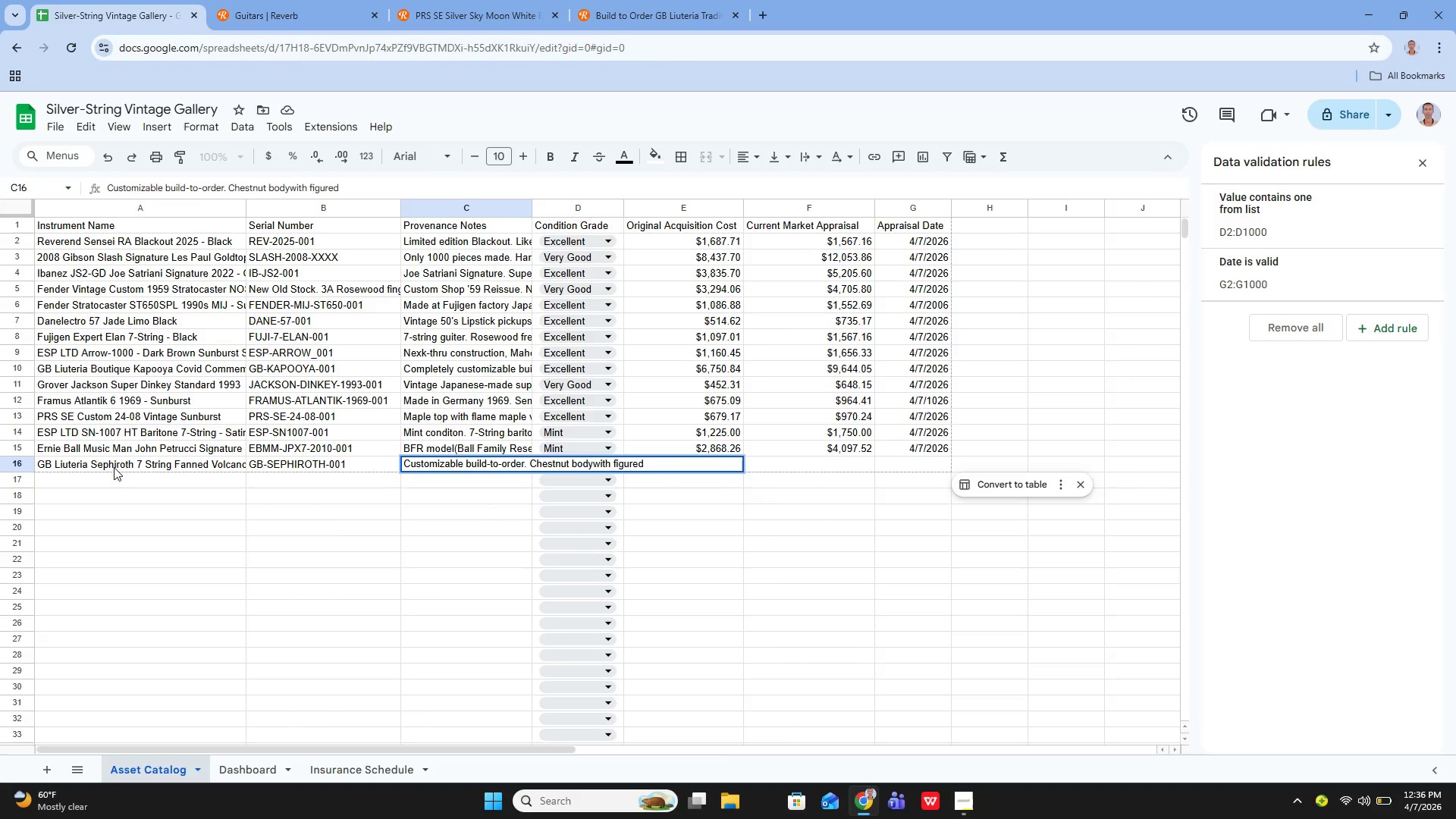 
type(poplar root top and llave)
key(Backspace)
key(Backspace)
key(Backspace)
key(Backspace)
type(ave)
key(Backspace)
type(a effect resin with LED illumination)
 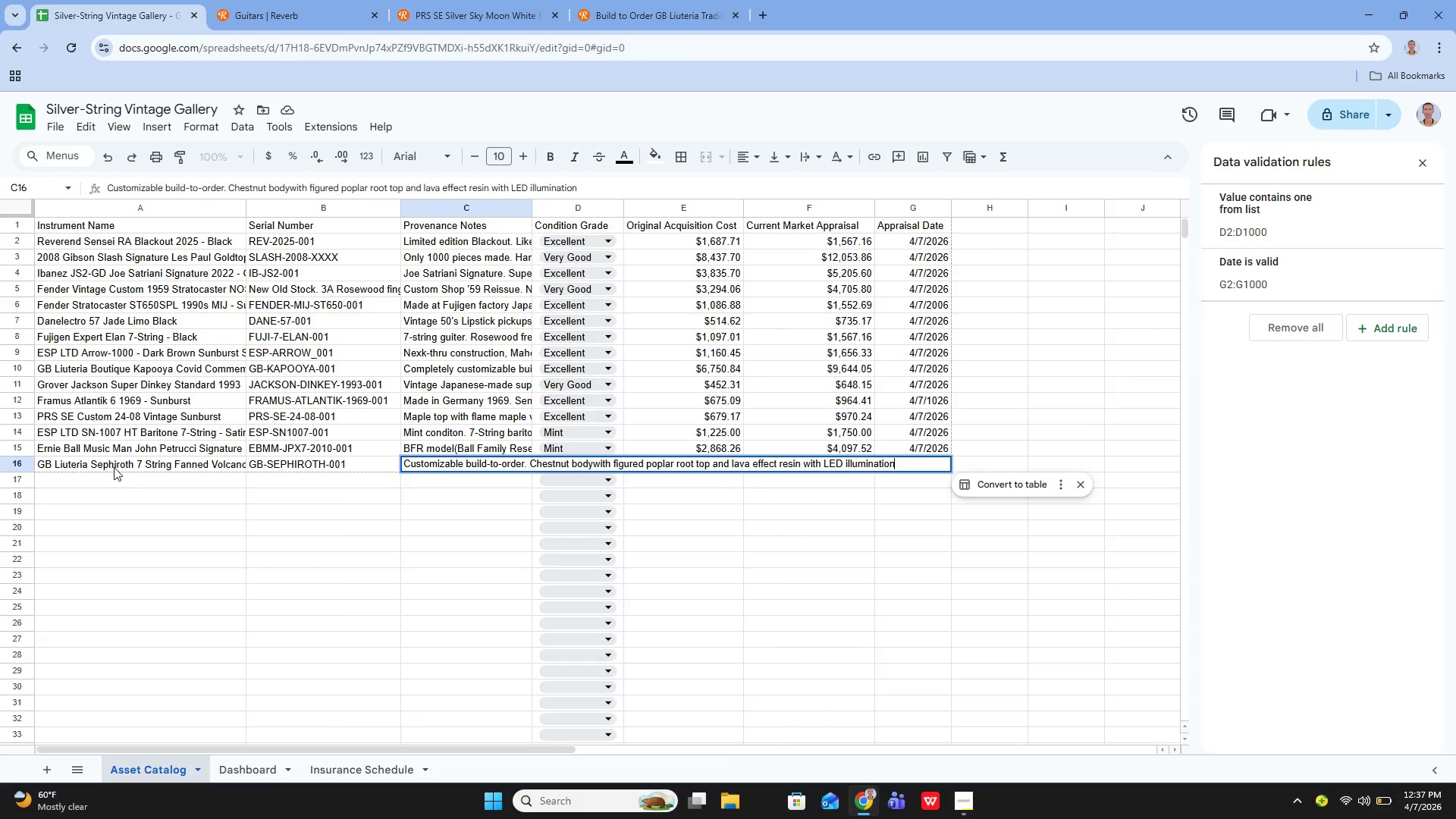 
 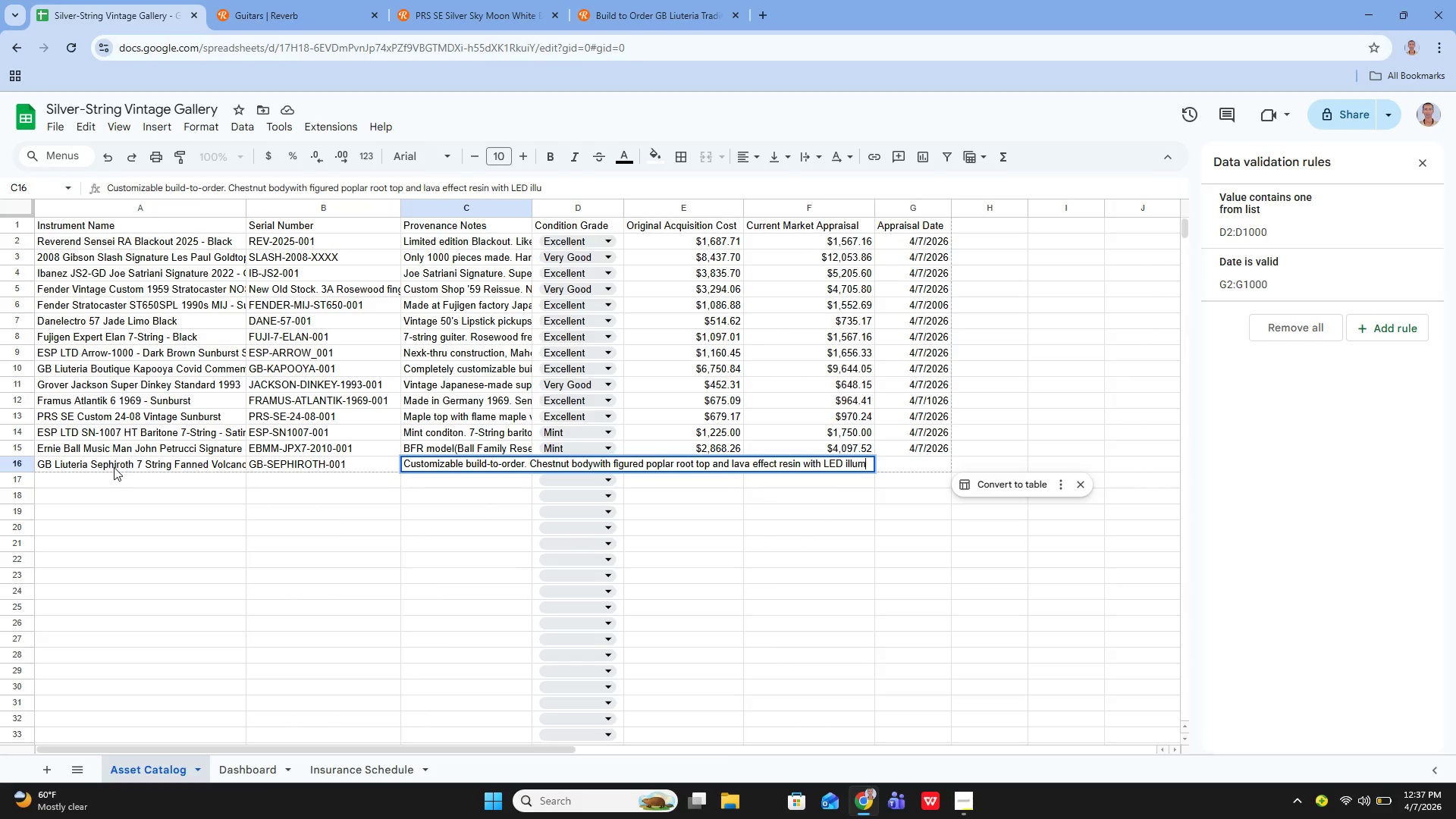 
key(Enter)
 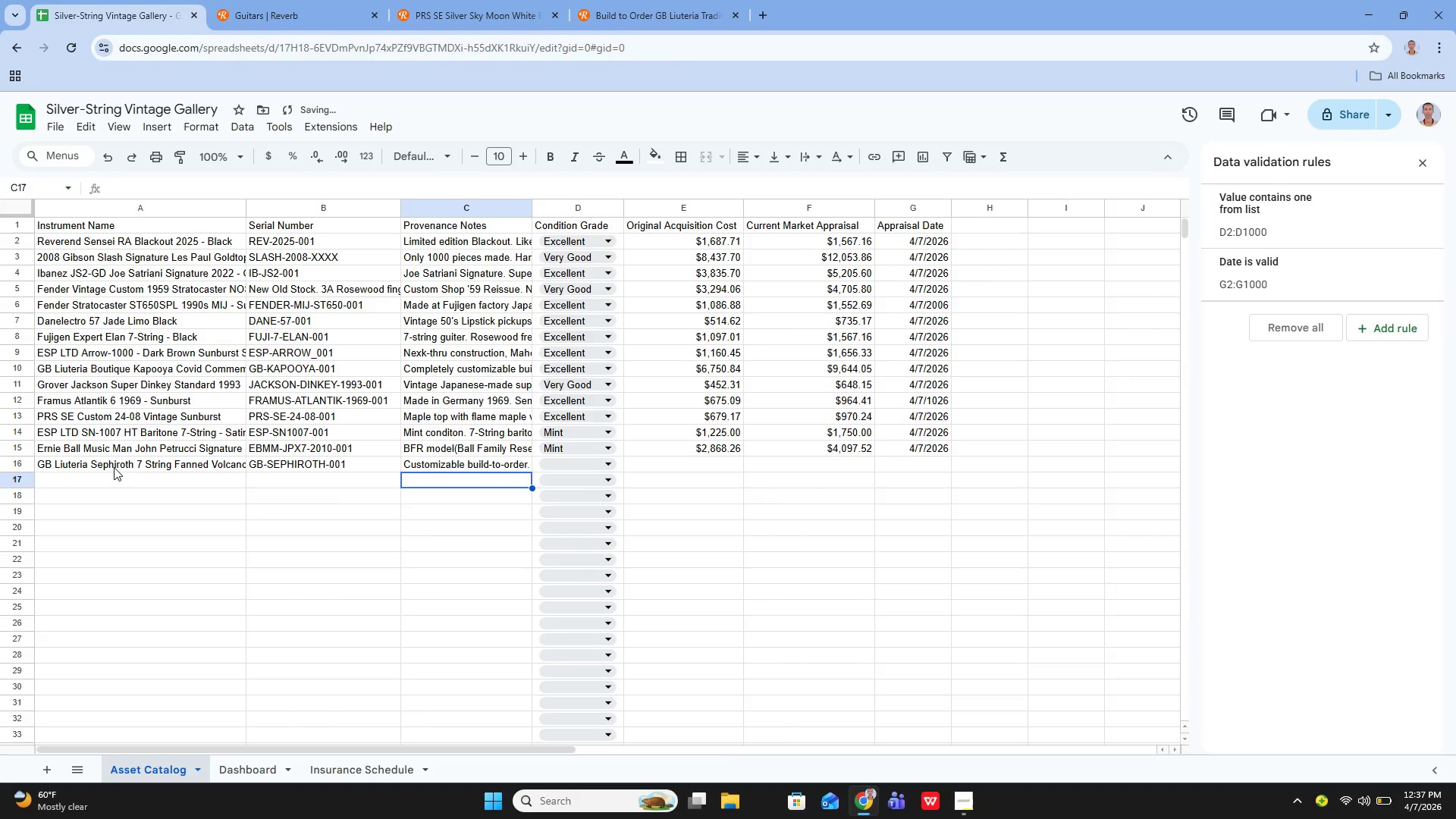 
key(ArrowUp)
 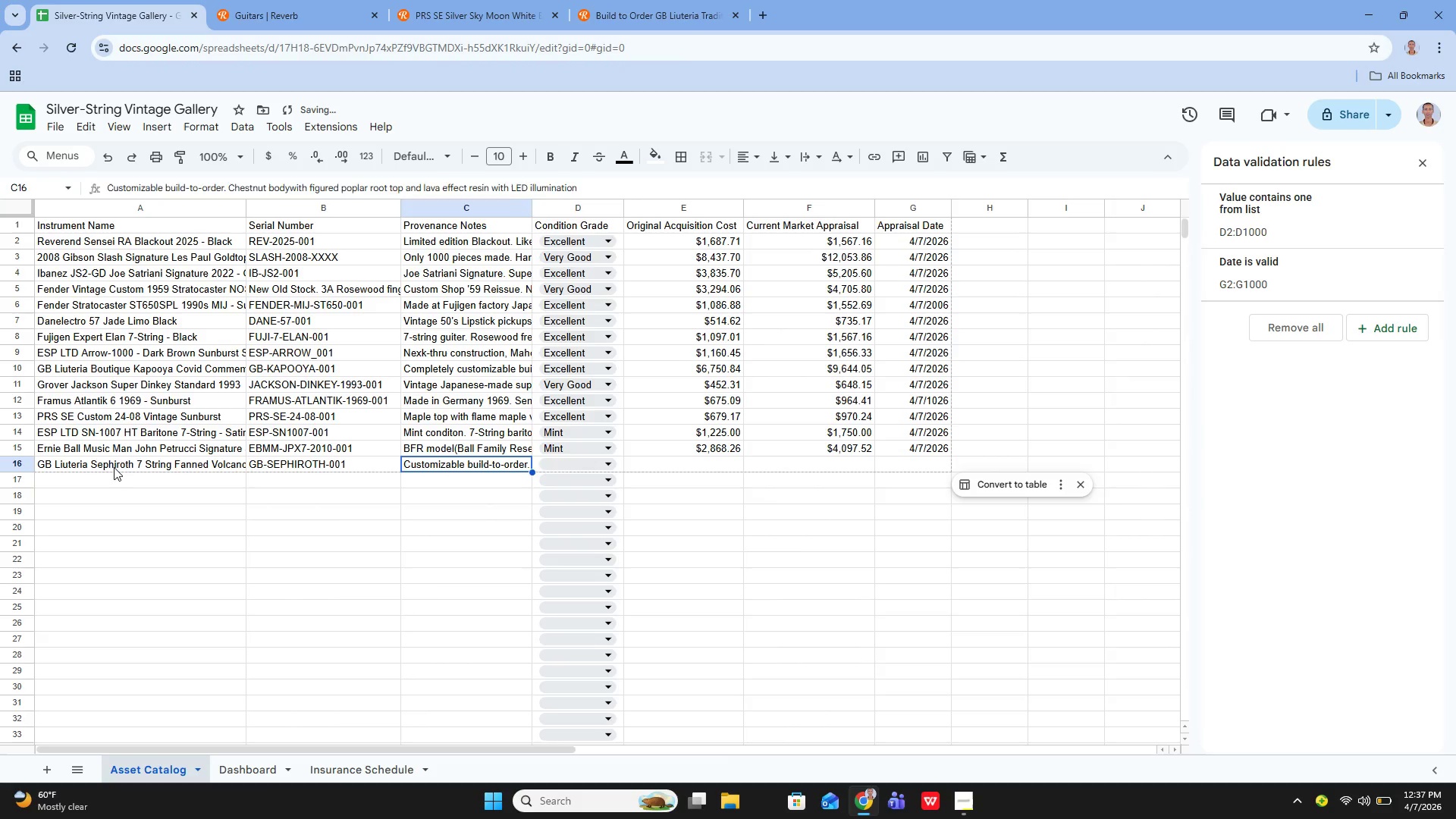 
key(ArrowRight)
 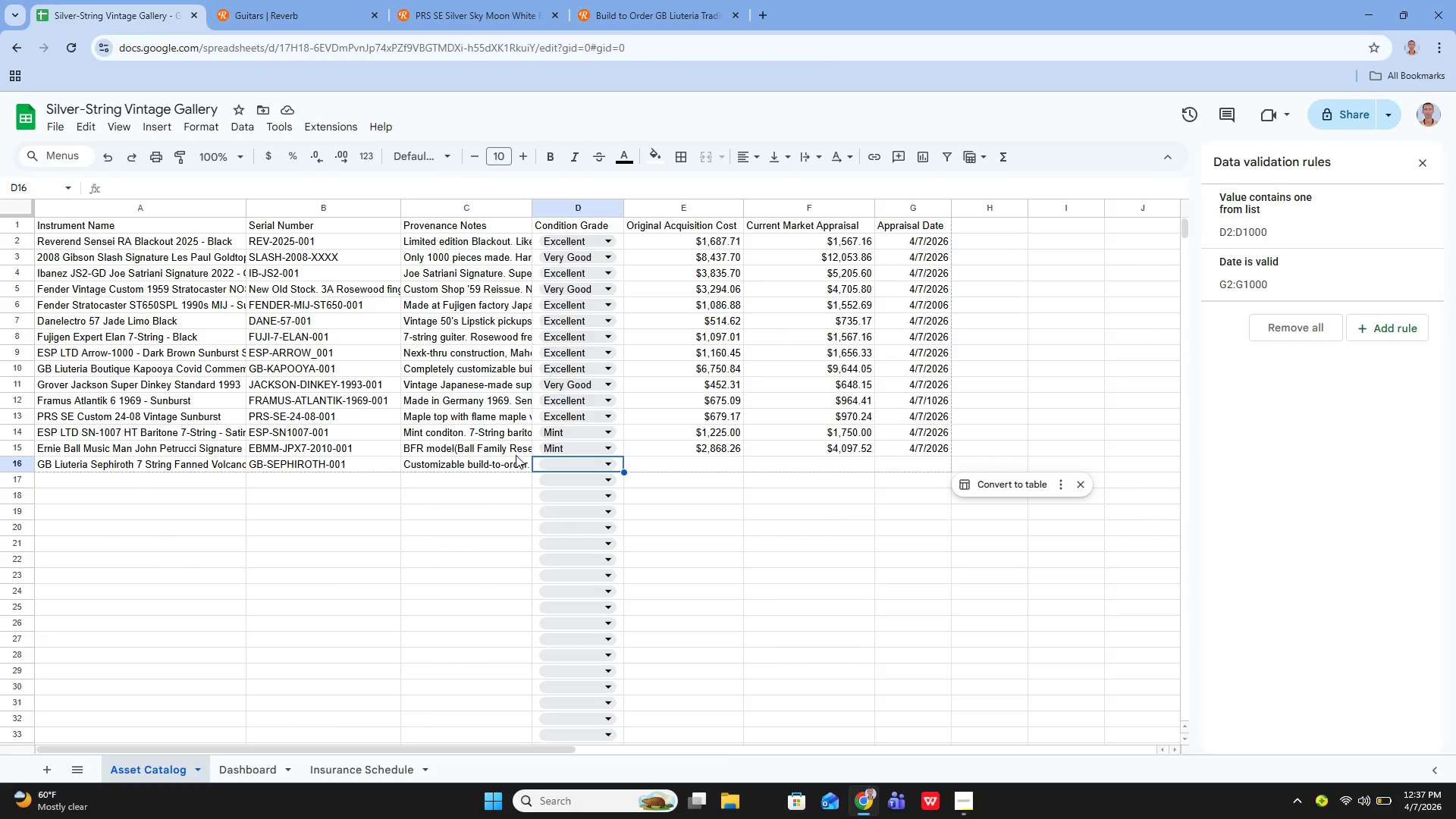 
wait(6.61)
 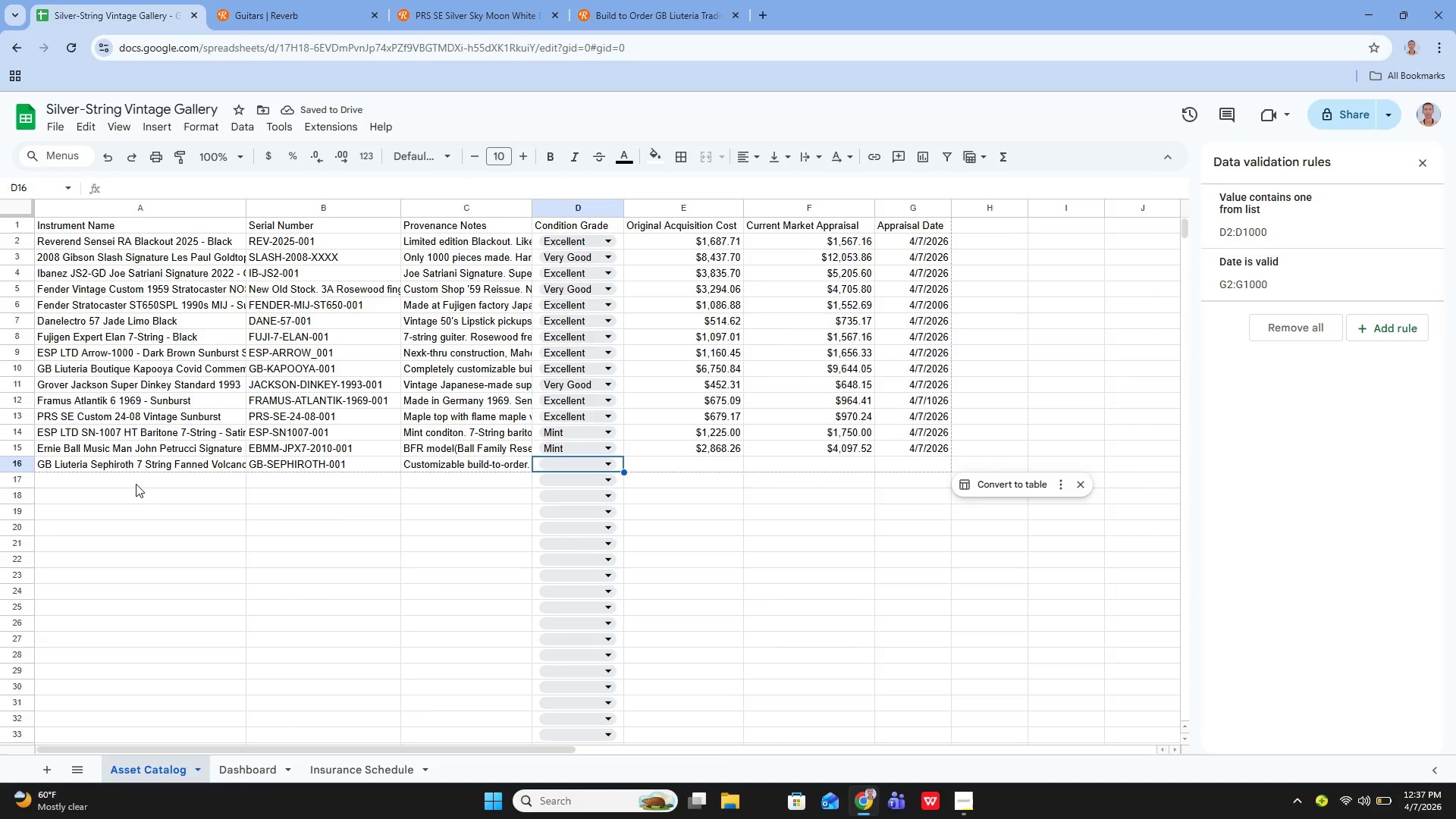 
scroll: coordinate [604, 459], scroll_direction: up, amount: 2.0
 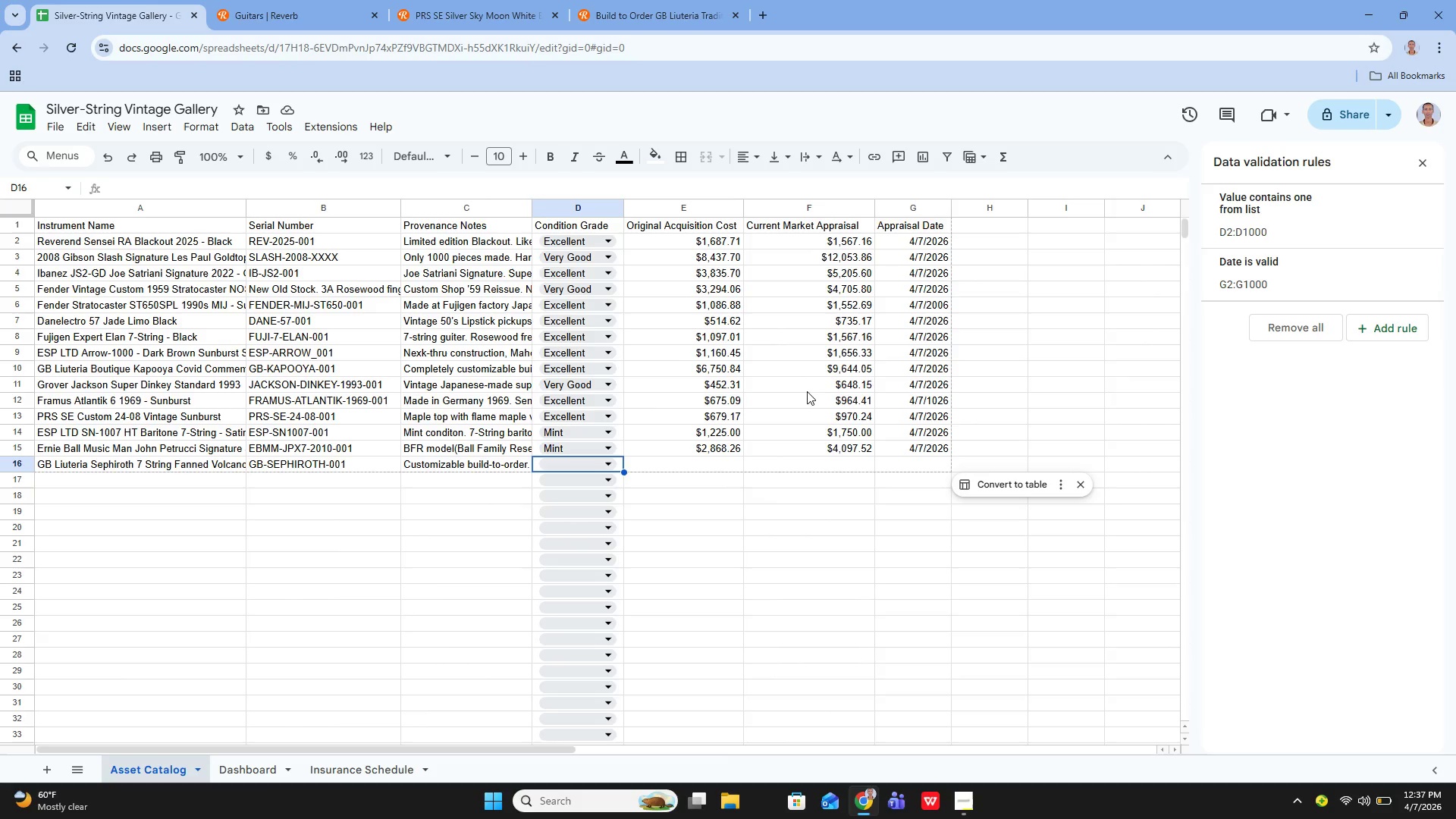 
mouse_move([610, 457])
 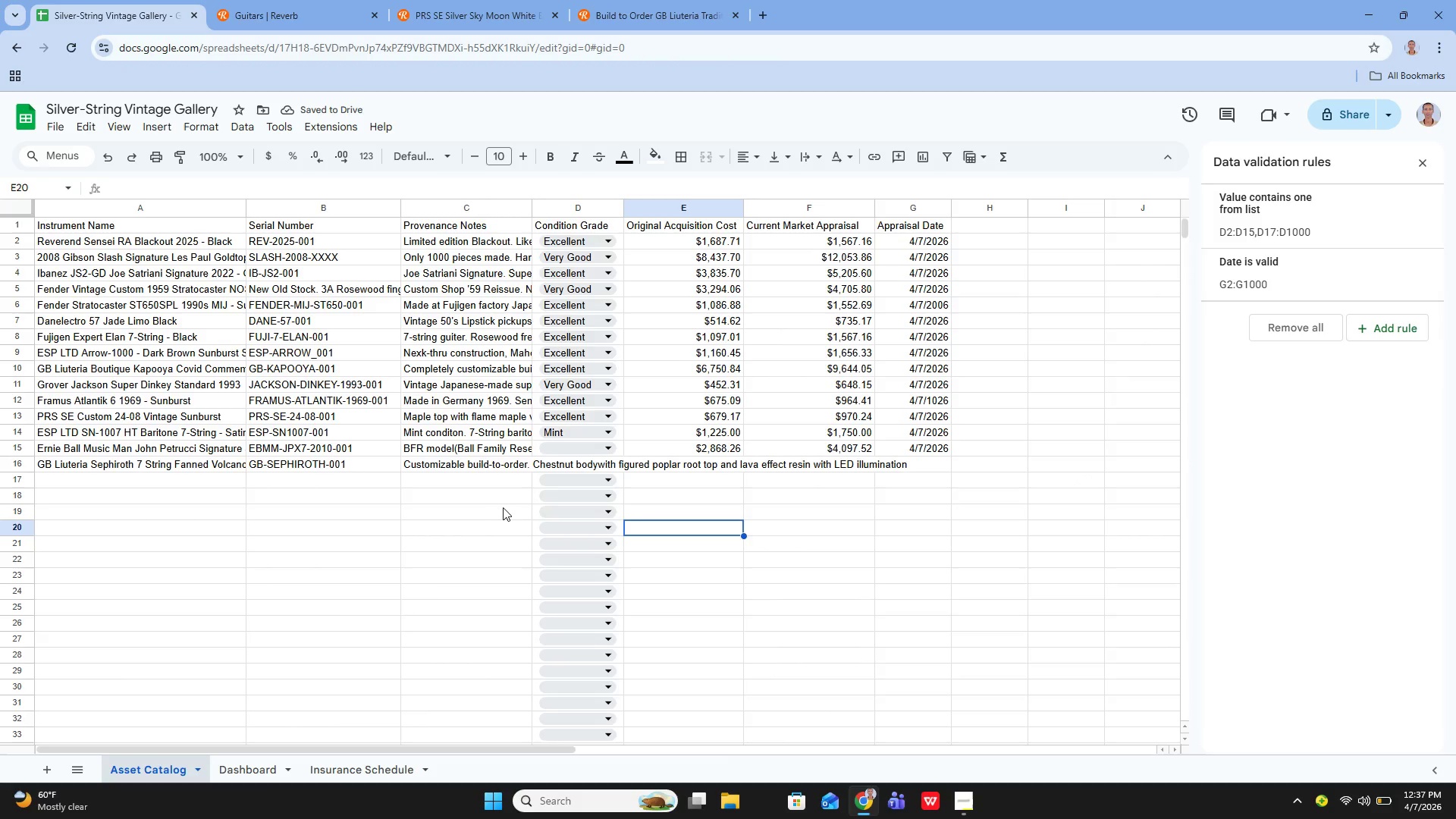 
key(Control+Z)
 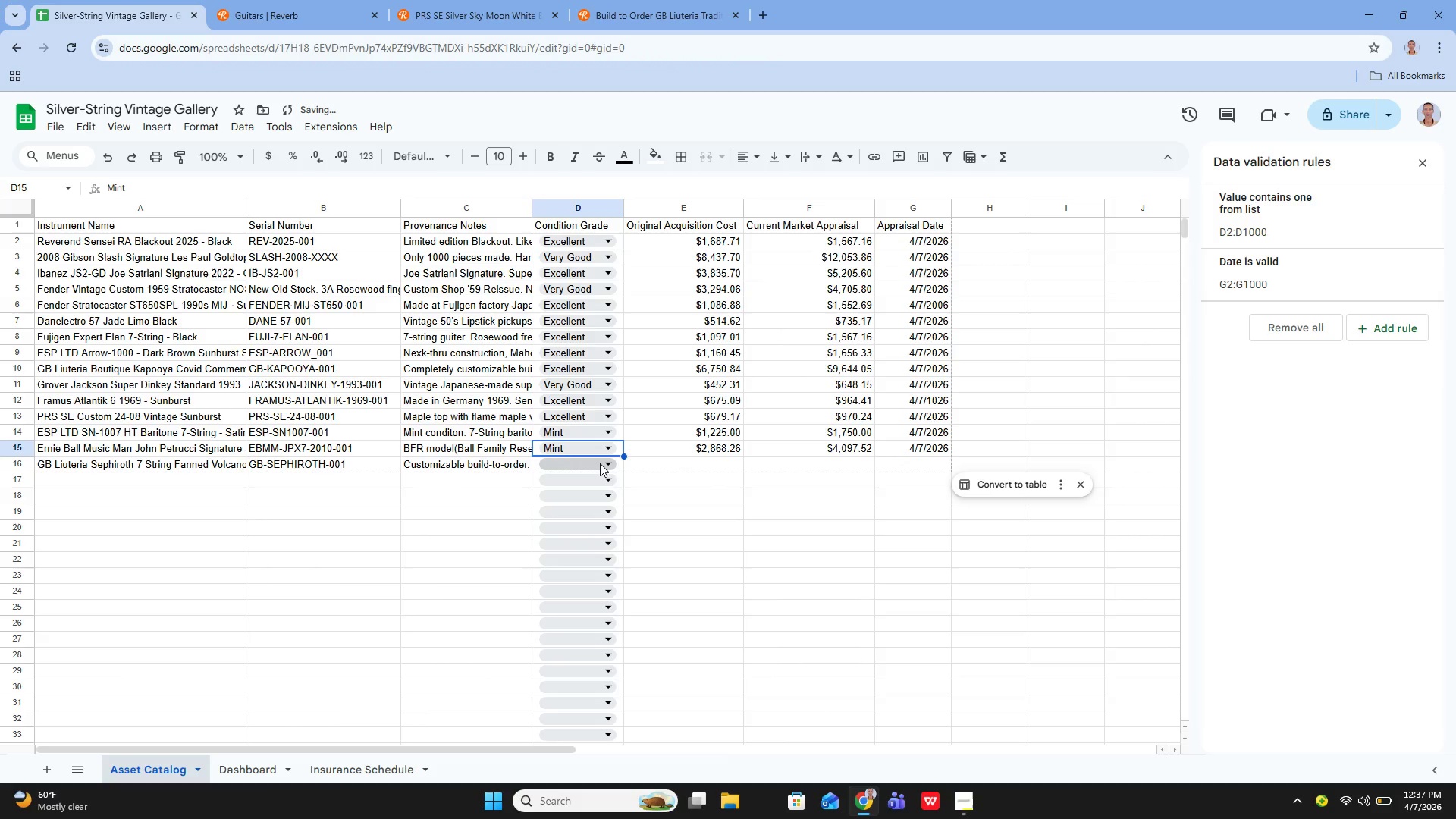 
left_click([610, 461])
 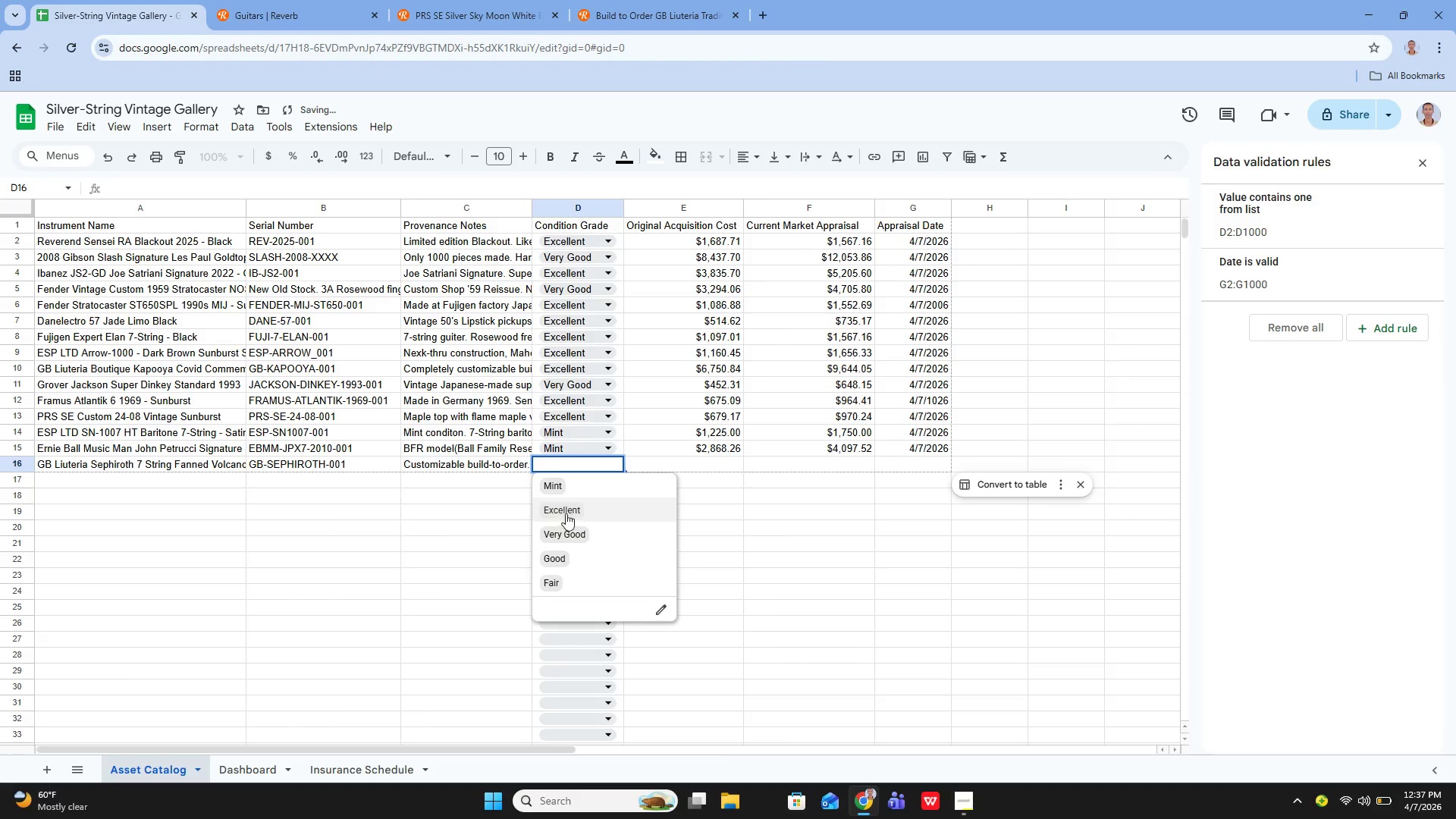 
left_click([567, 509])
 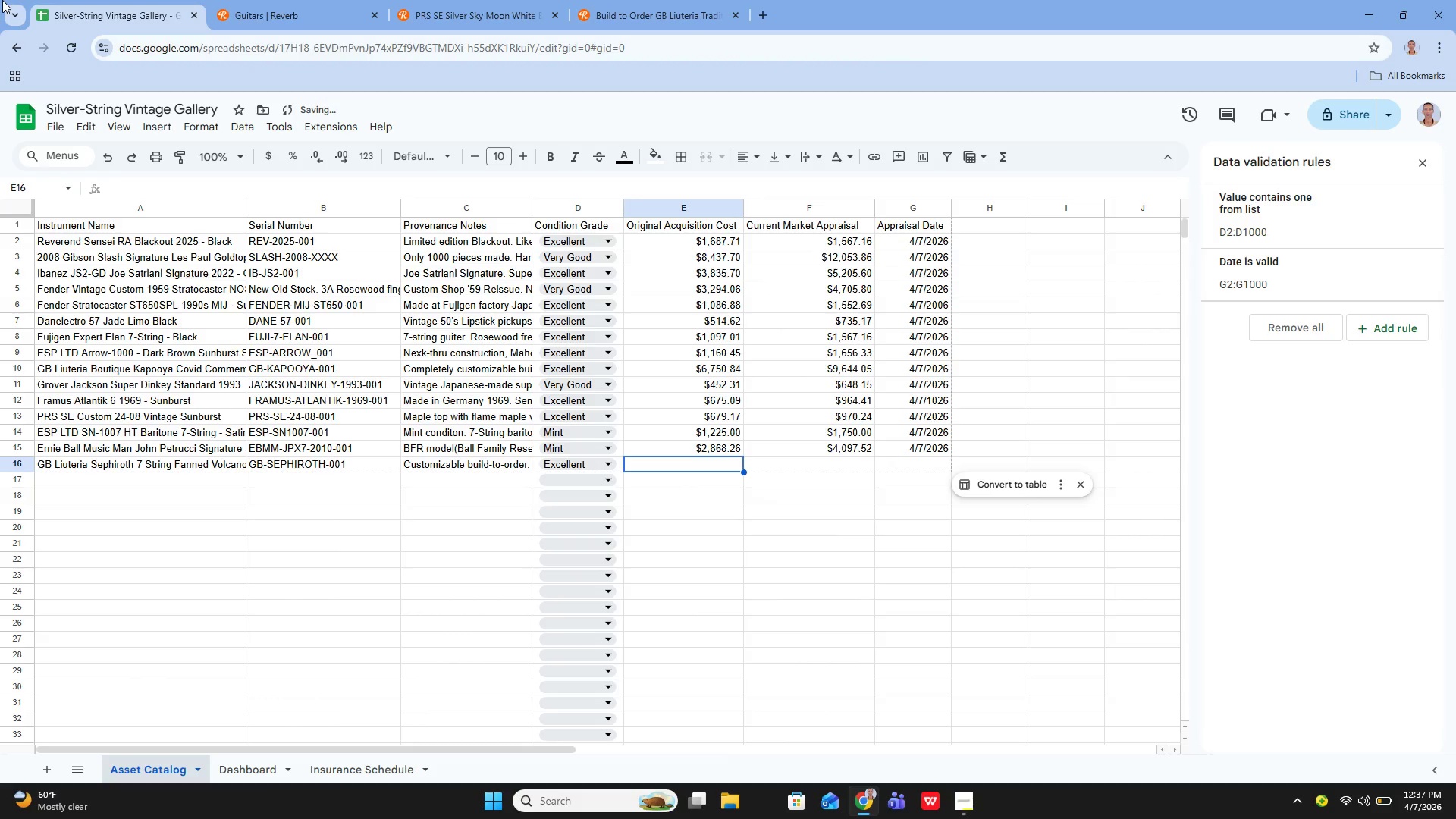 
type(9535/56)
 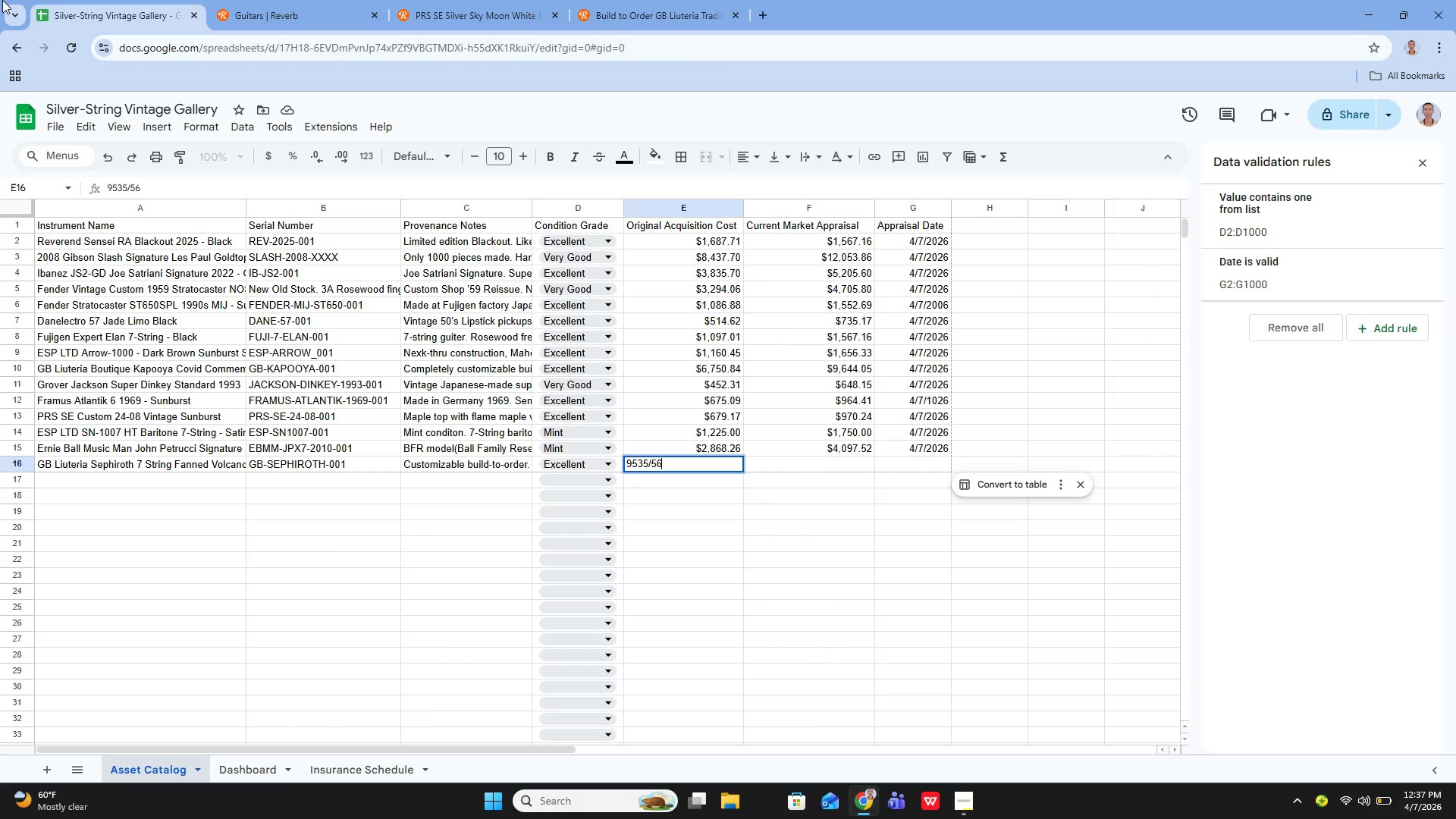 
key(Enter)
 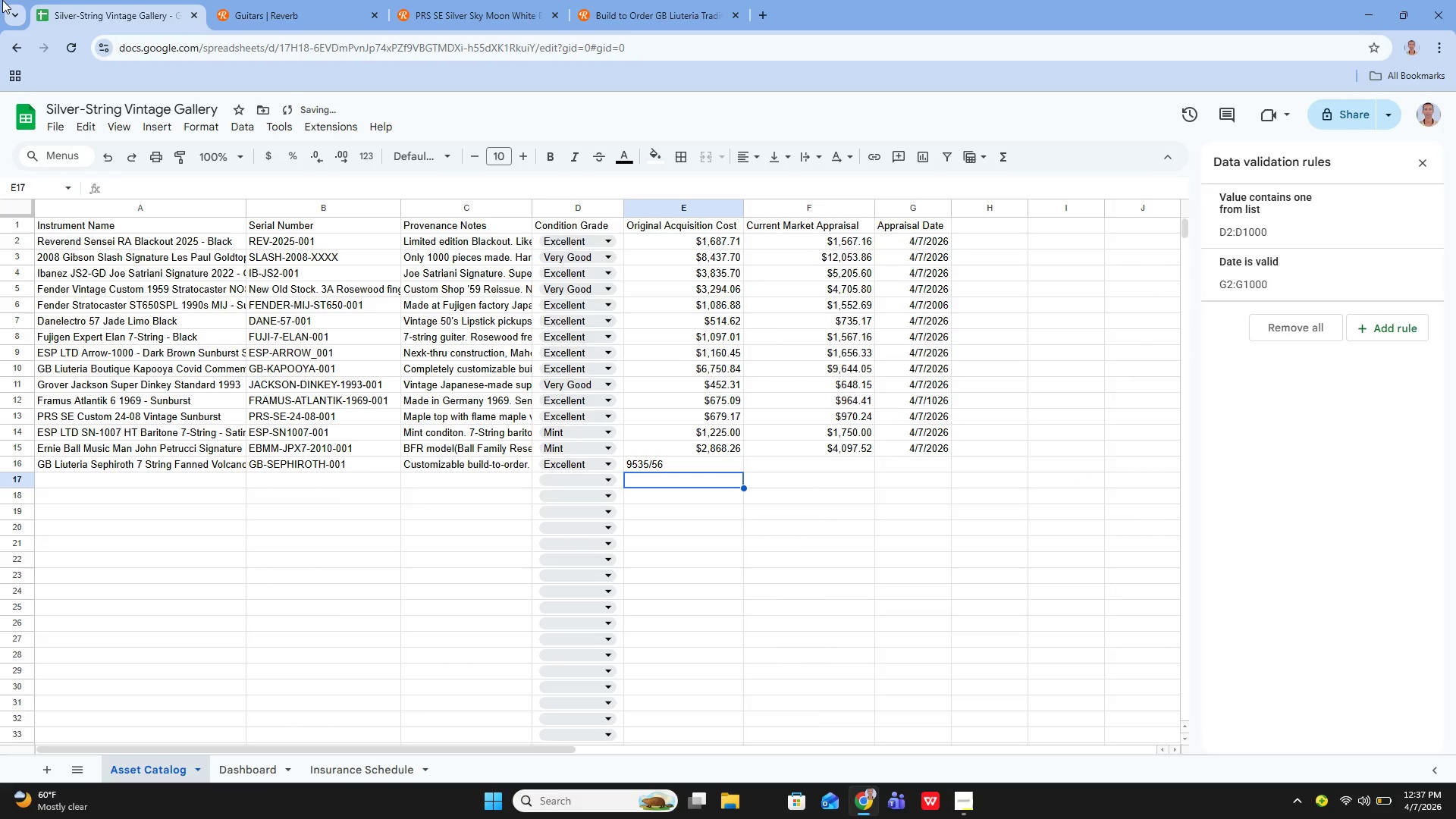 
key(ArrowUp)
 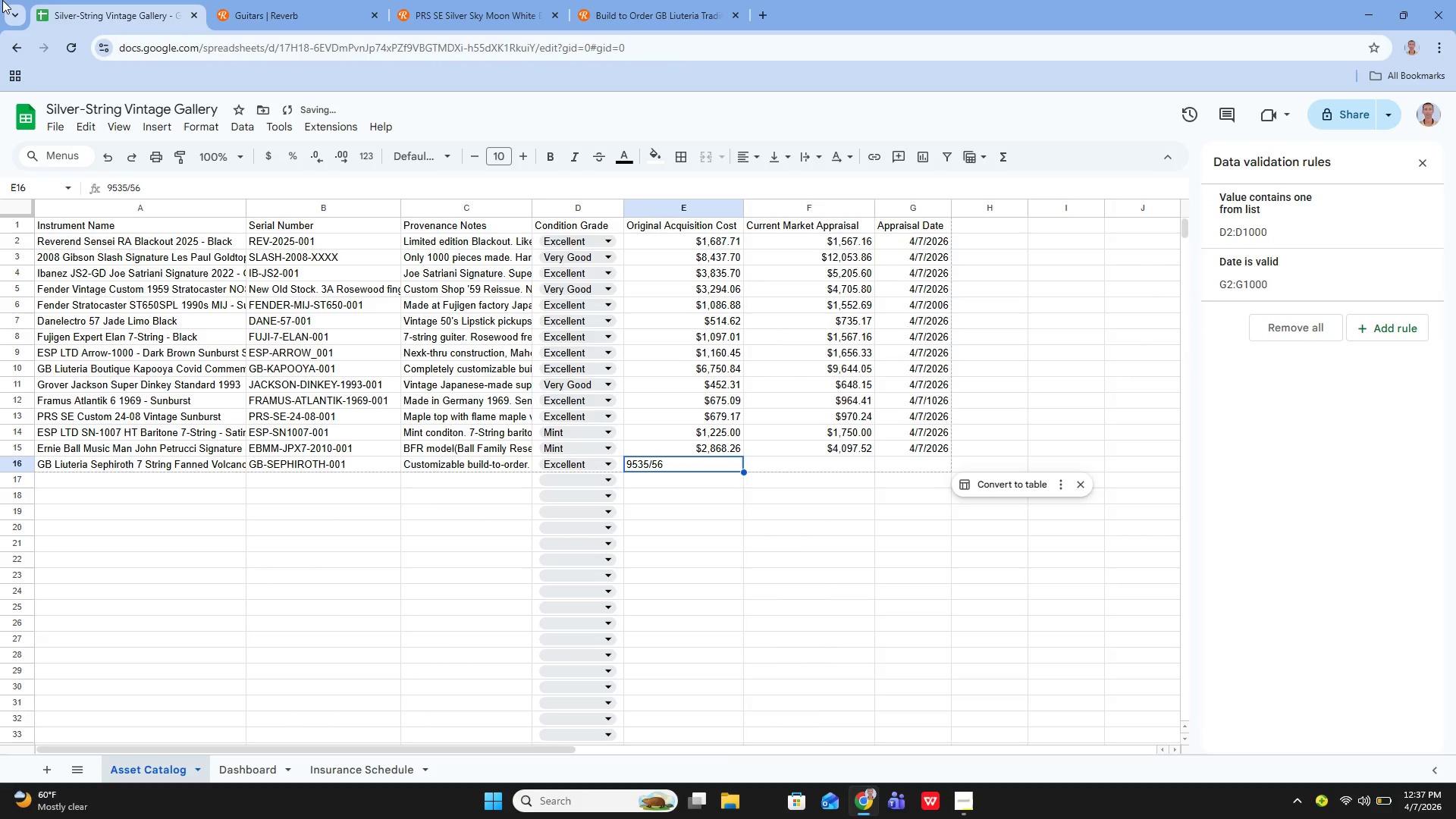 
key(Enter)
 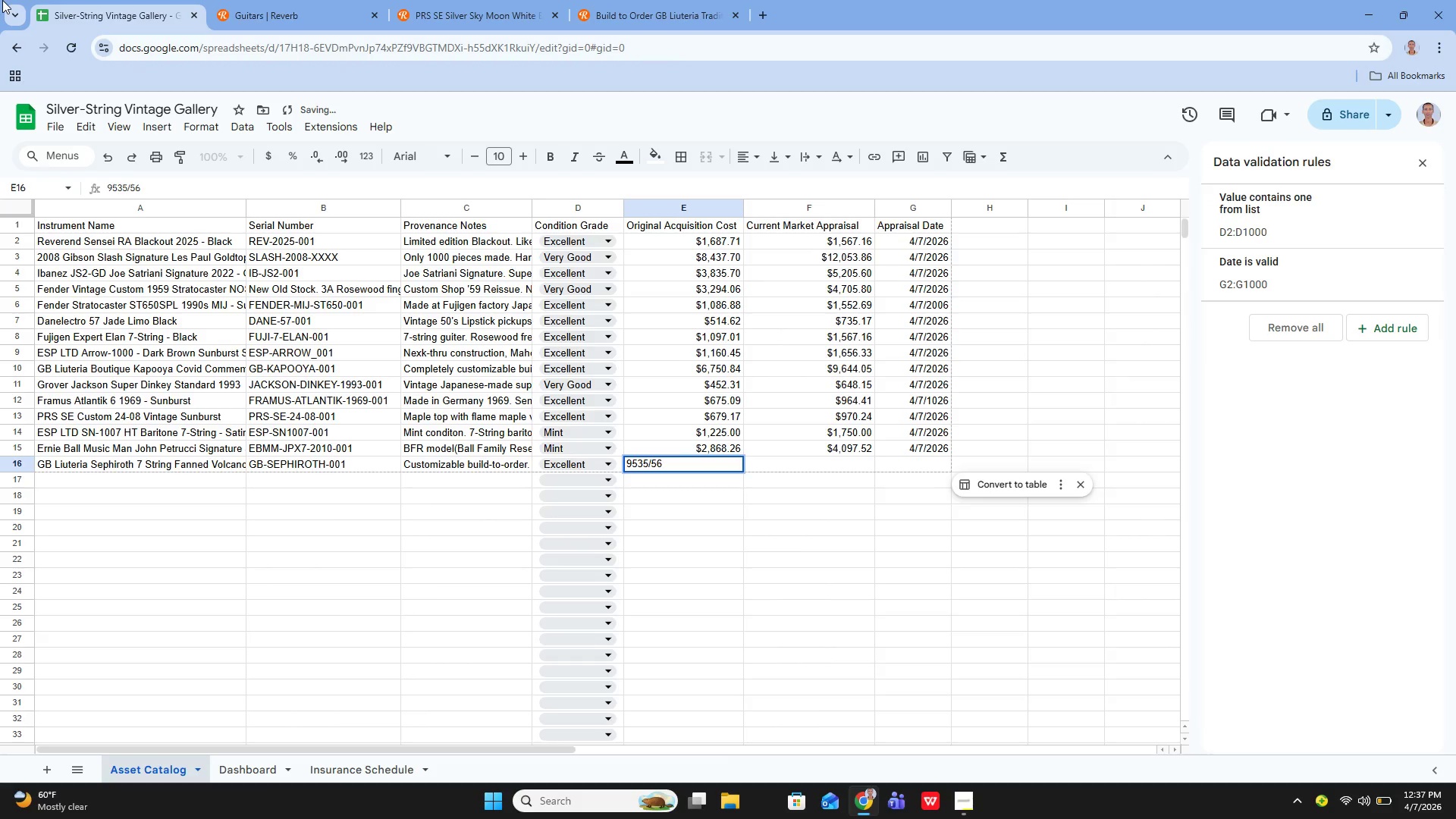 
key(ArrowLeft)
 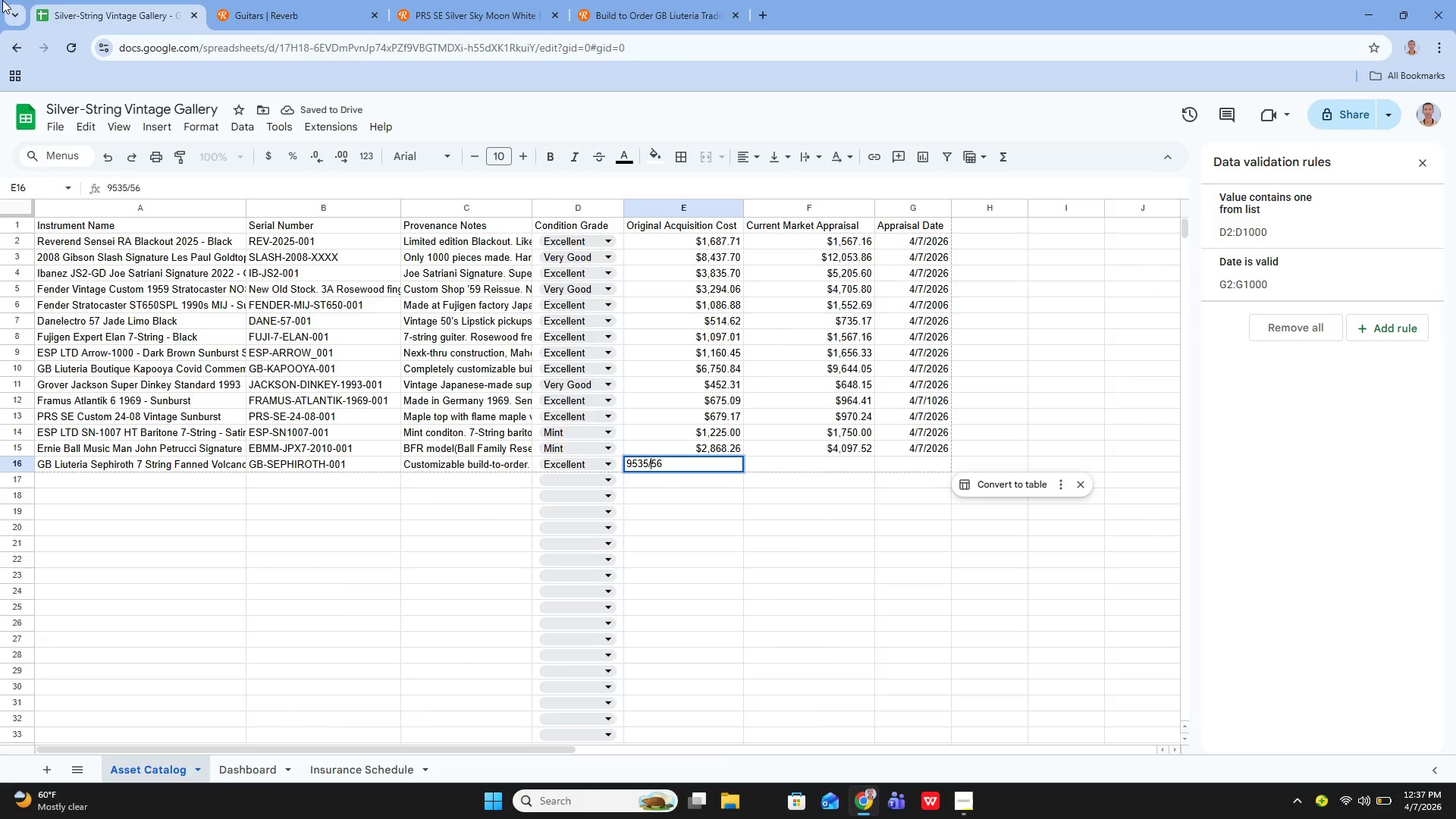 
key(ArrowLeft)
 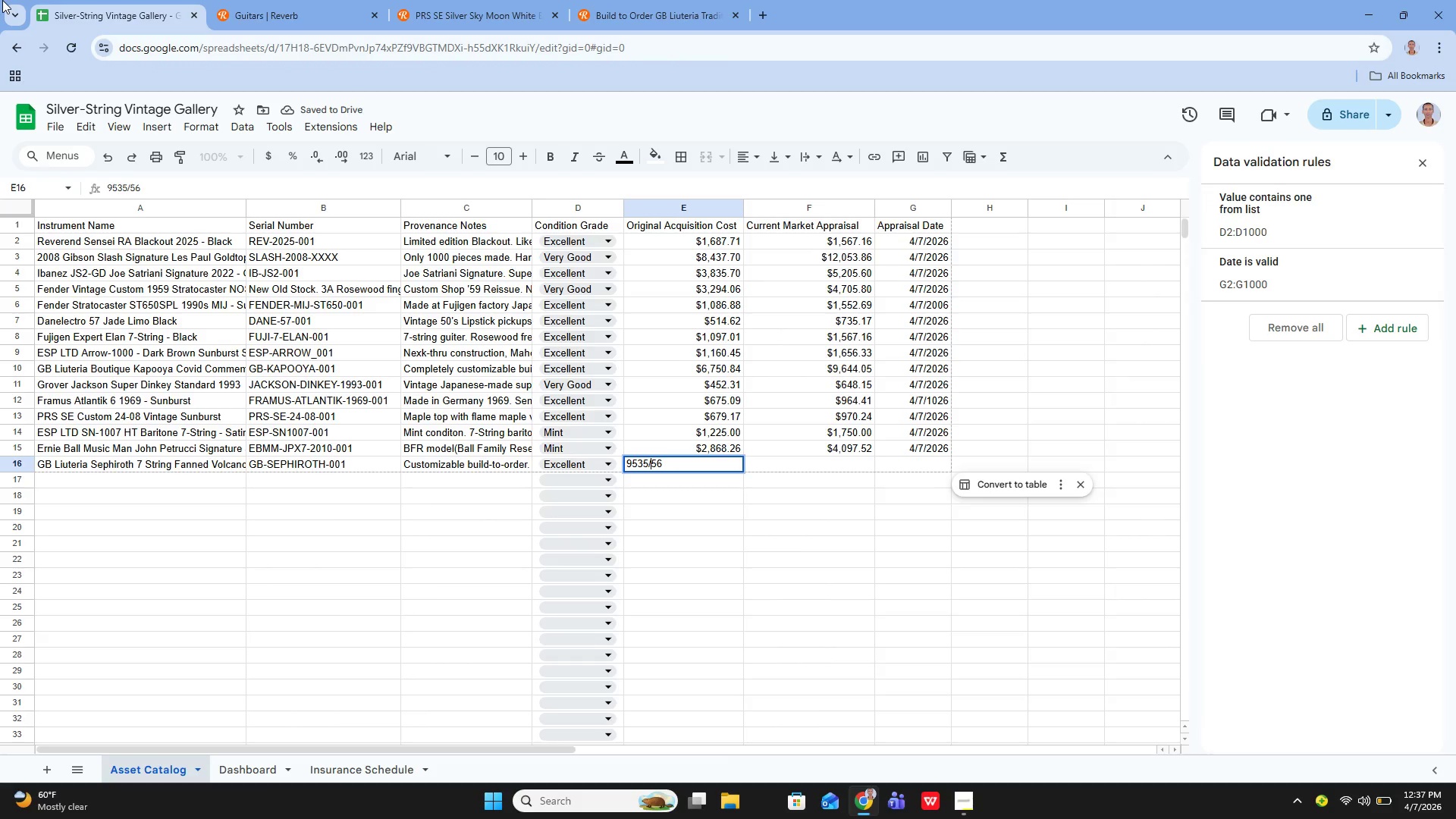 
key(Backspace)
 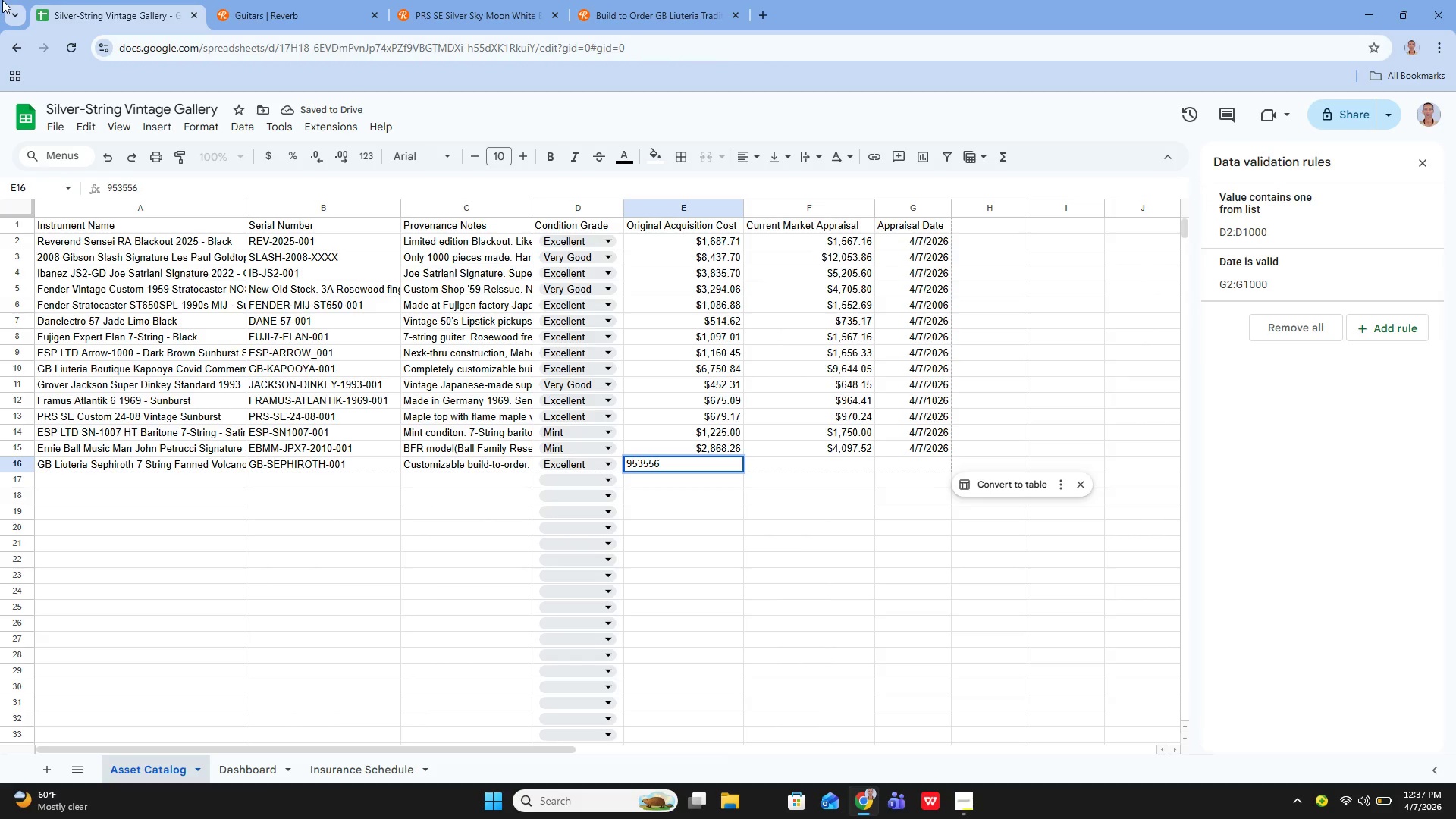 
key(Period)
 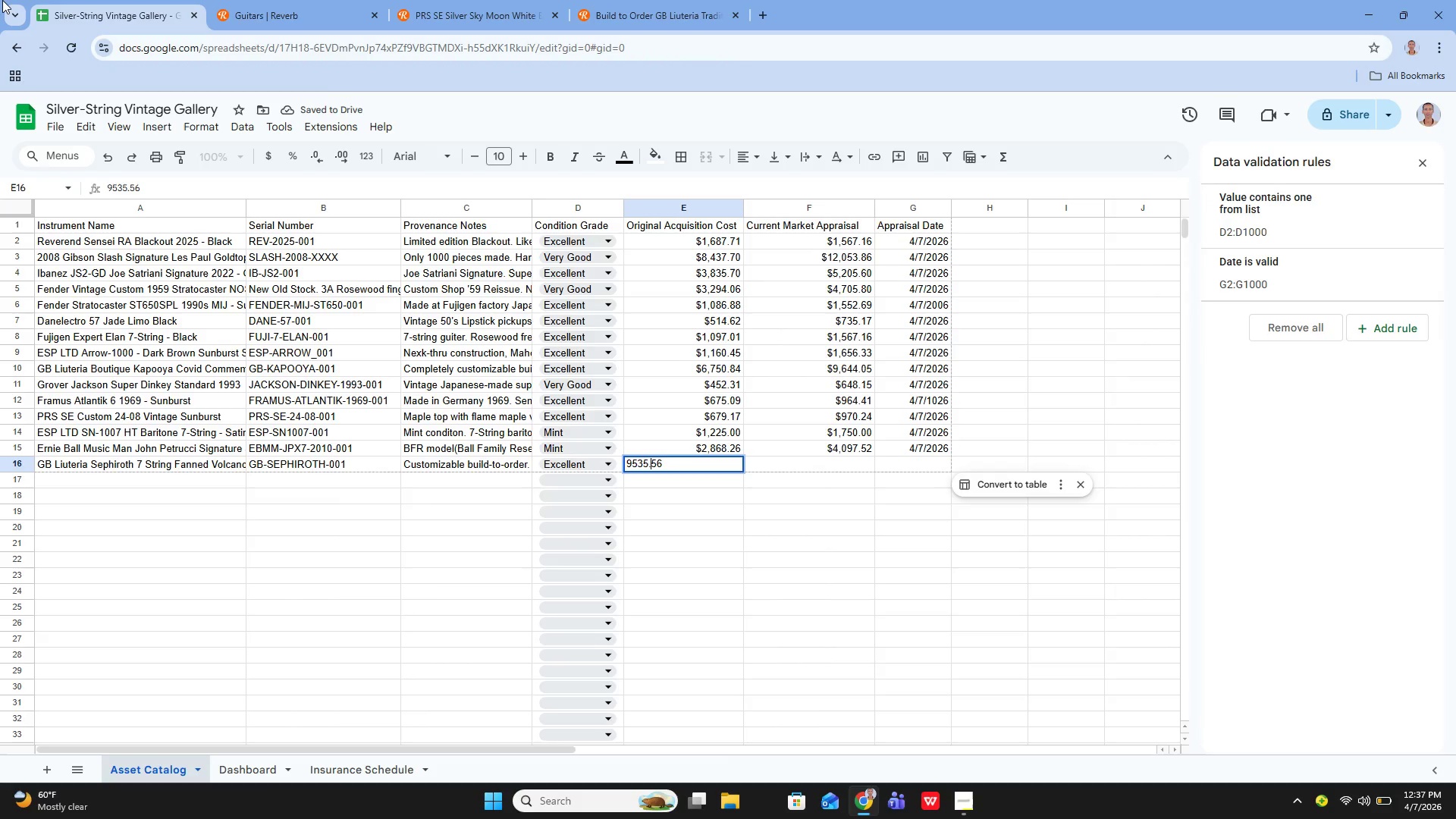 
key(Enter)
 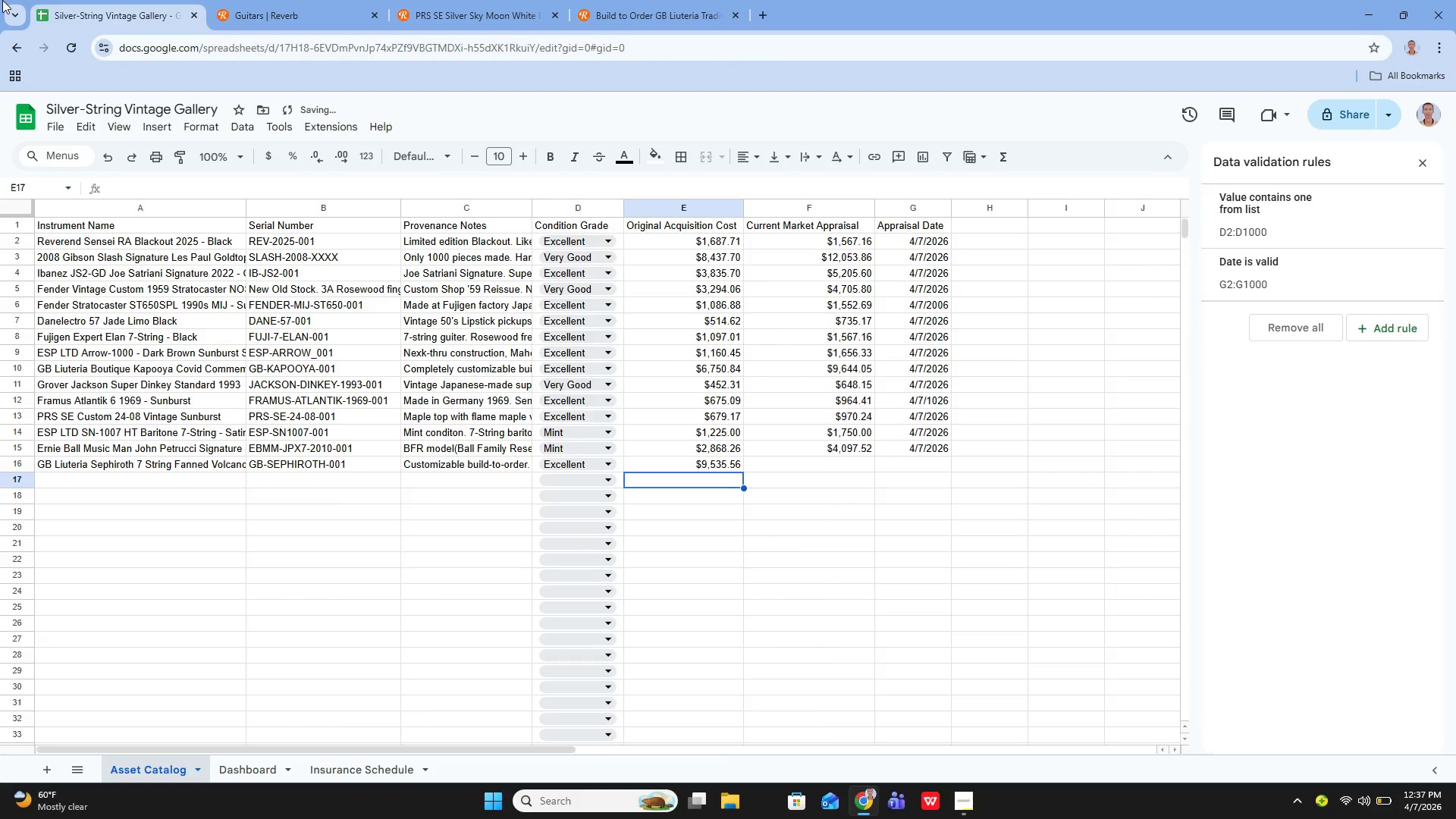 
key(ArrowUp)
 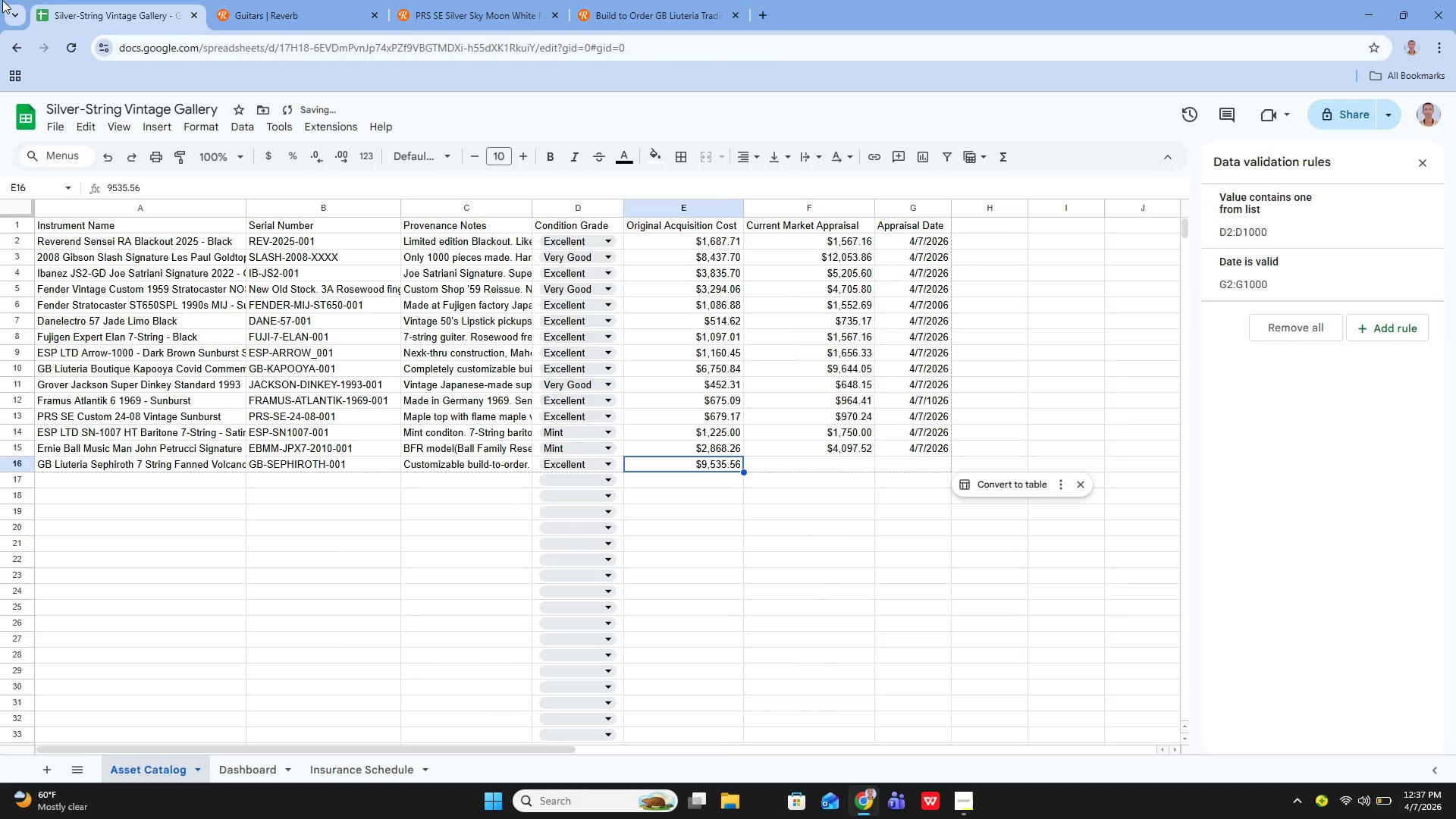 
key(ArrowRight)
 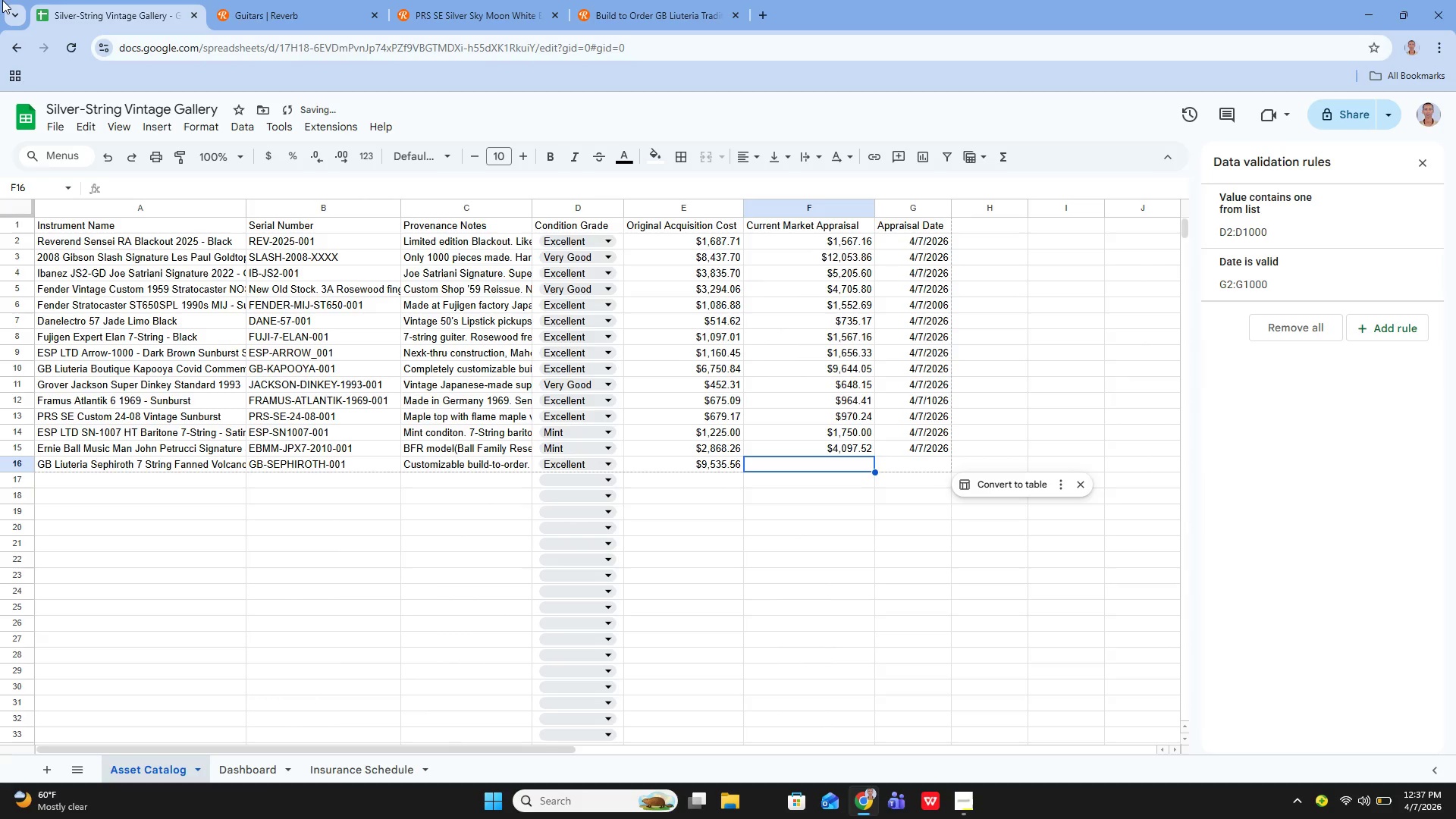 
key(Enter)
 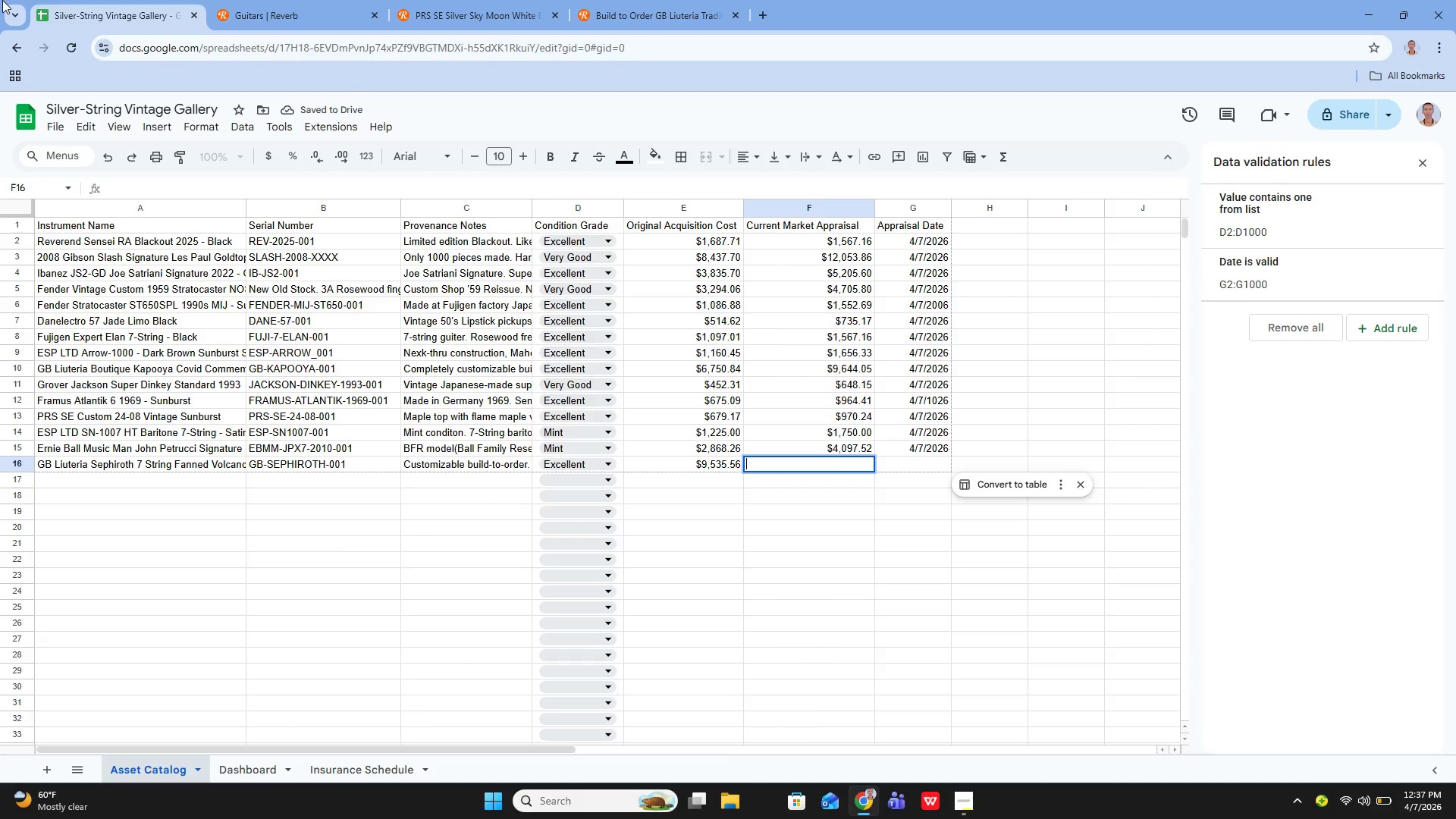 
type(13622/23)
 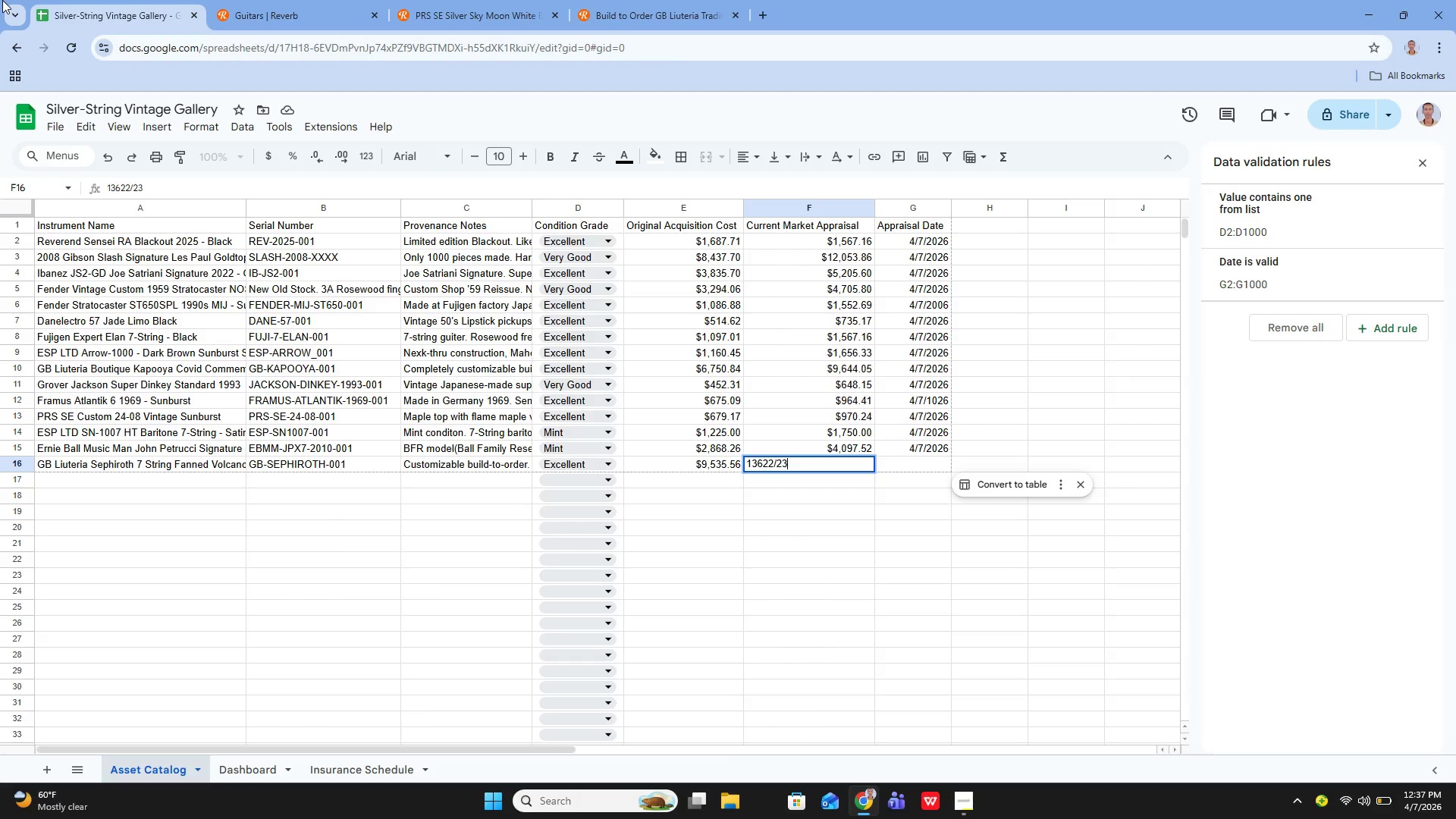 
key(Enter)
 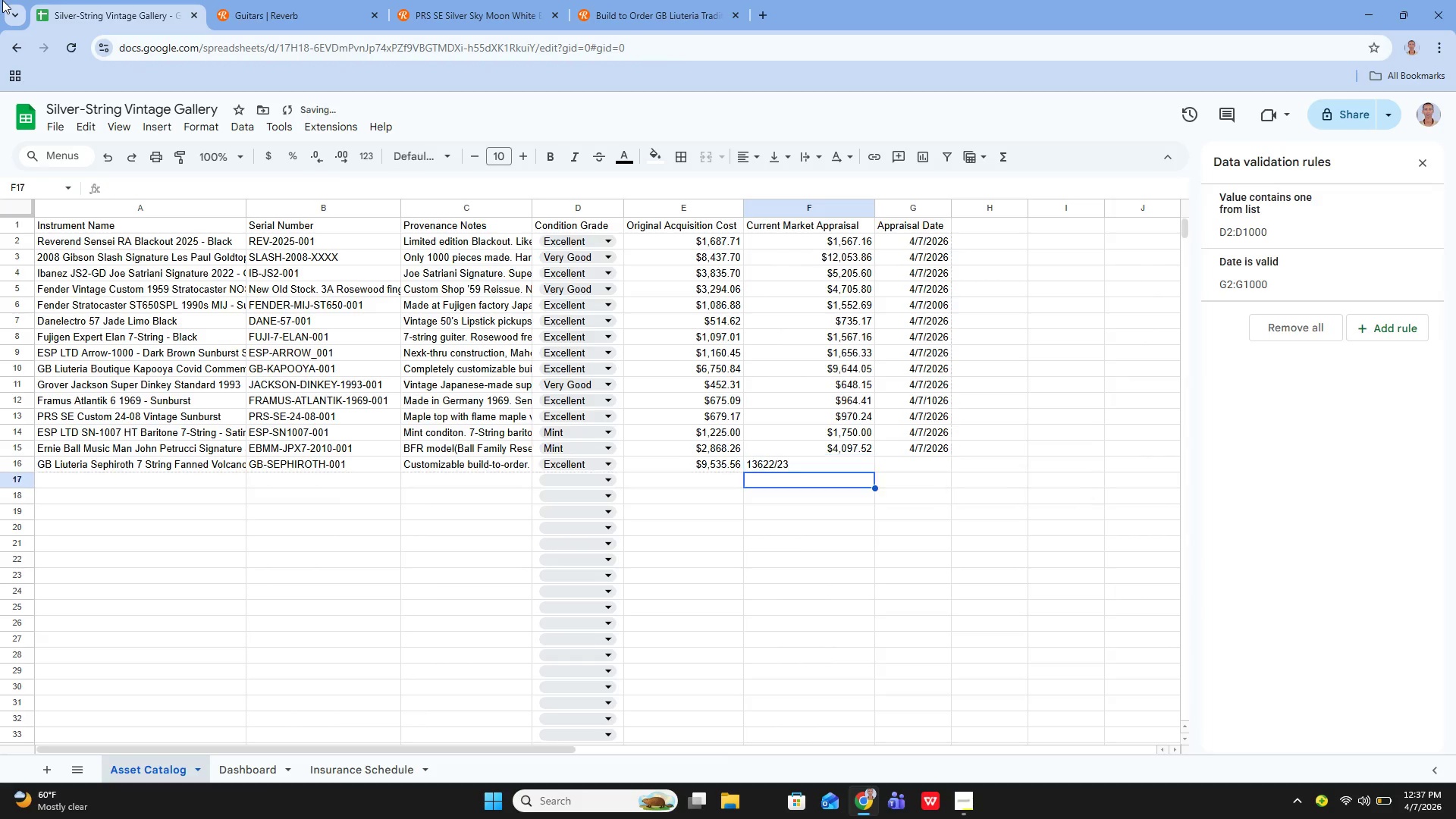 
key(ArrowUp)
 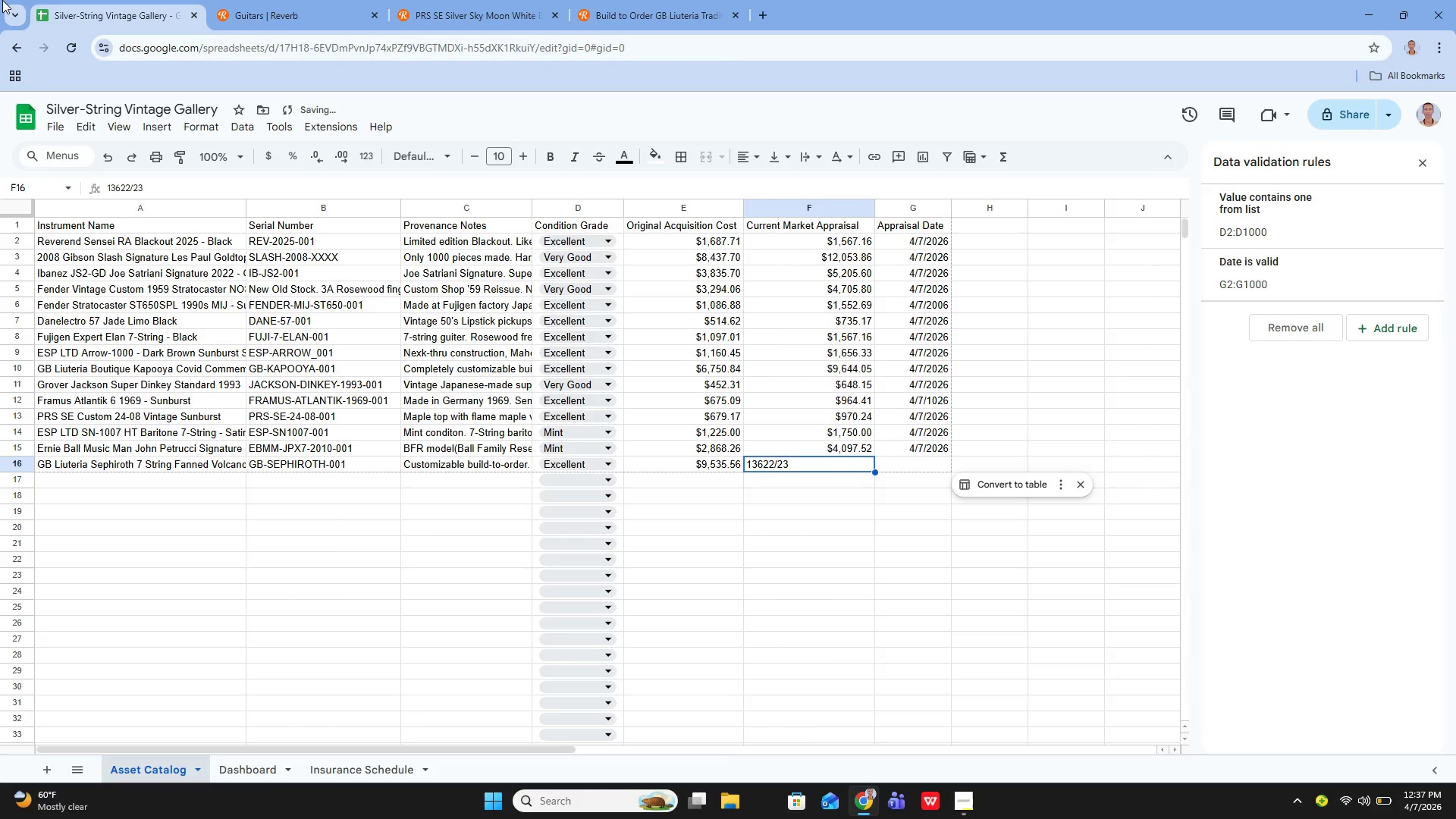 
key(Enter)
 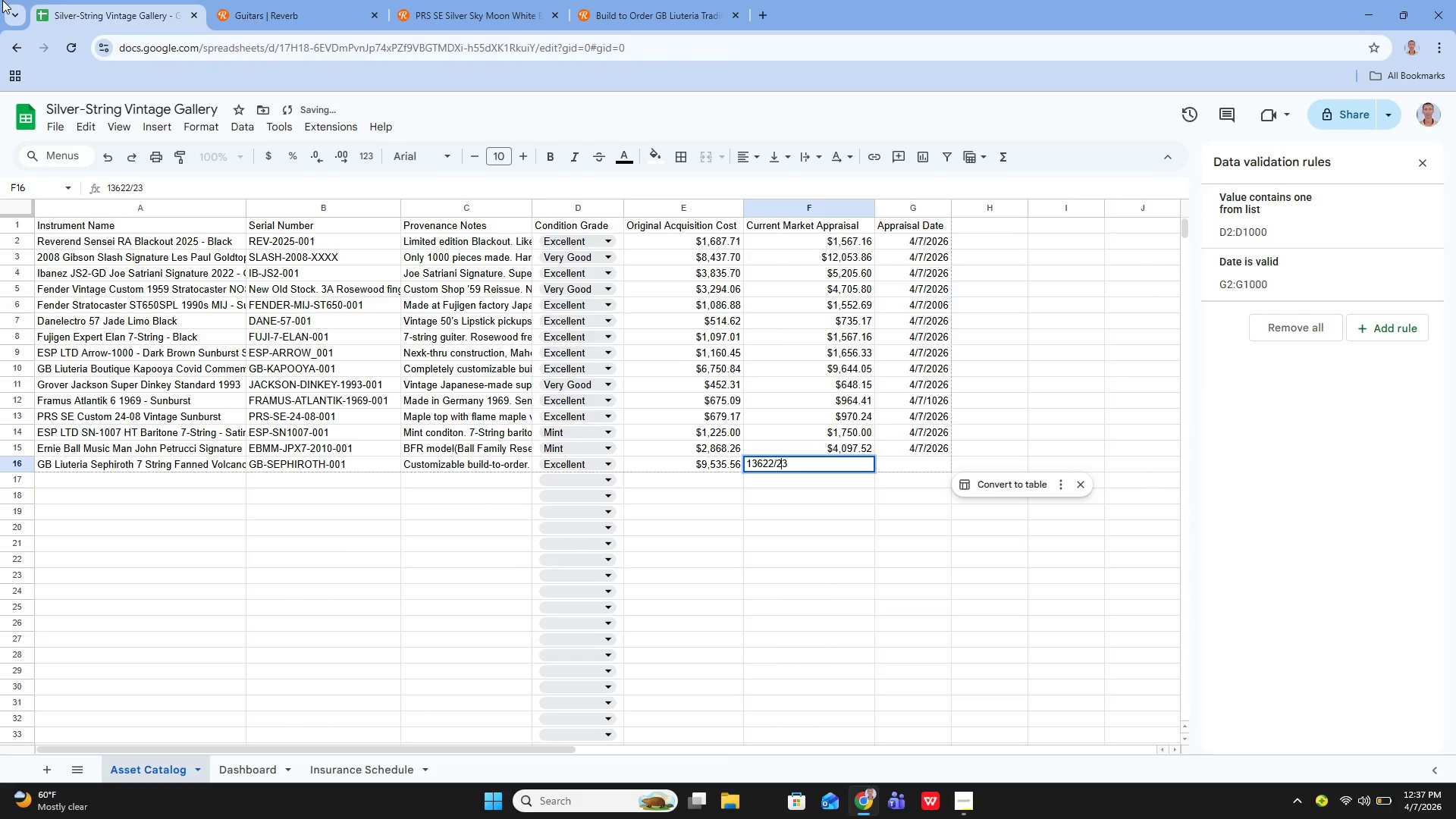 
key(ArrowLeft)
 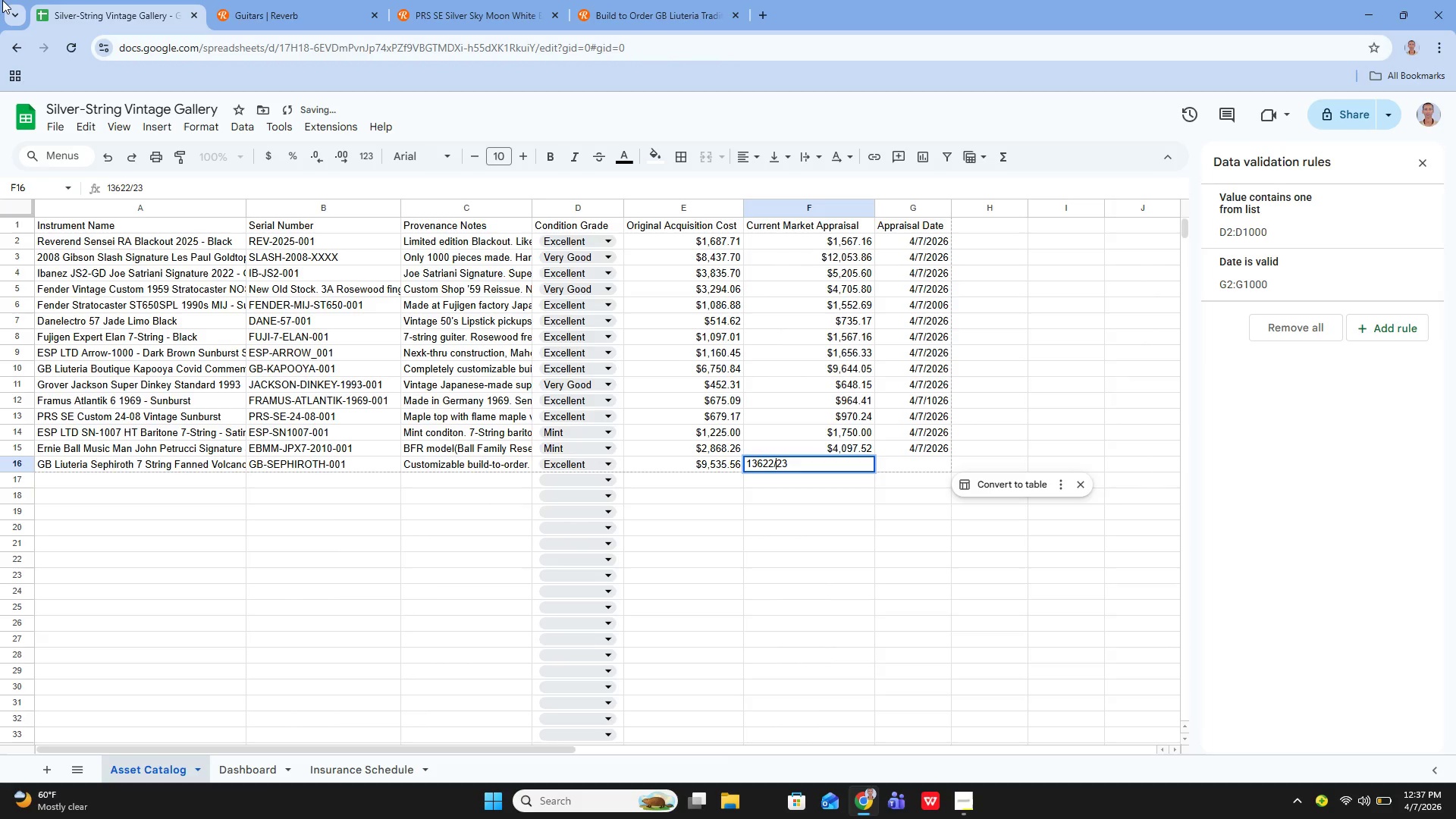 
key(ArrowLeft)
 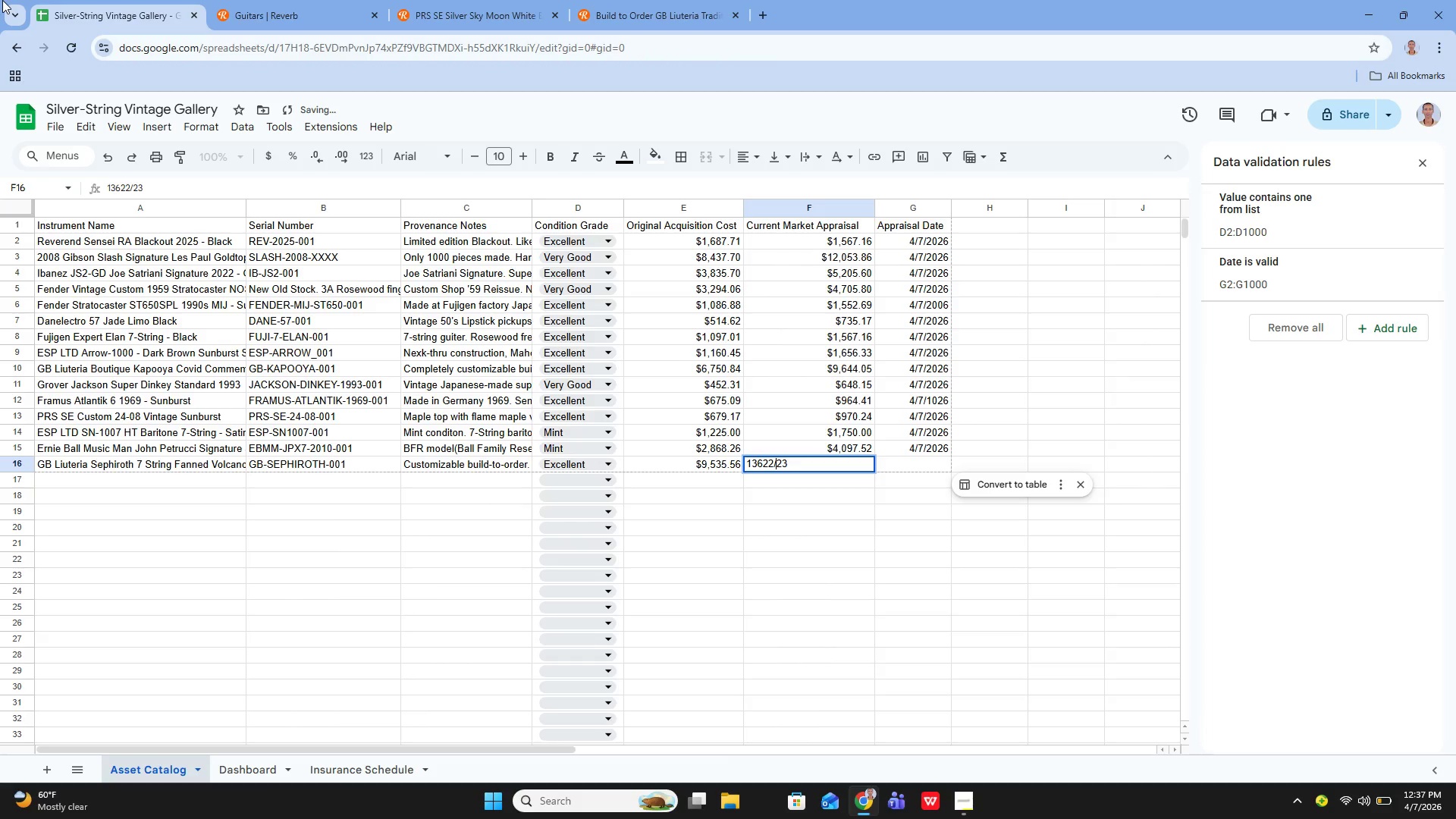 
key(Backspace)
 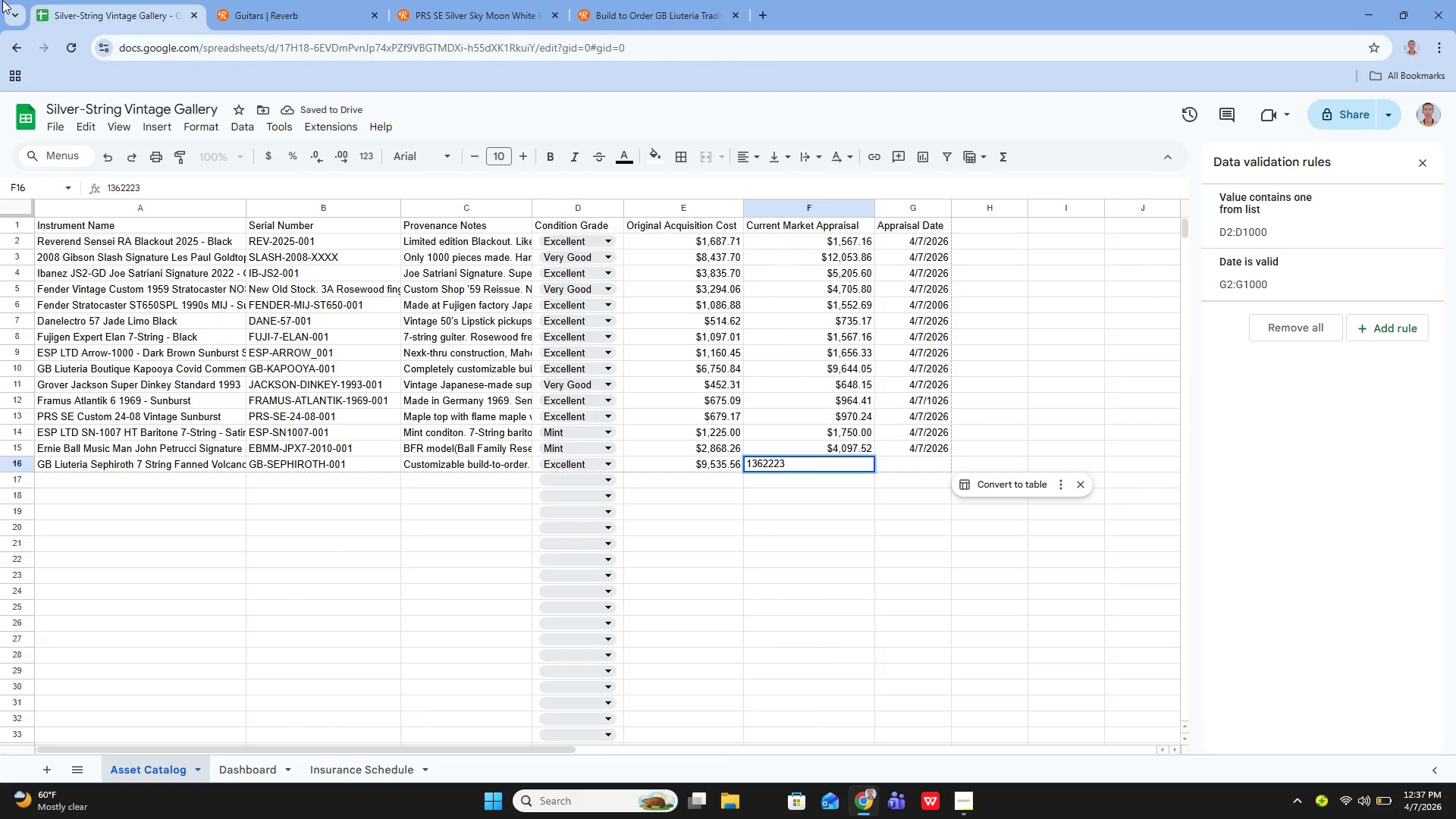 
key(Period)
 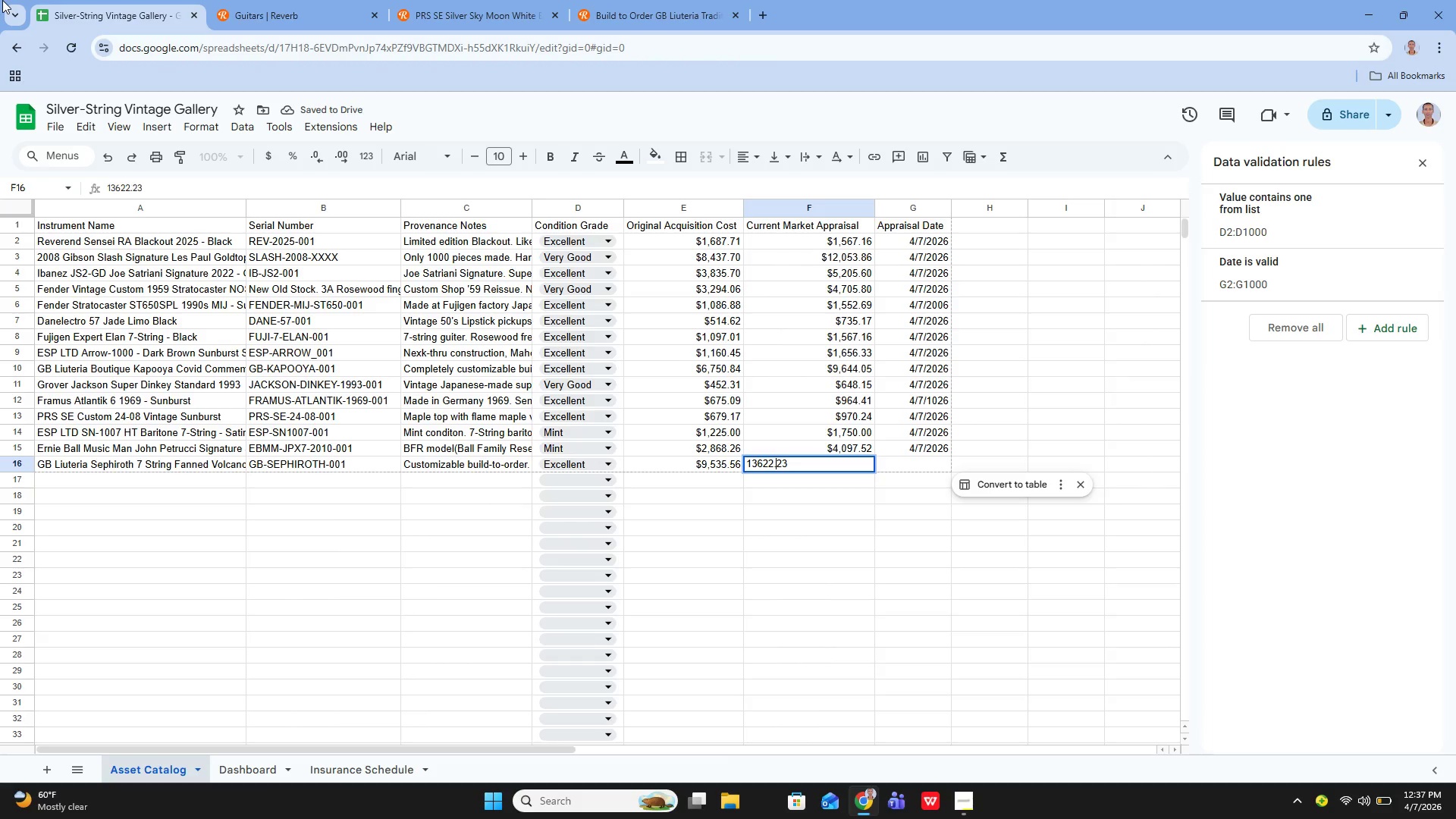 
key(Enter)
 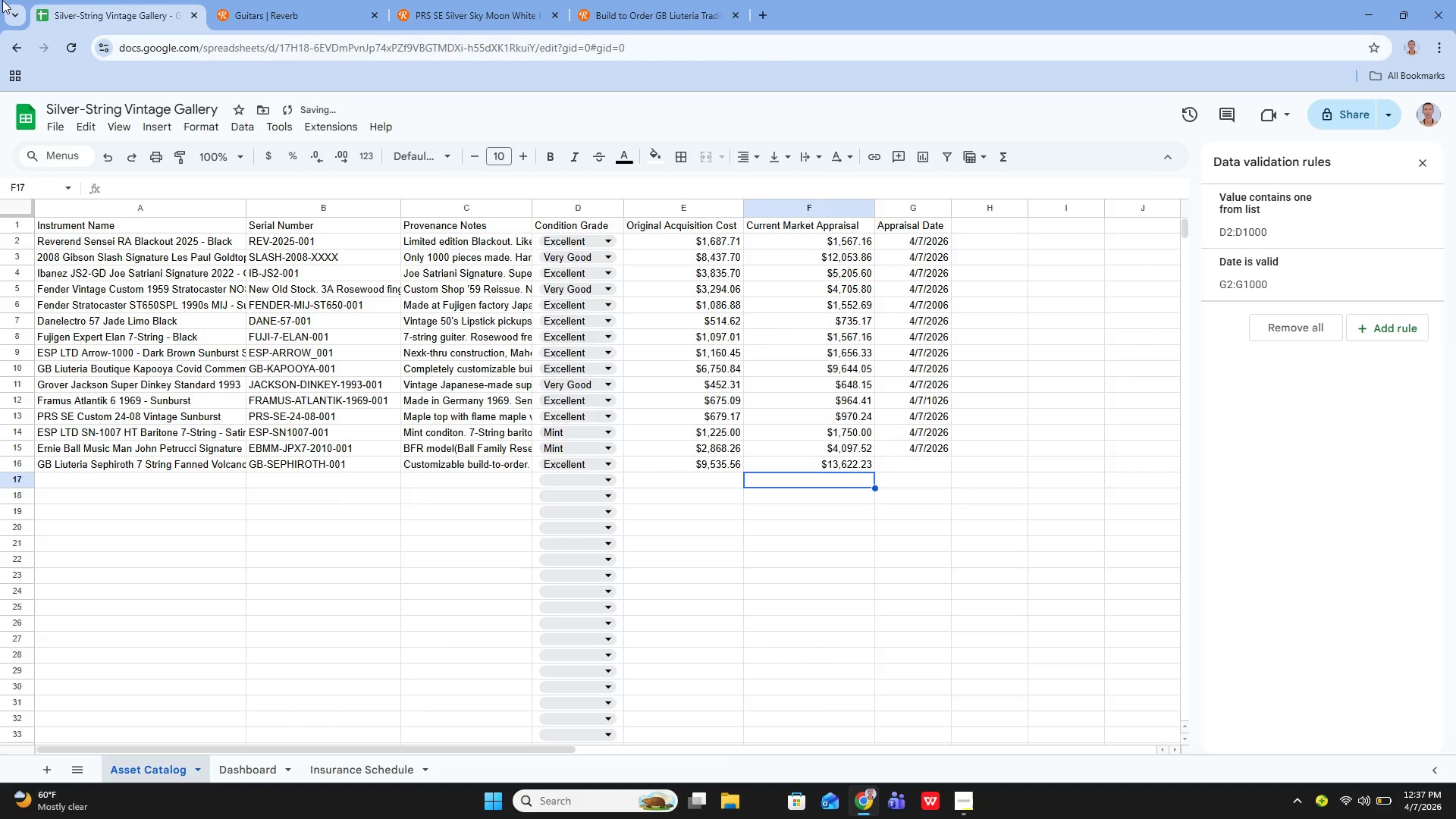 
key(ArrowUp)
 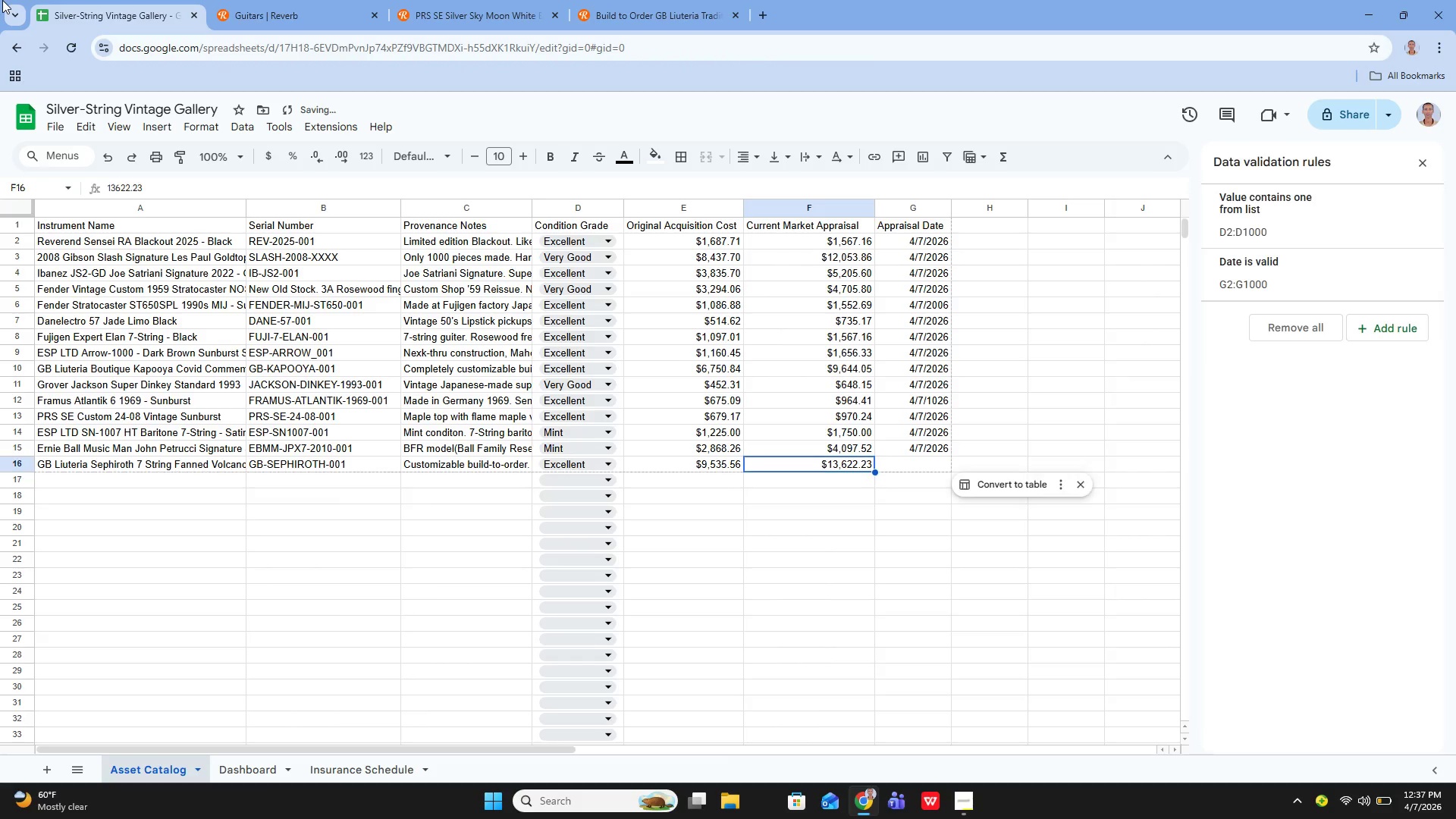 
key(ArrowRight)
 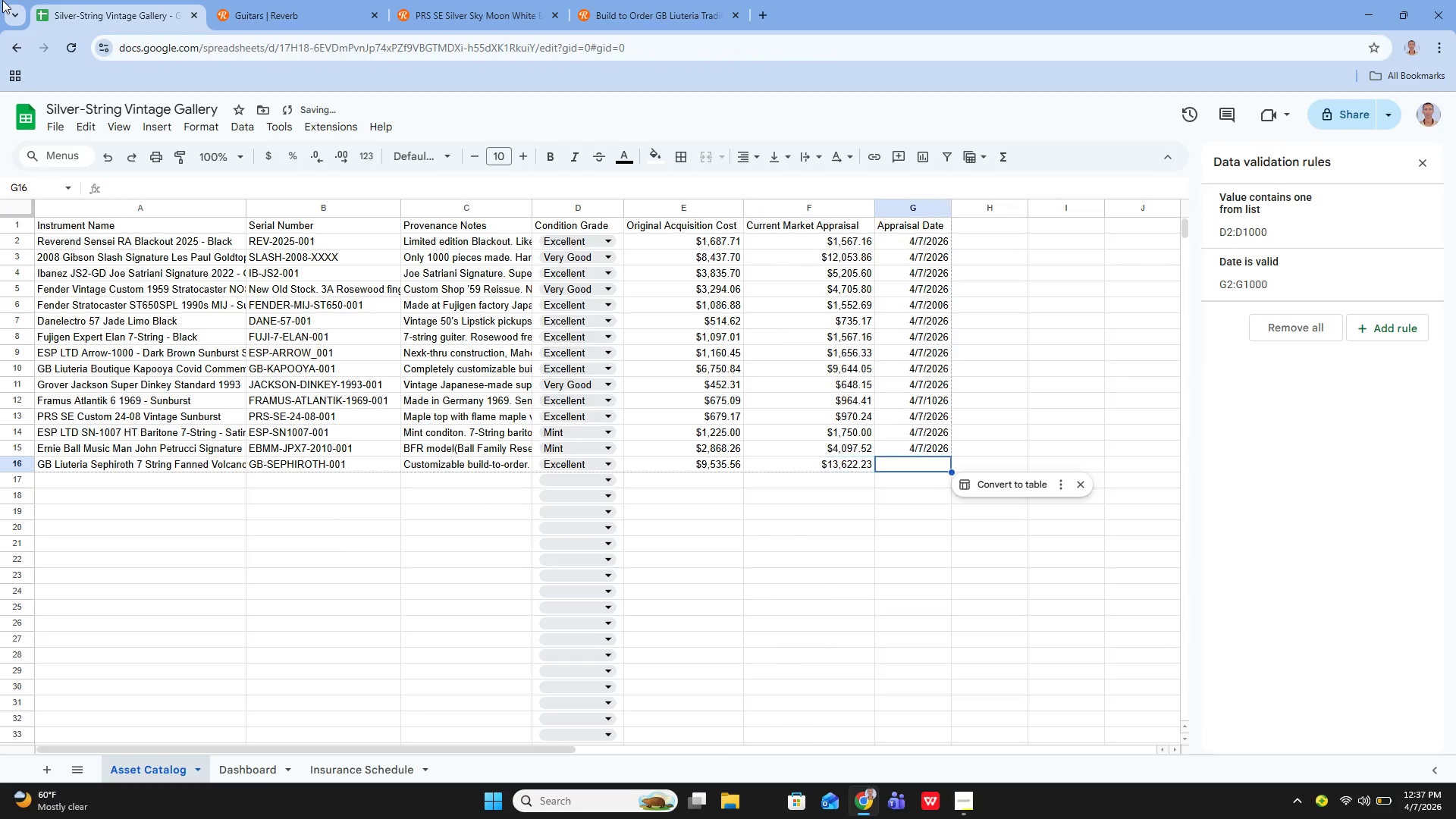 
key(Enter)
 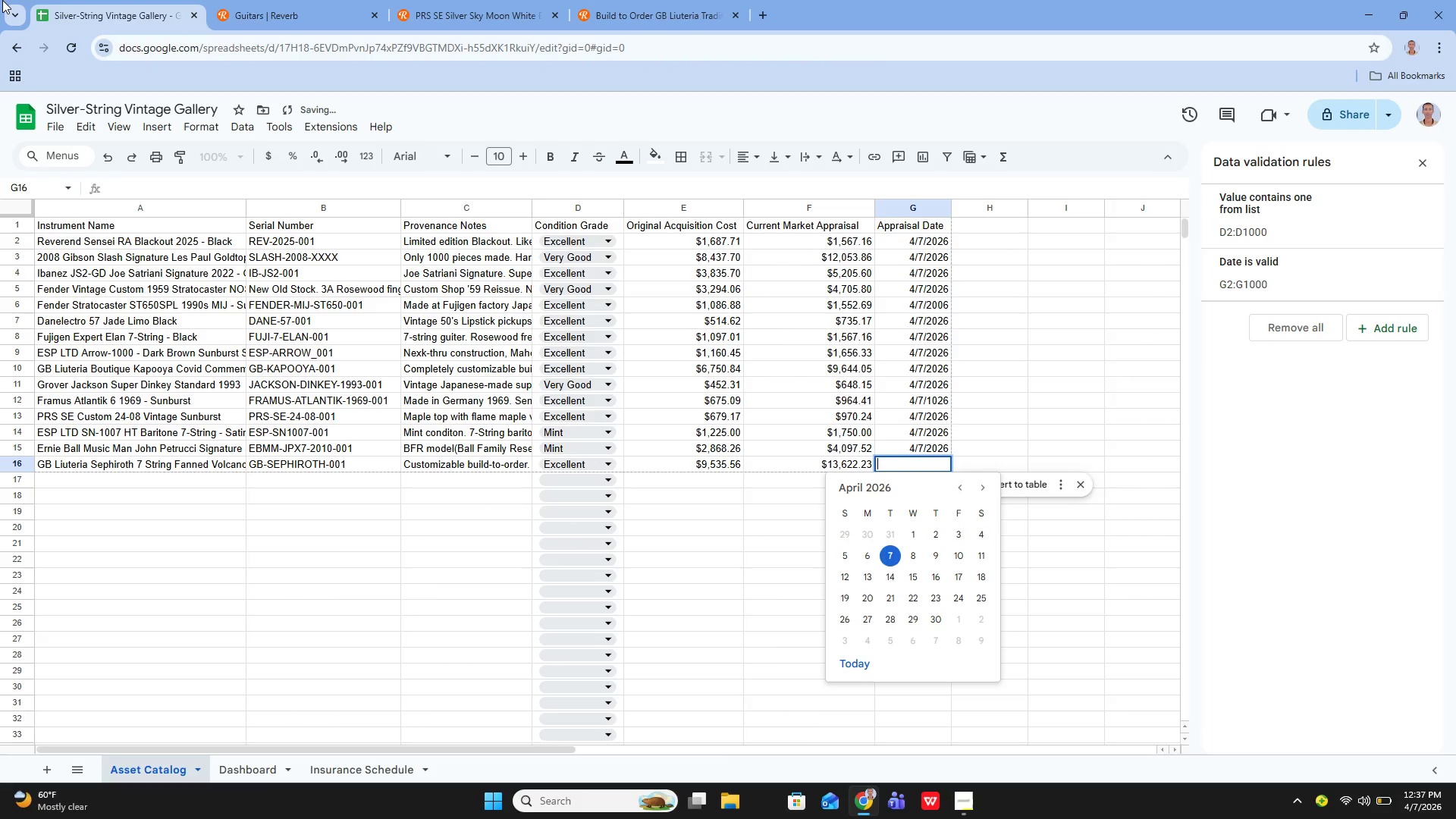 
type(4/7/2026)
 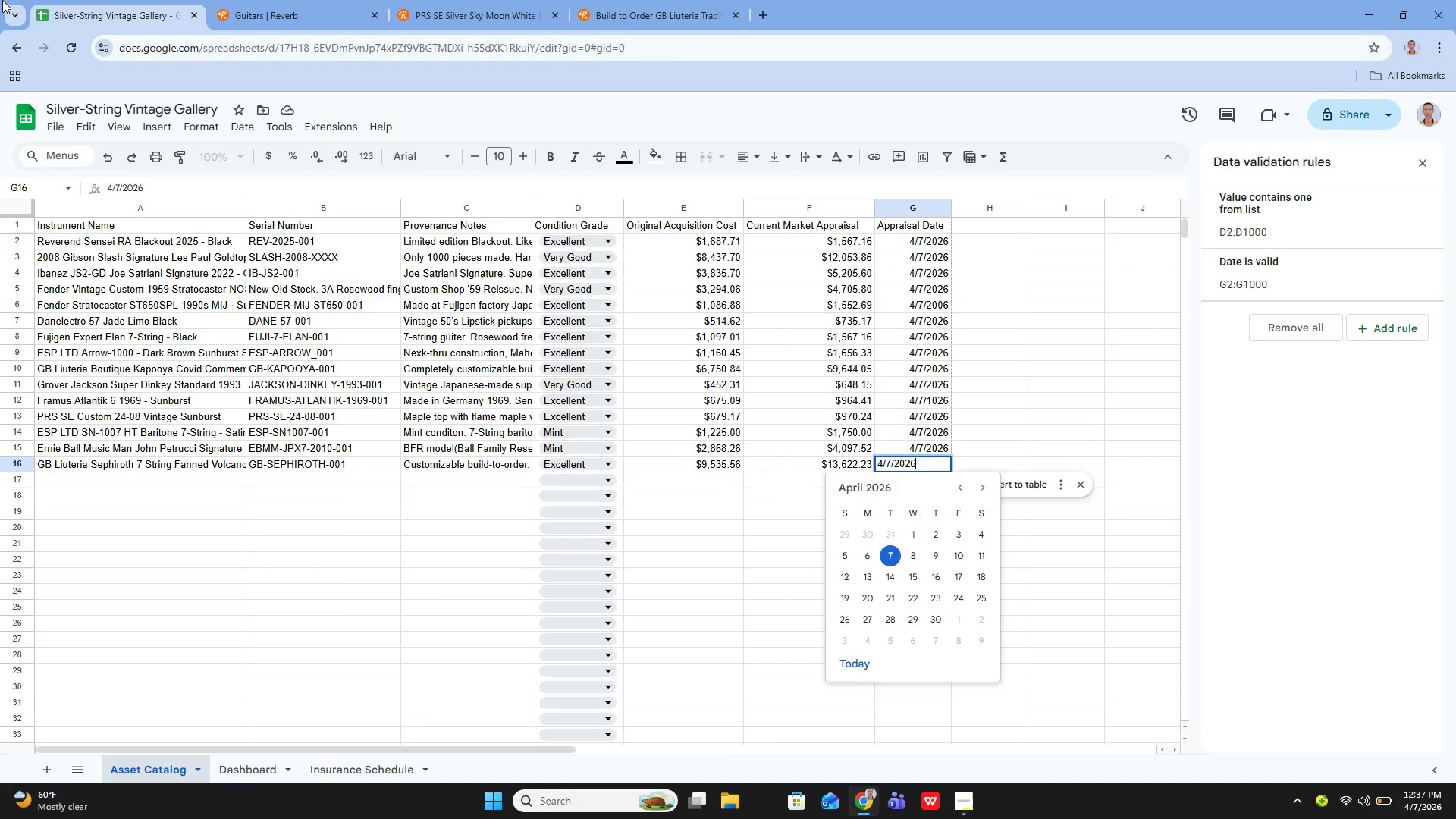 
key(Enter)
 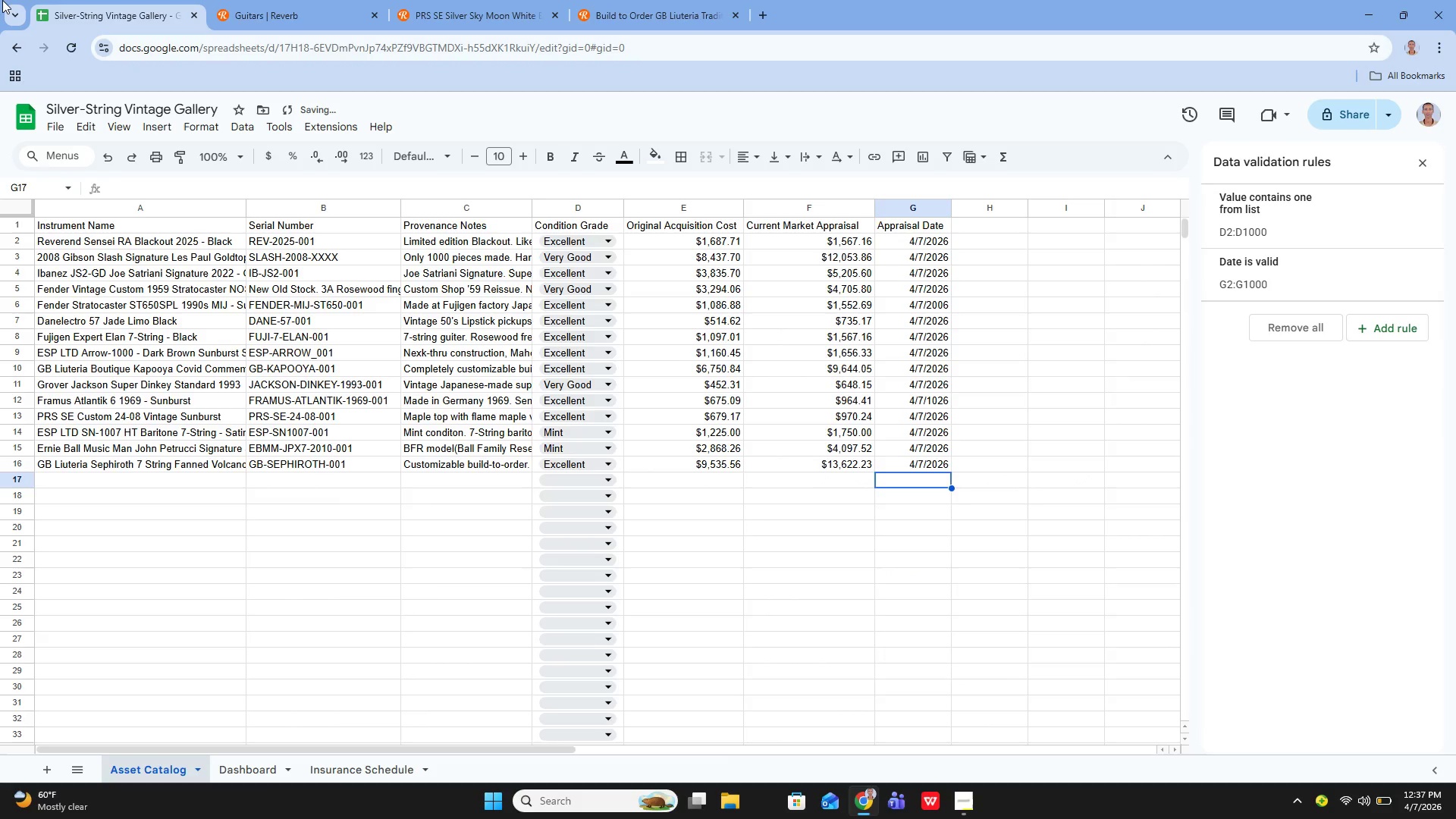 
key(ArrowUp)
 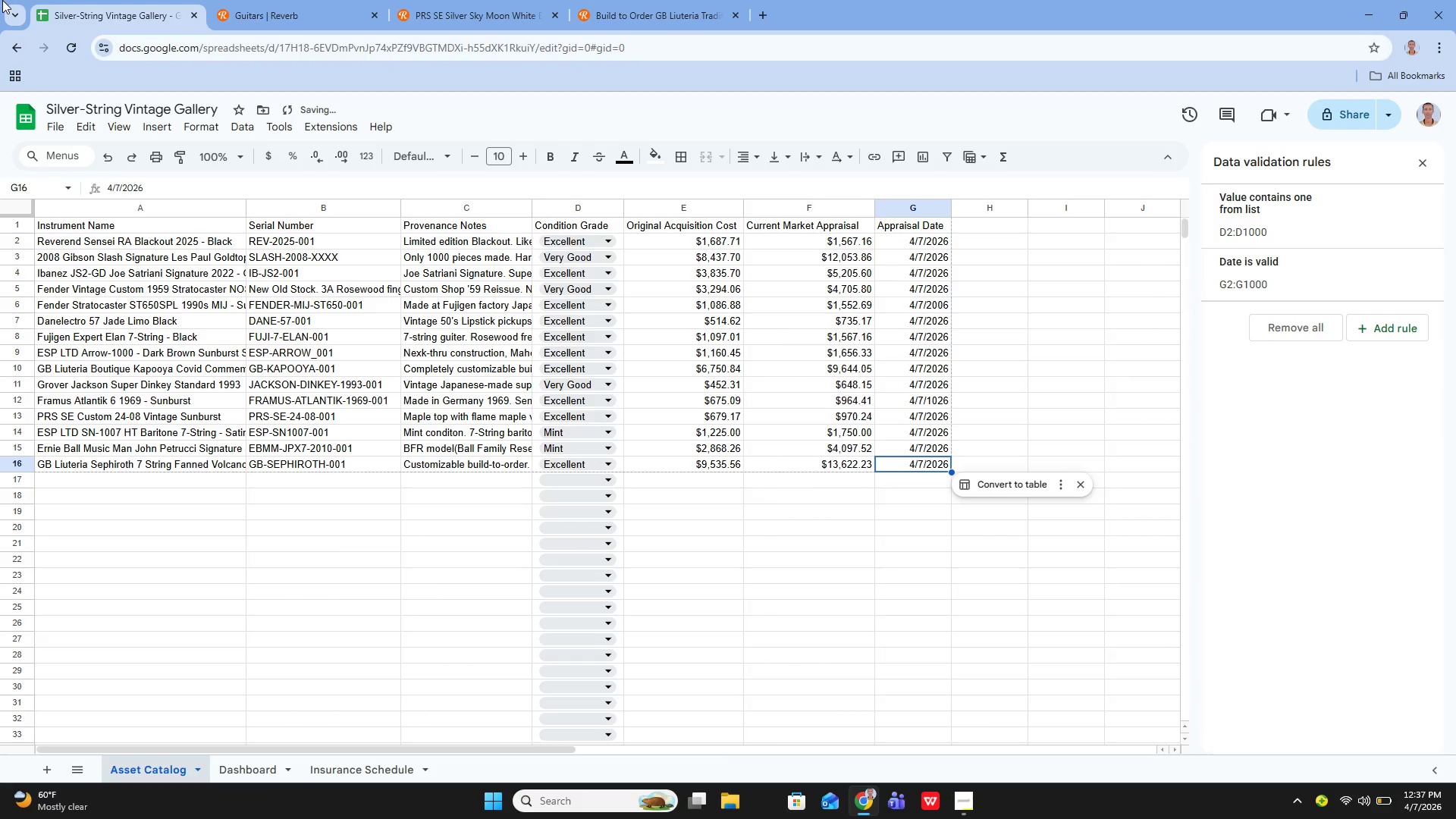 
key(ArrowLeft)
 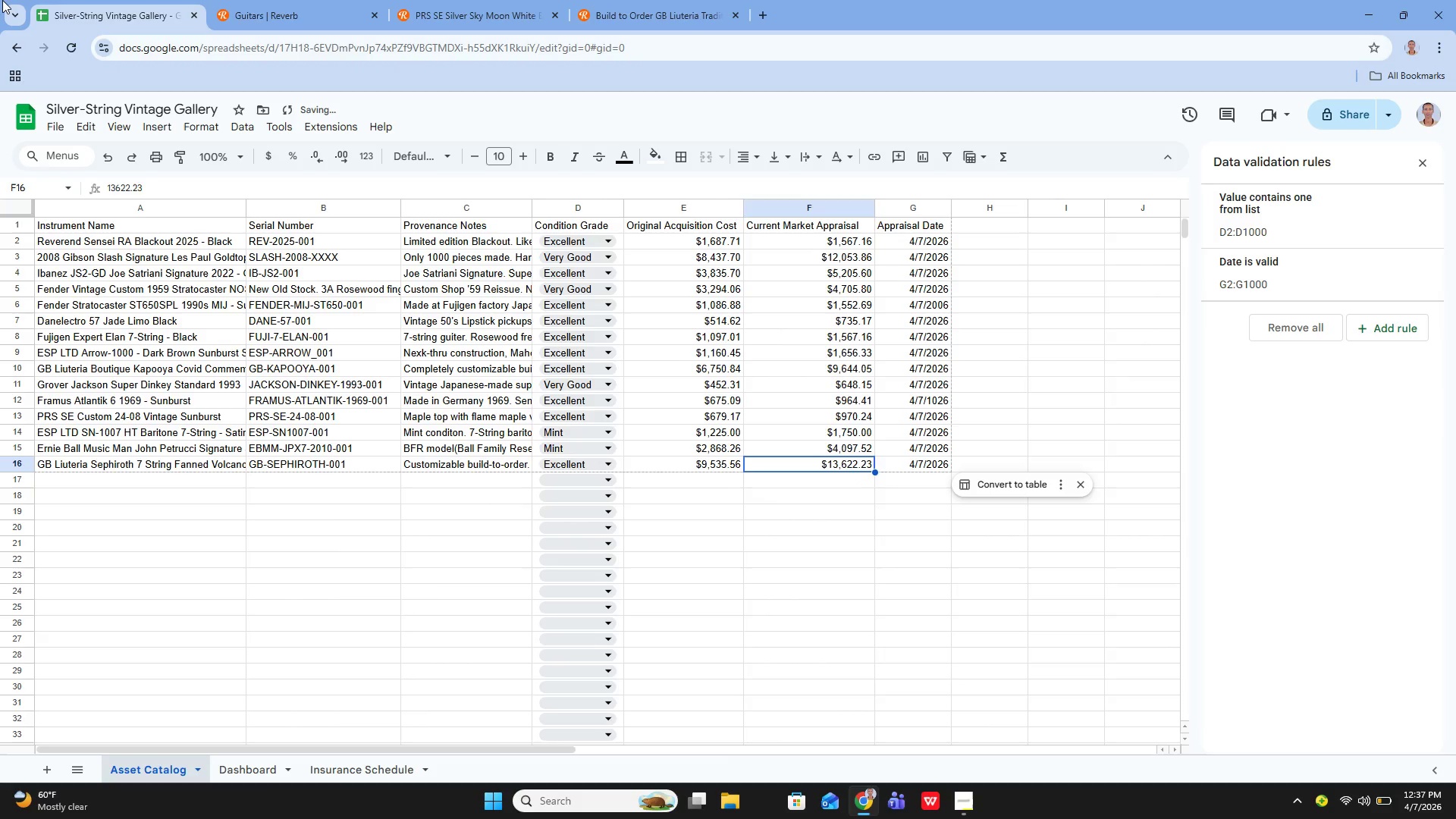 
key(ArrowLeft)
 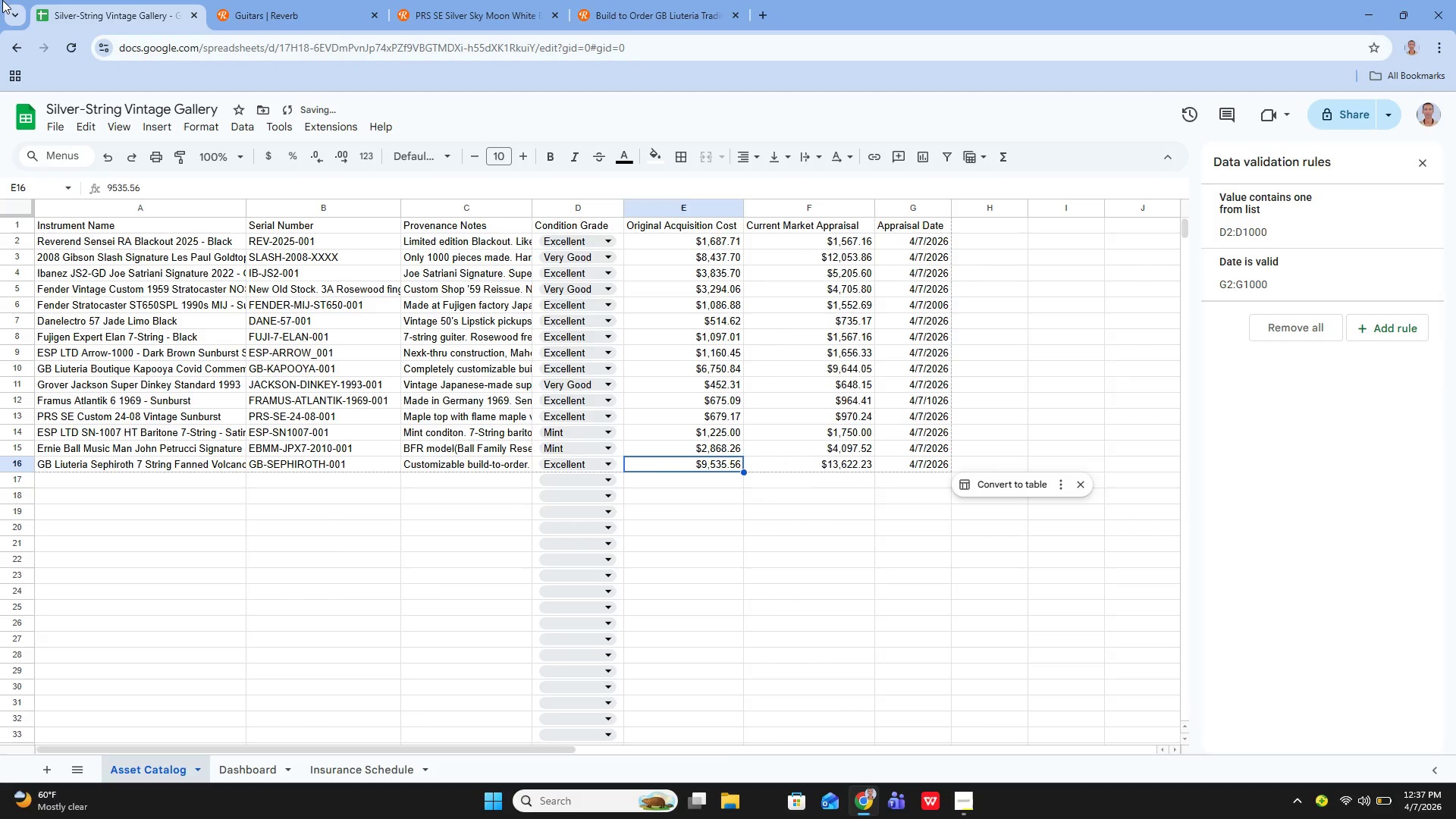 
key(ArrowLeft)
 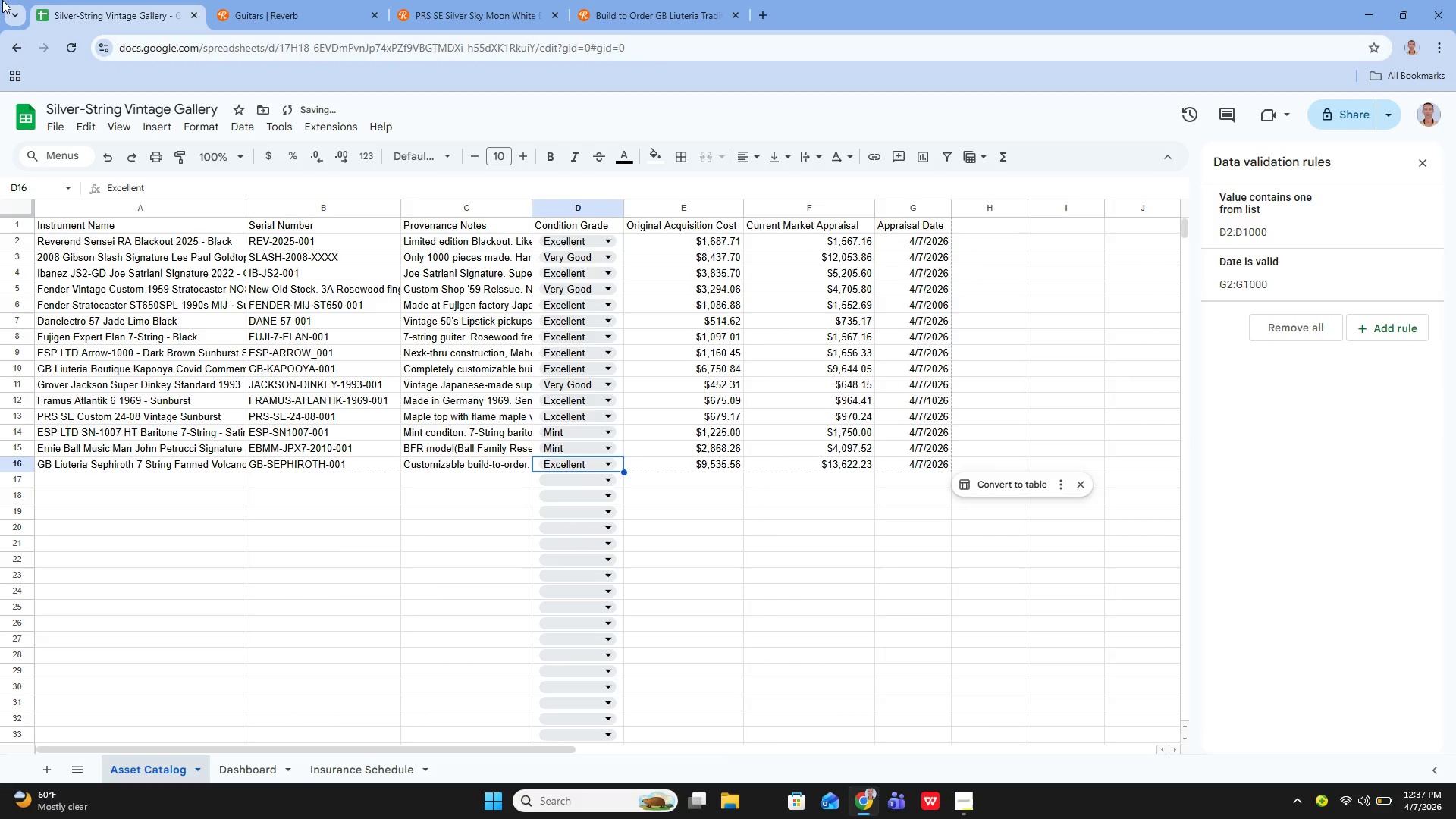 
key(ArrowLeft)
 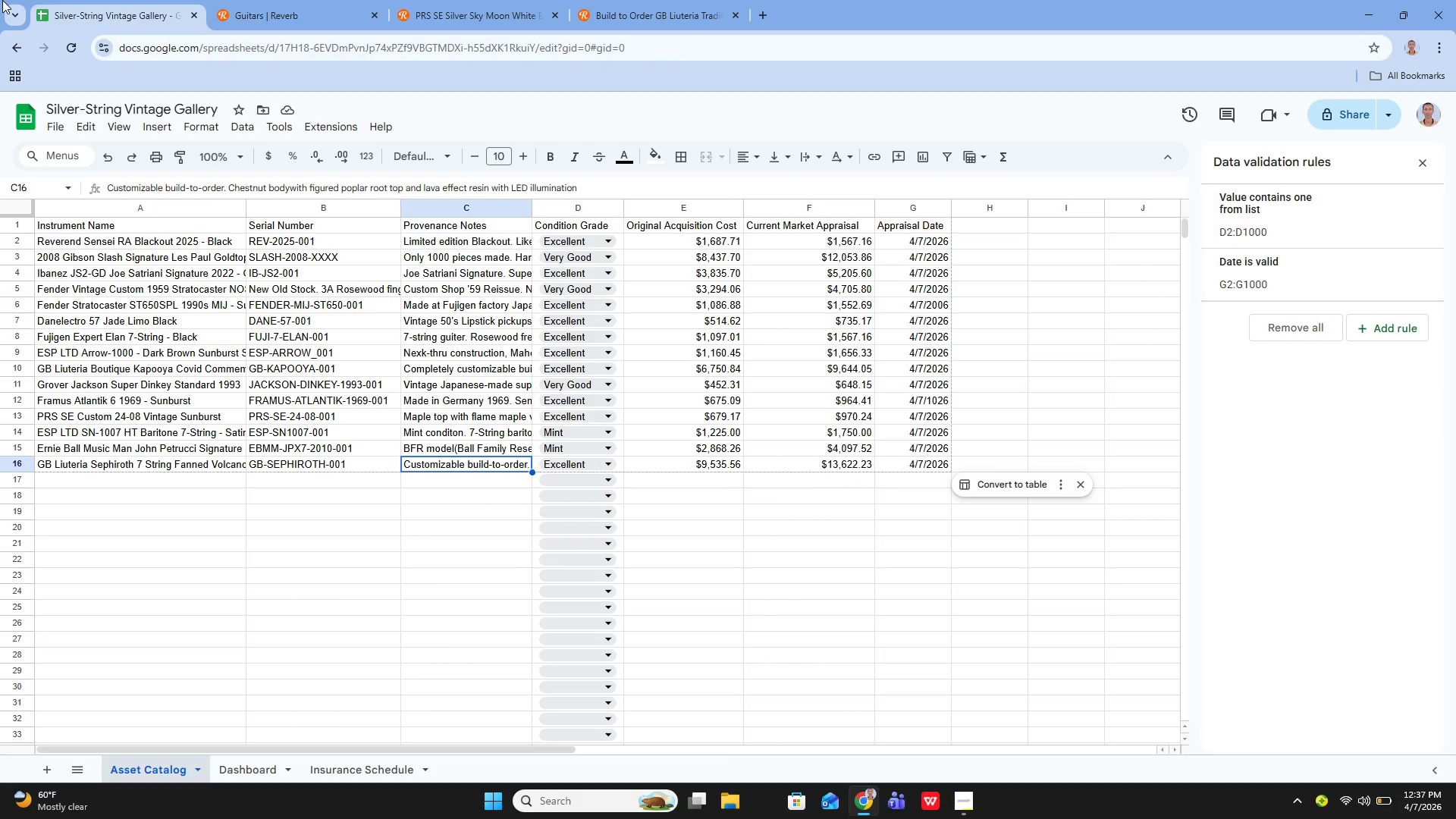 
wait(6.52)
 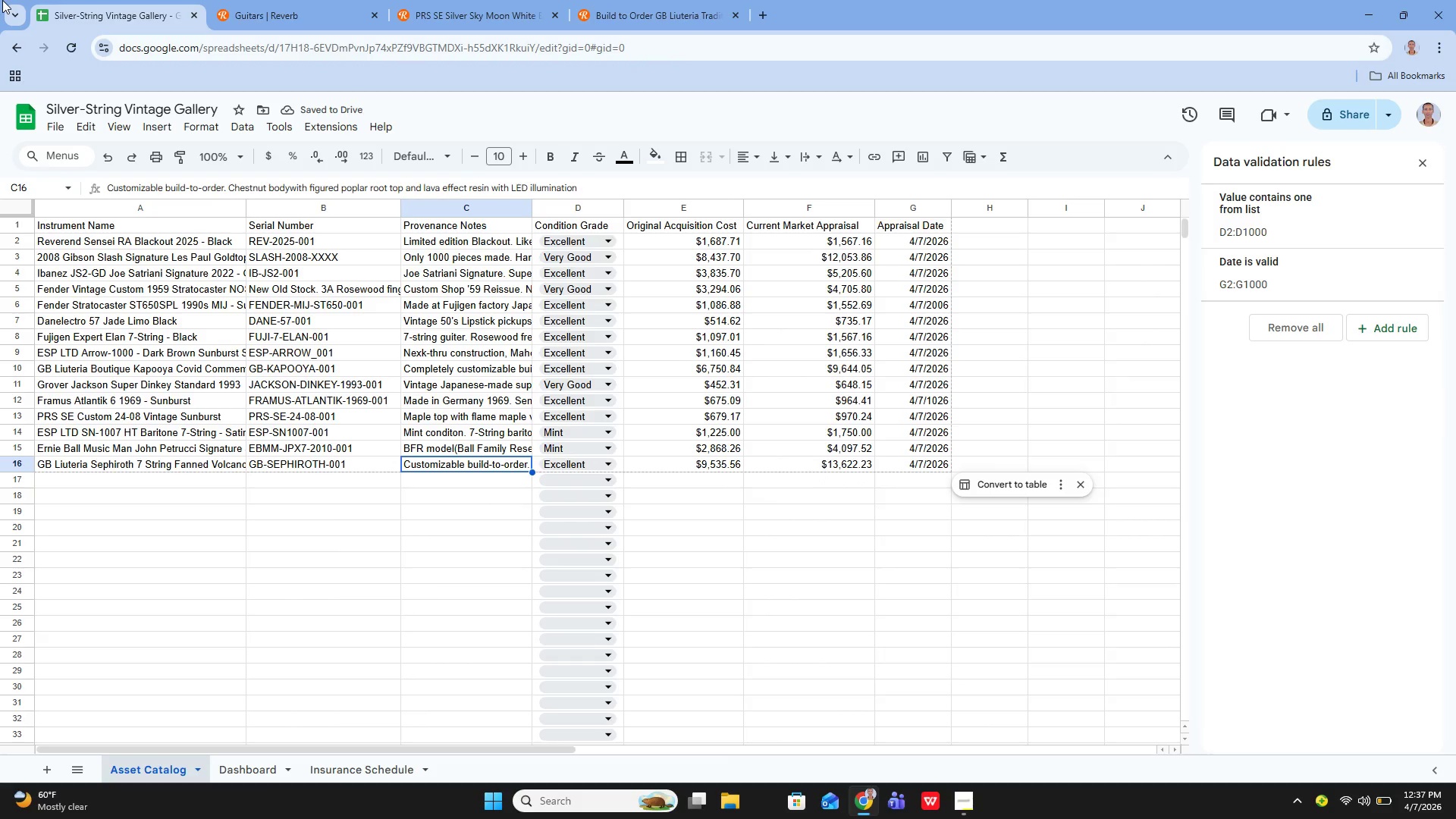 
key(ArrowDown)
 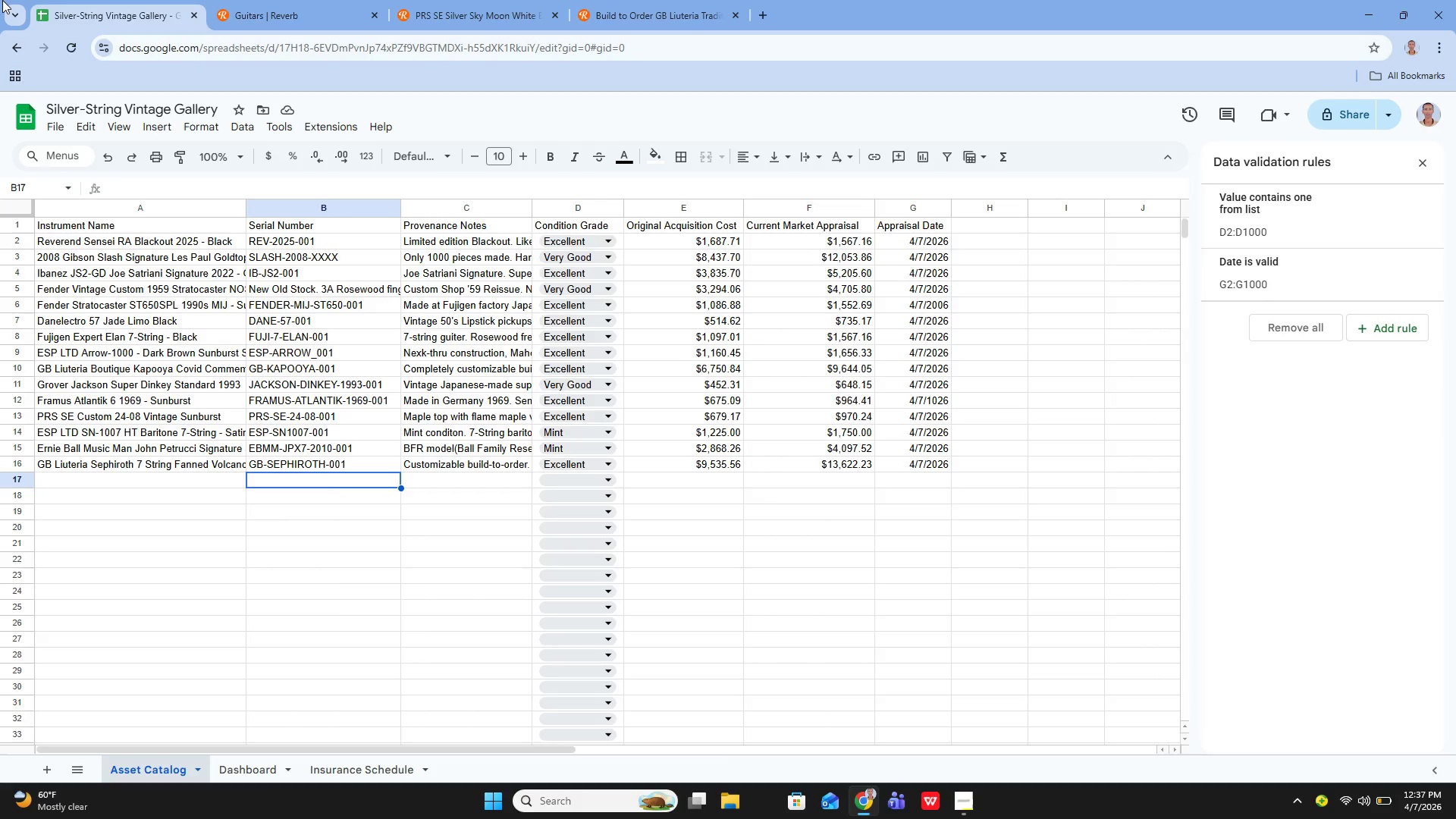 
key(ArrowLeft)
 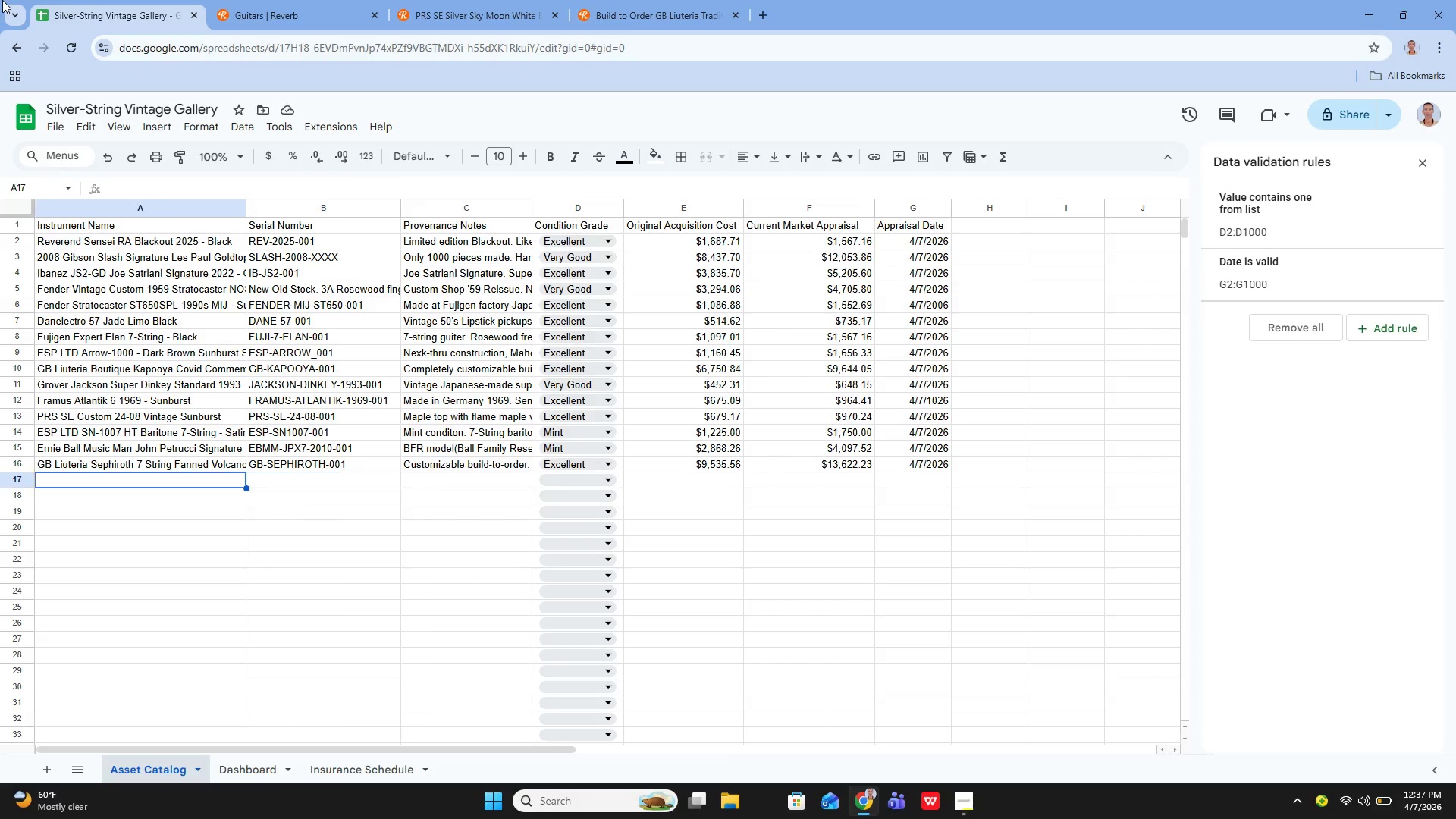 
key(ArrowLeft)
 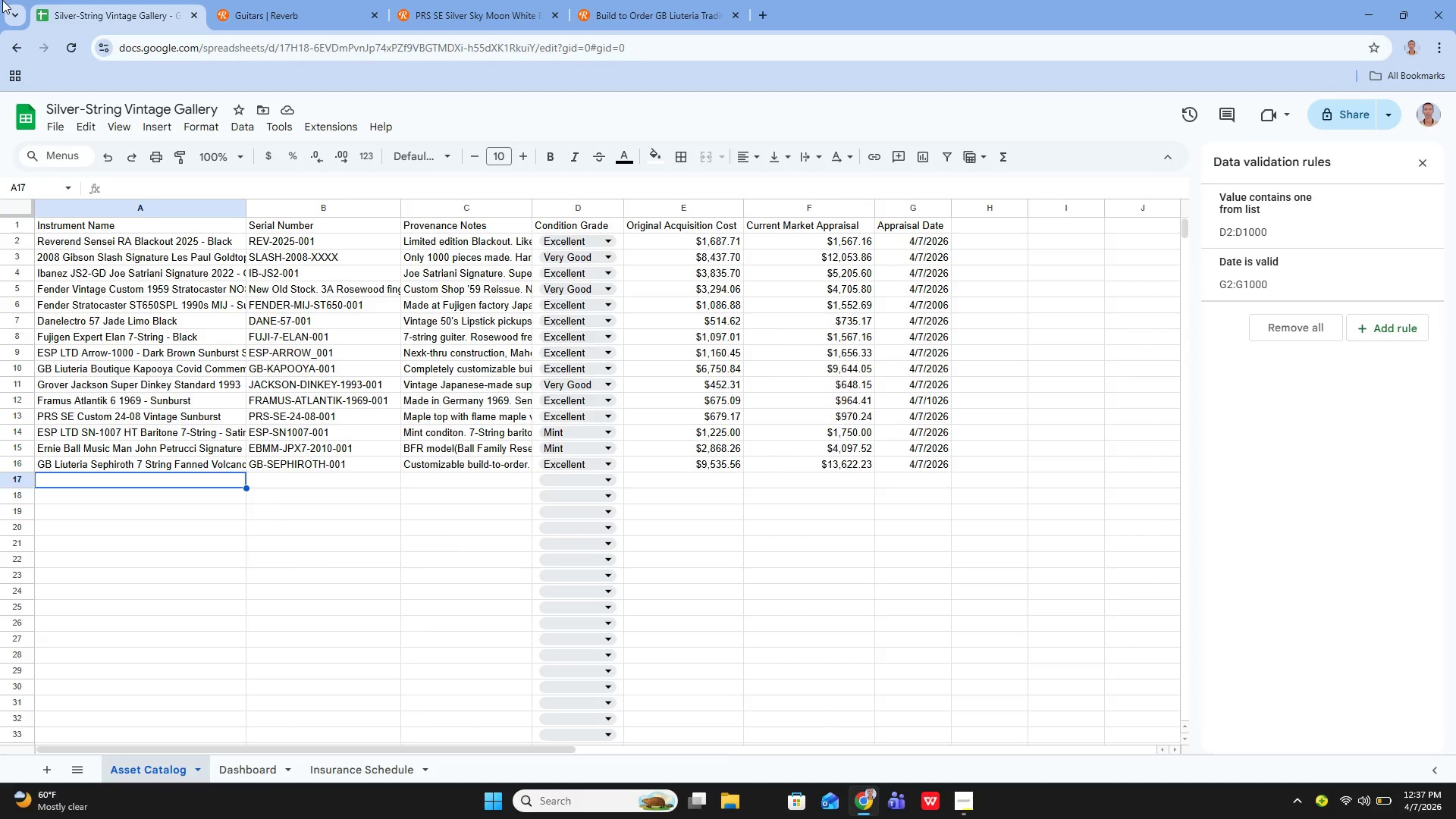 
key(ArrowLeft)
 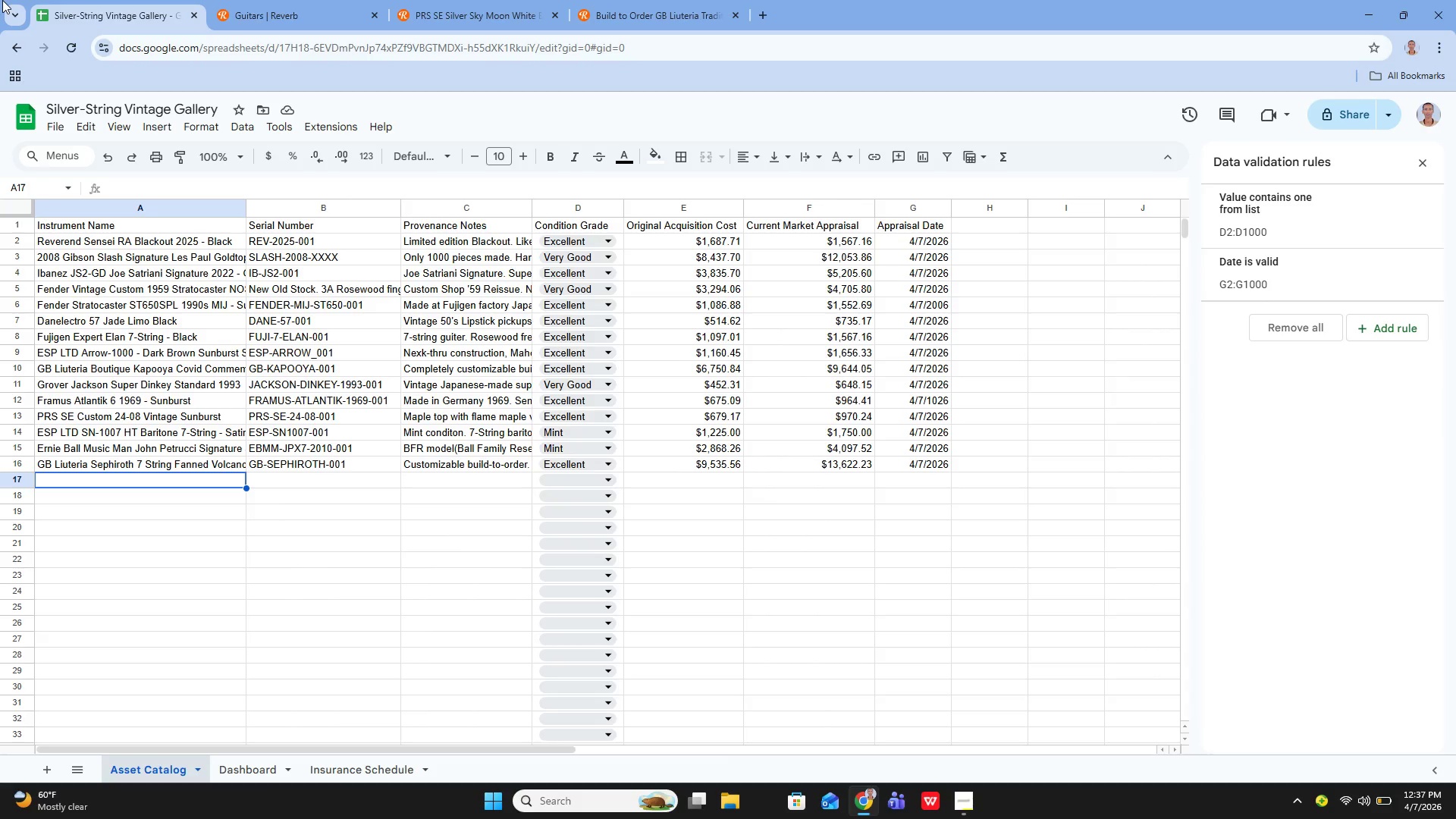 
key(Enter)
 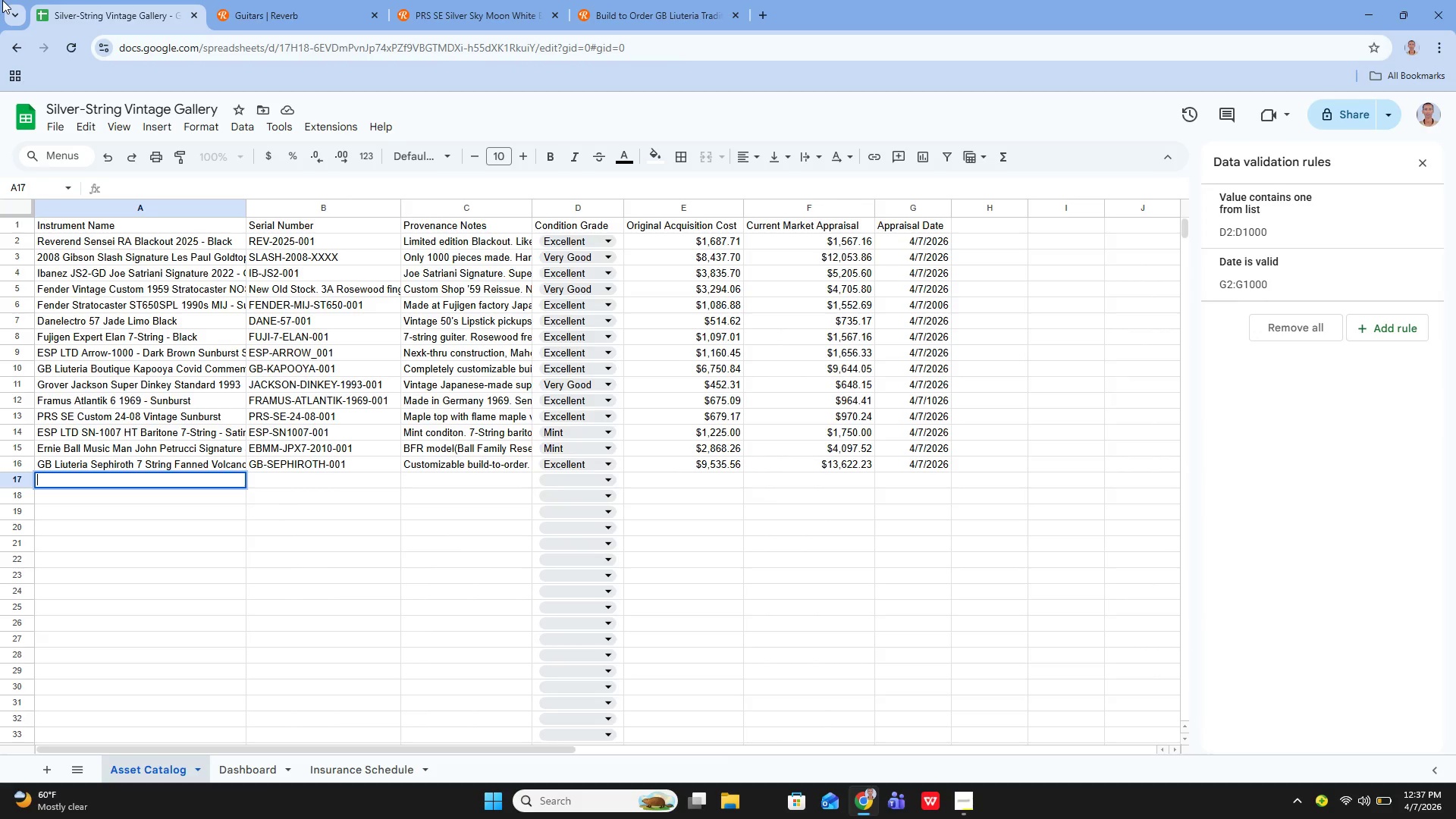 
type(GB Liurteria tr)
key(Backspace)
key(Backspace)
type(Tradtional Strato Evolution Light Blue Relic)
 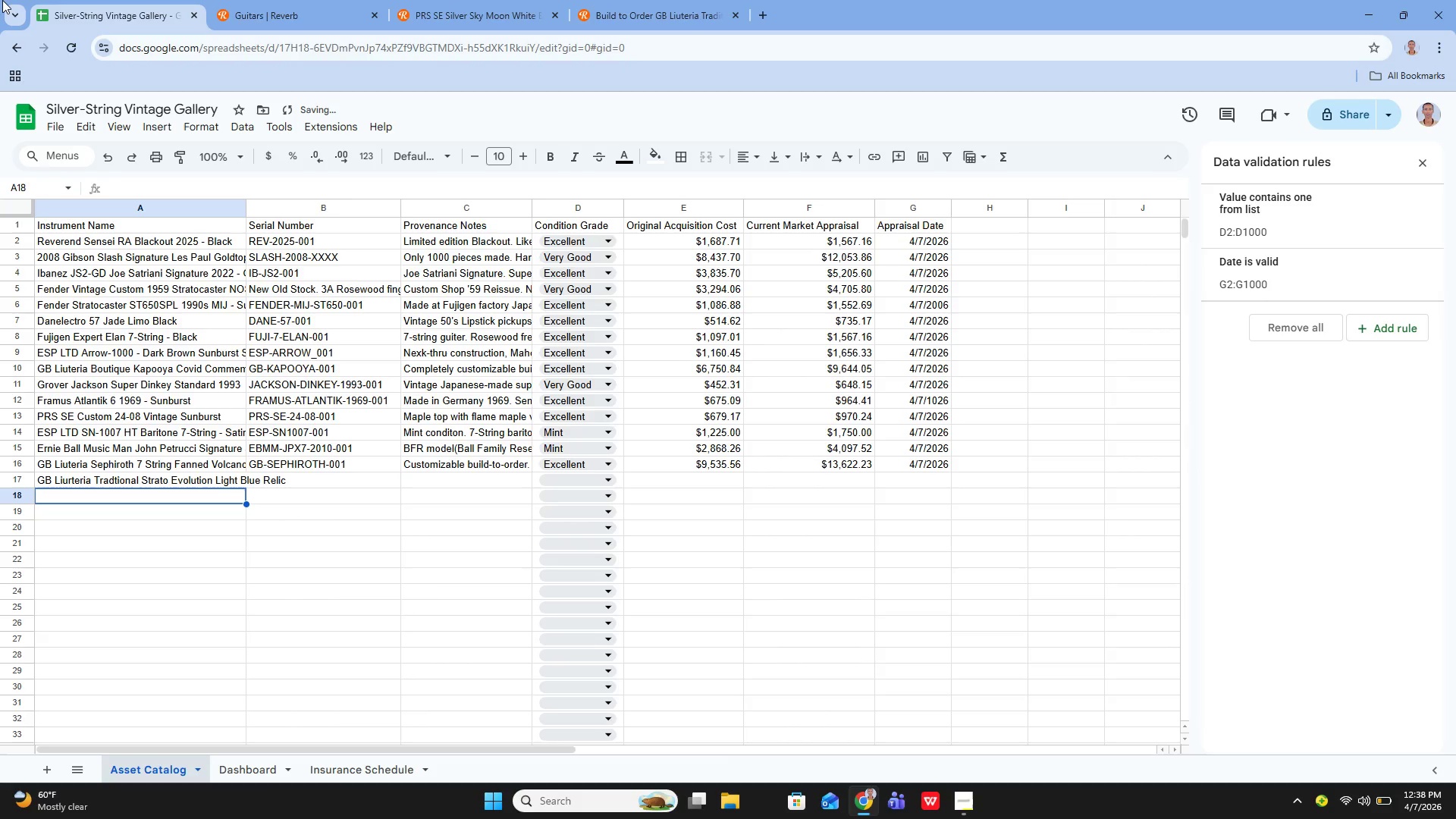 
 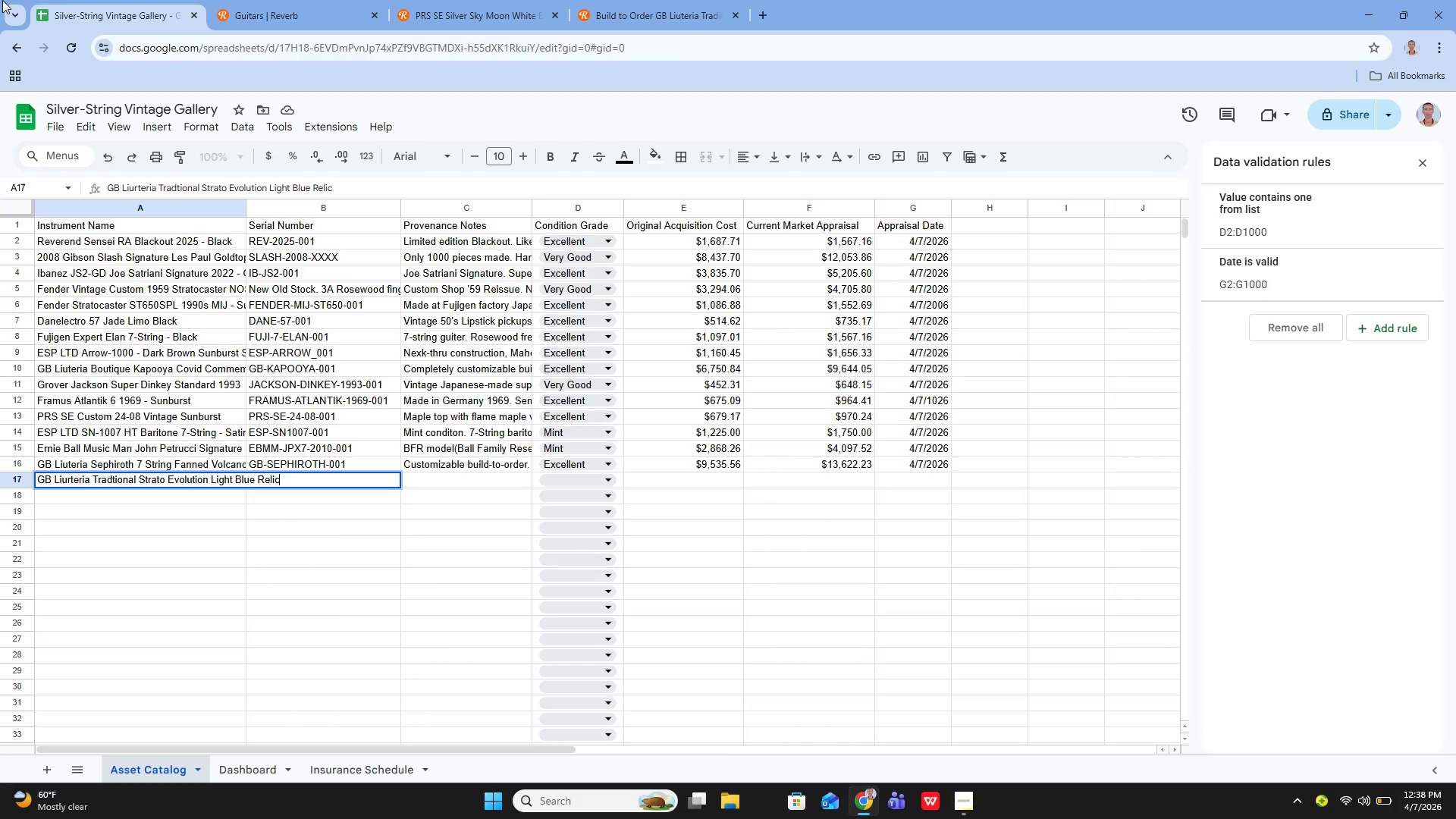 
key(Enter)
 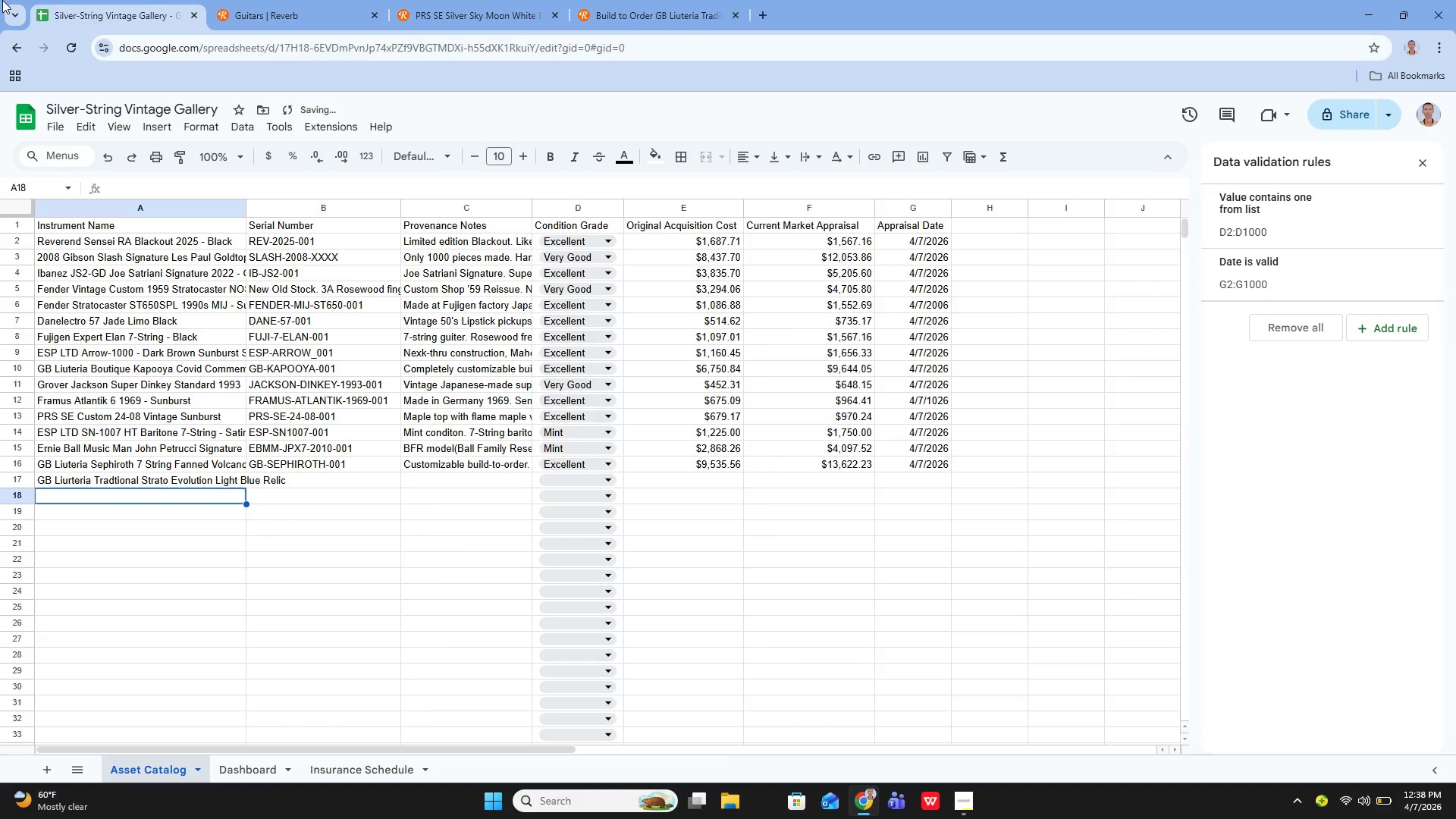 
key(ArrowUp)
 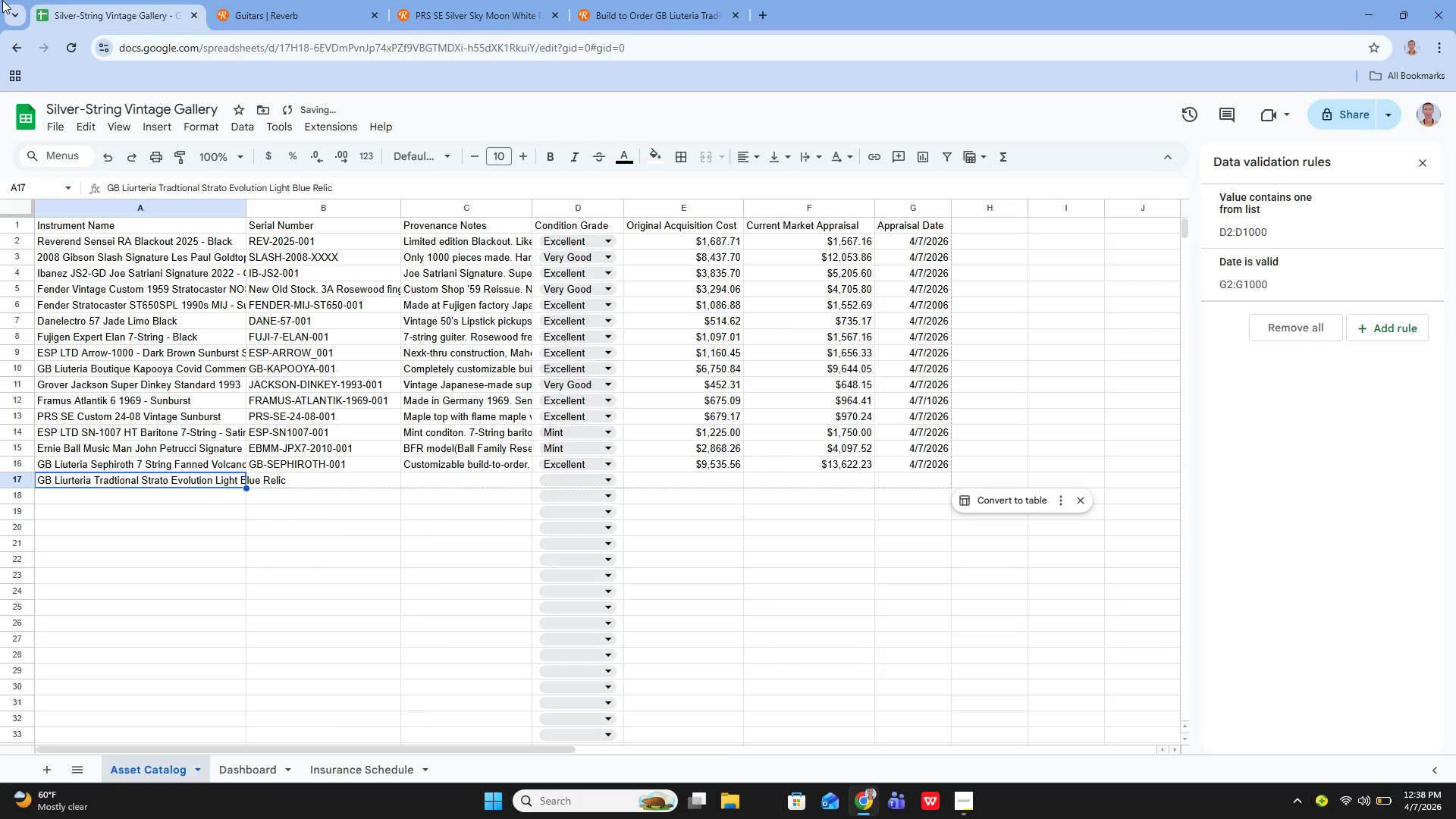 
key(ArrowRight)
 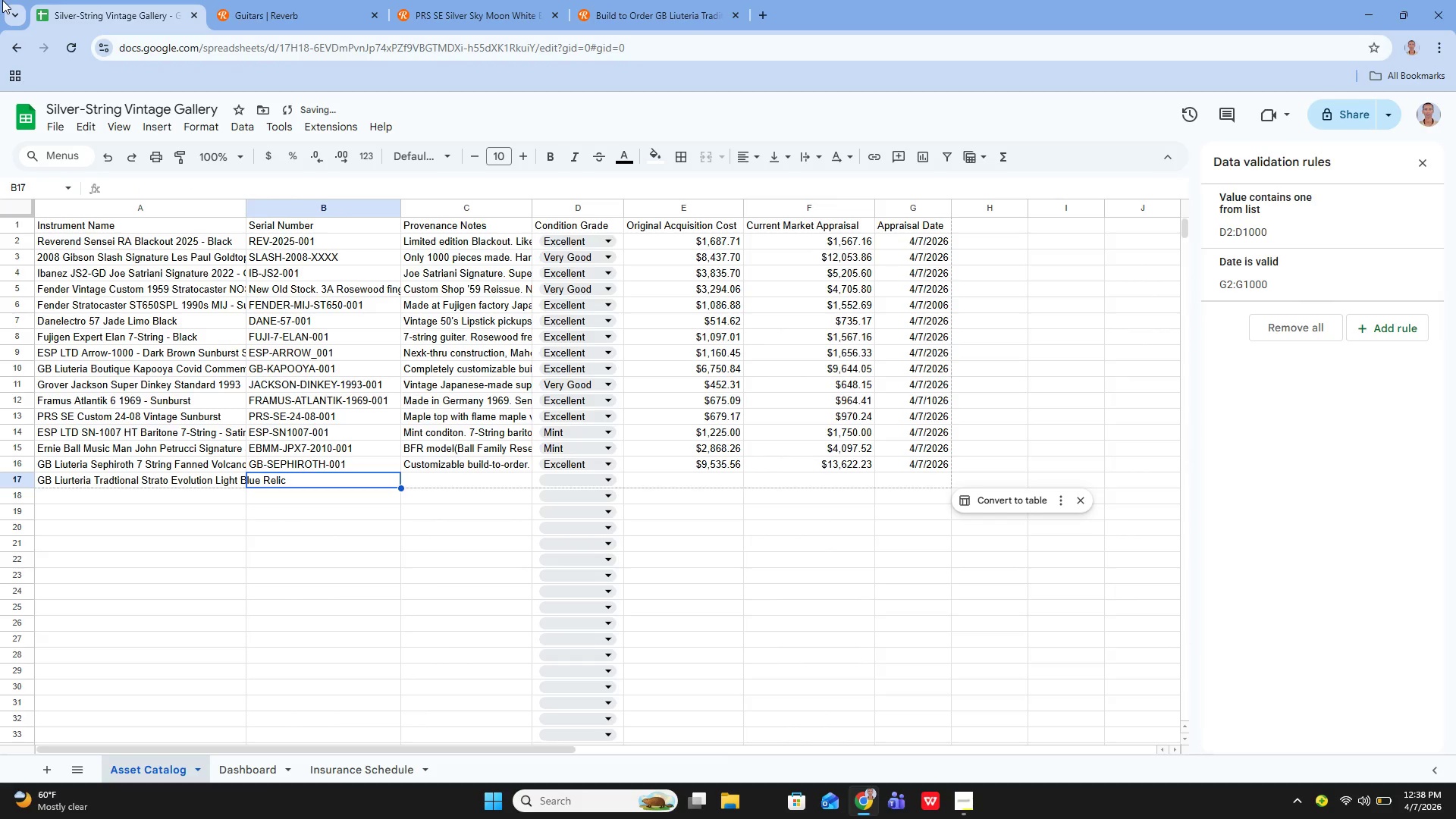 
key(Enter)
 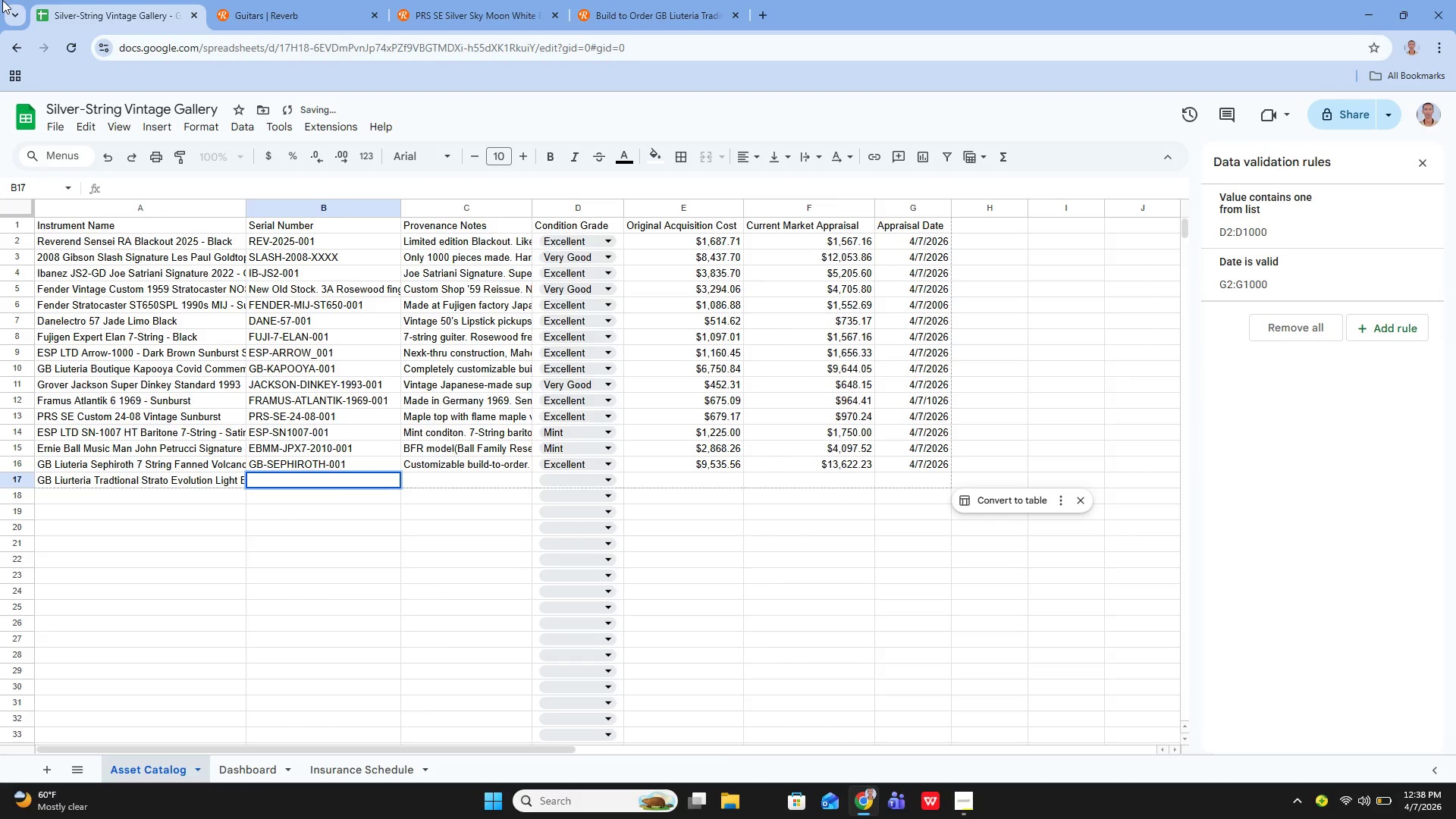 
type(GB)
 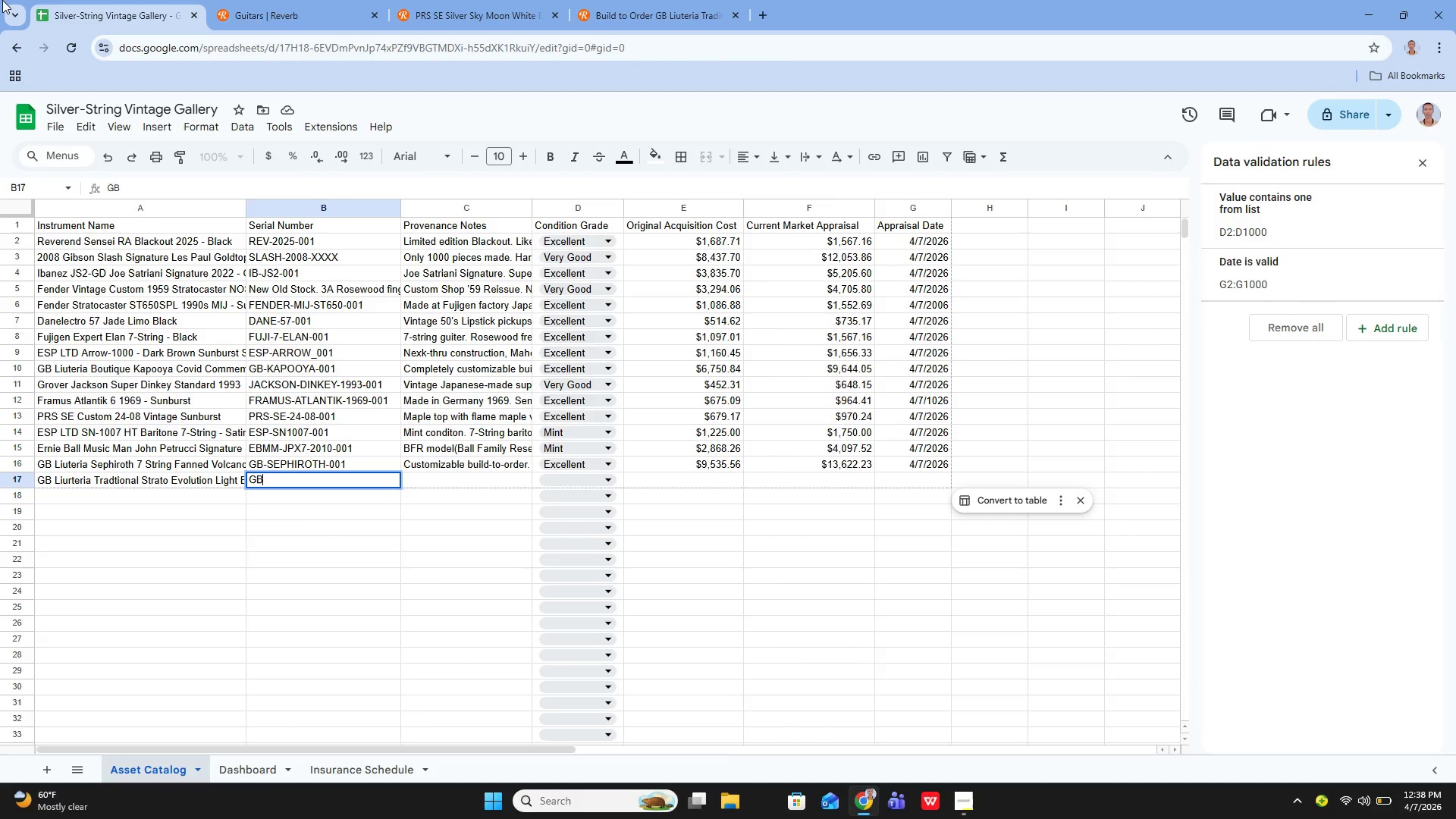 
type(-STRATO-001)
 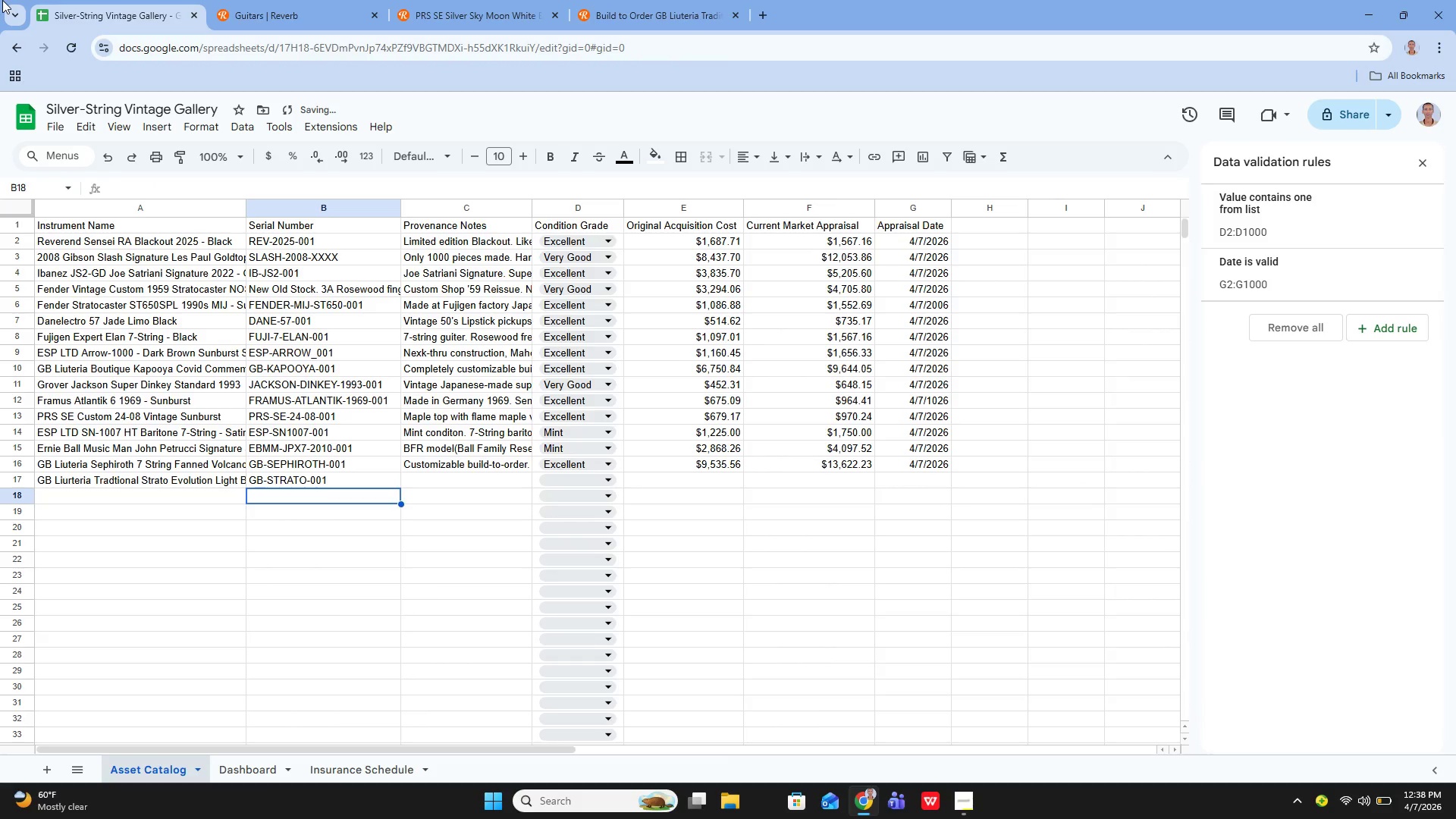 
 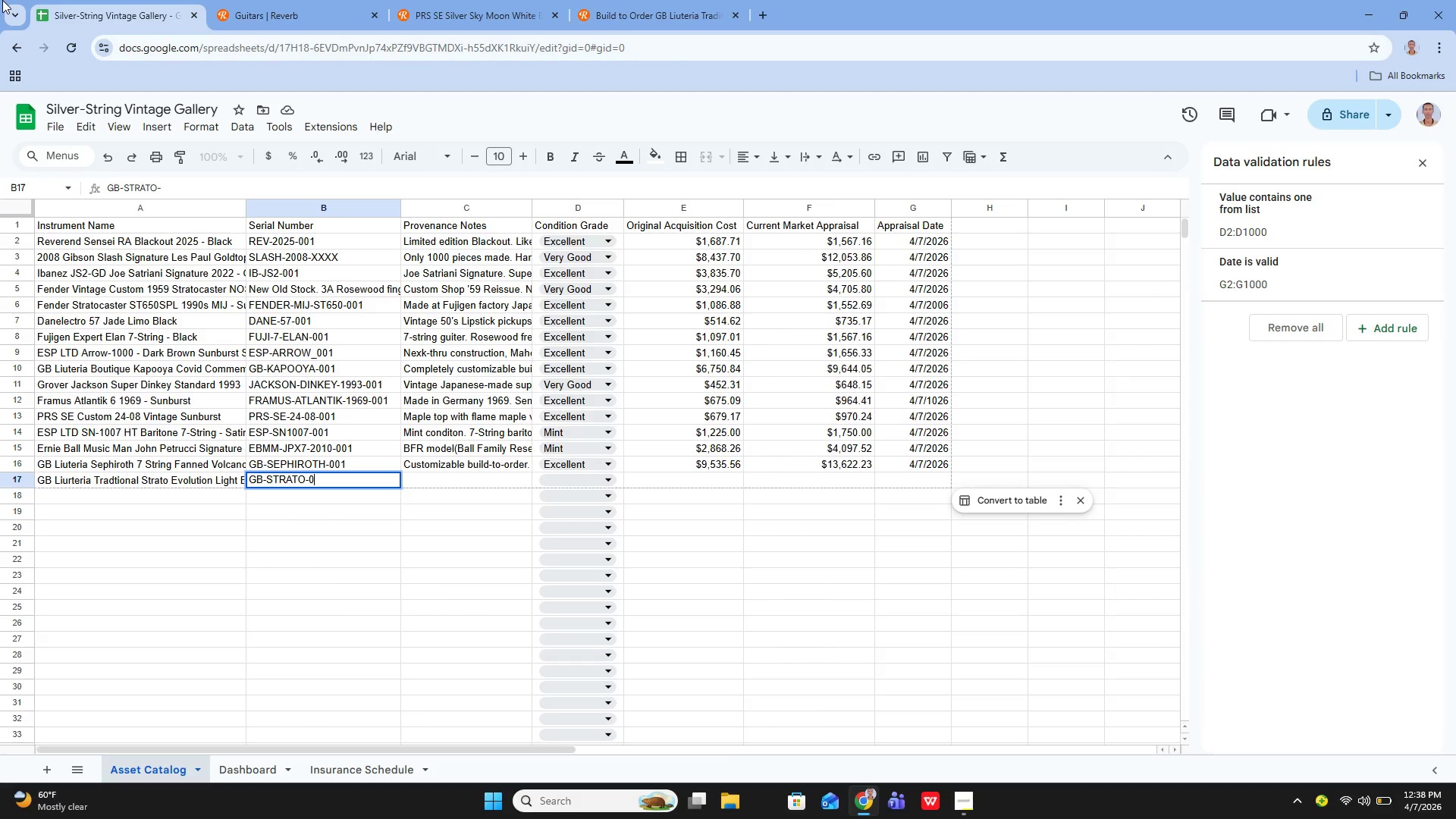 
key(Enter)
 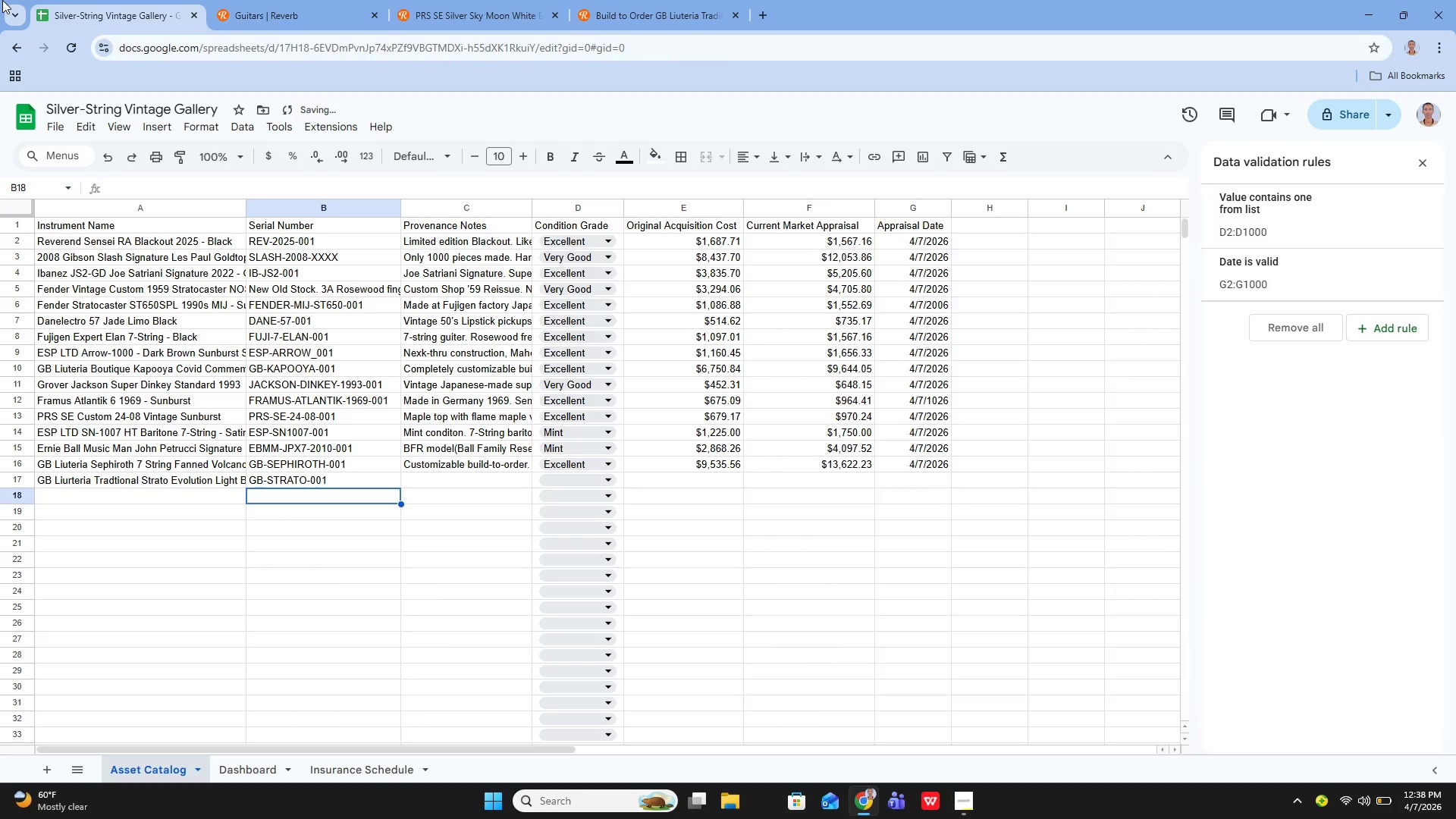 
key(ArrowUp)
 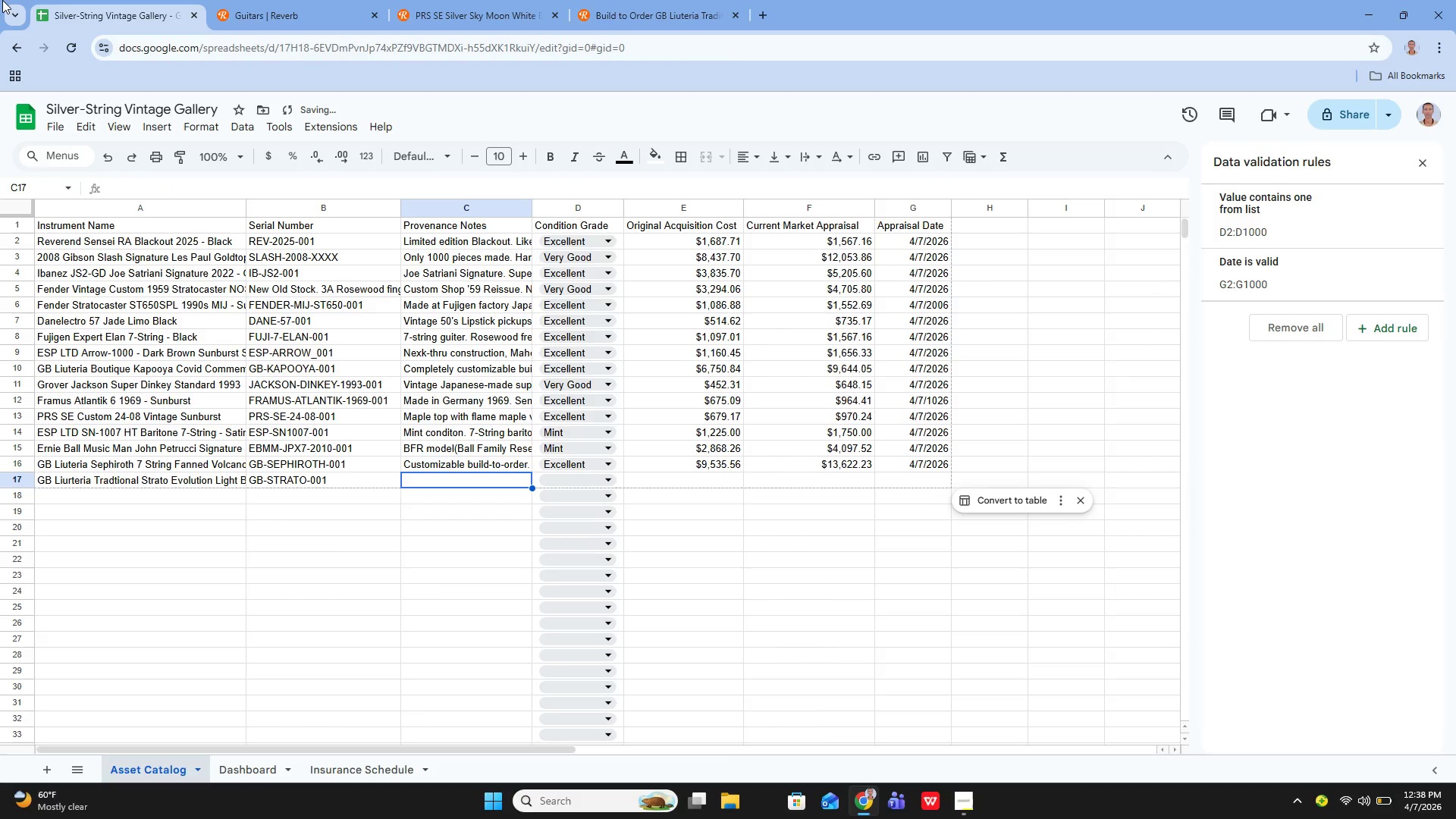 
key(ArrowRight)
 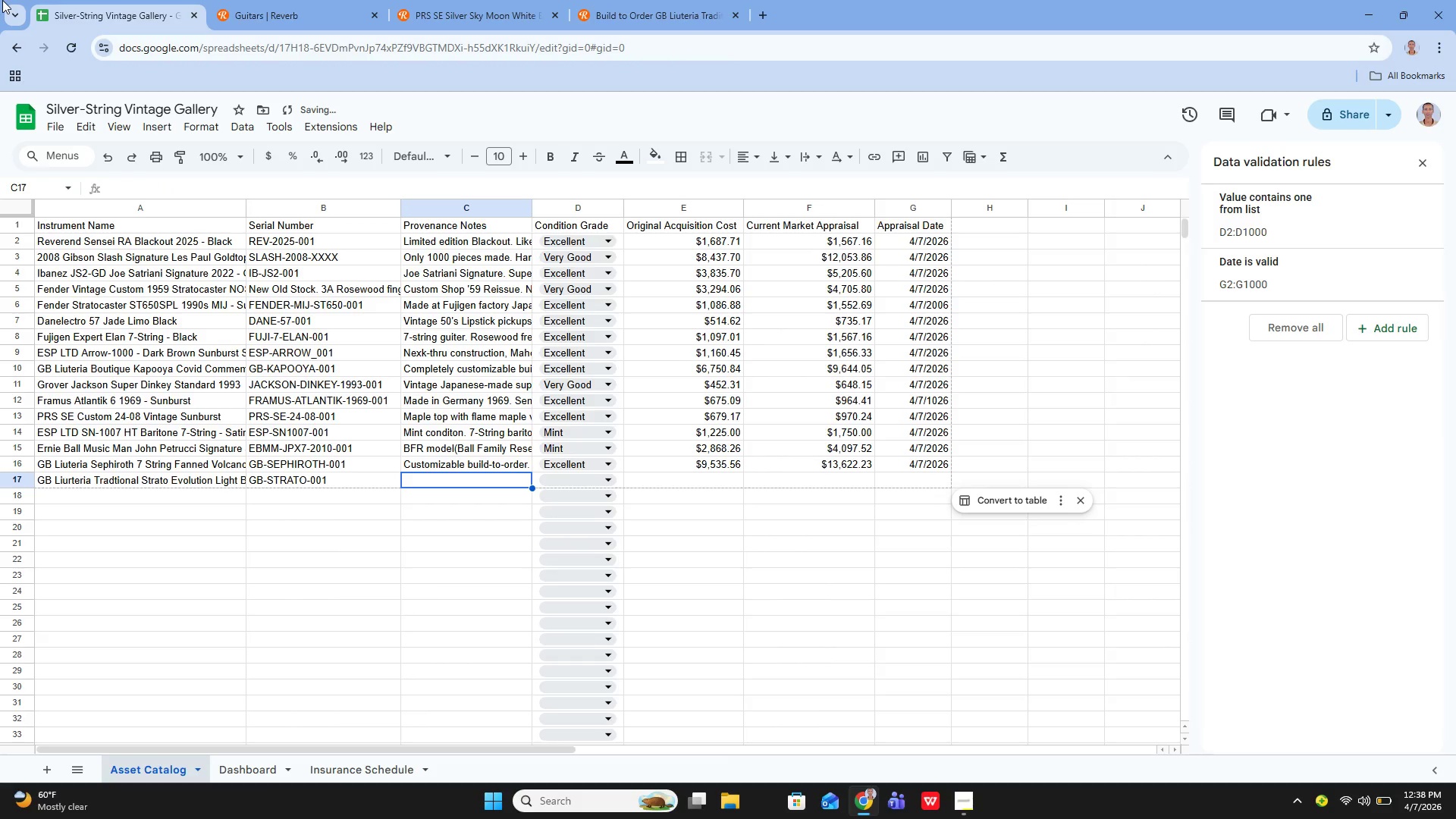 
key(Enter)
 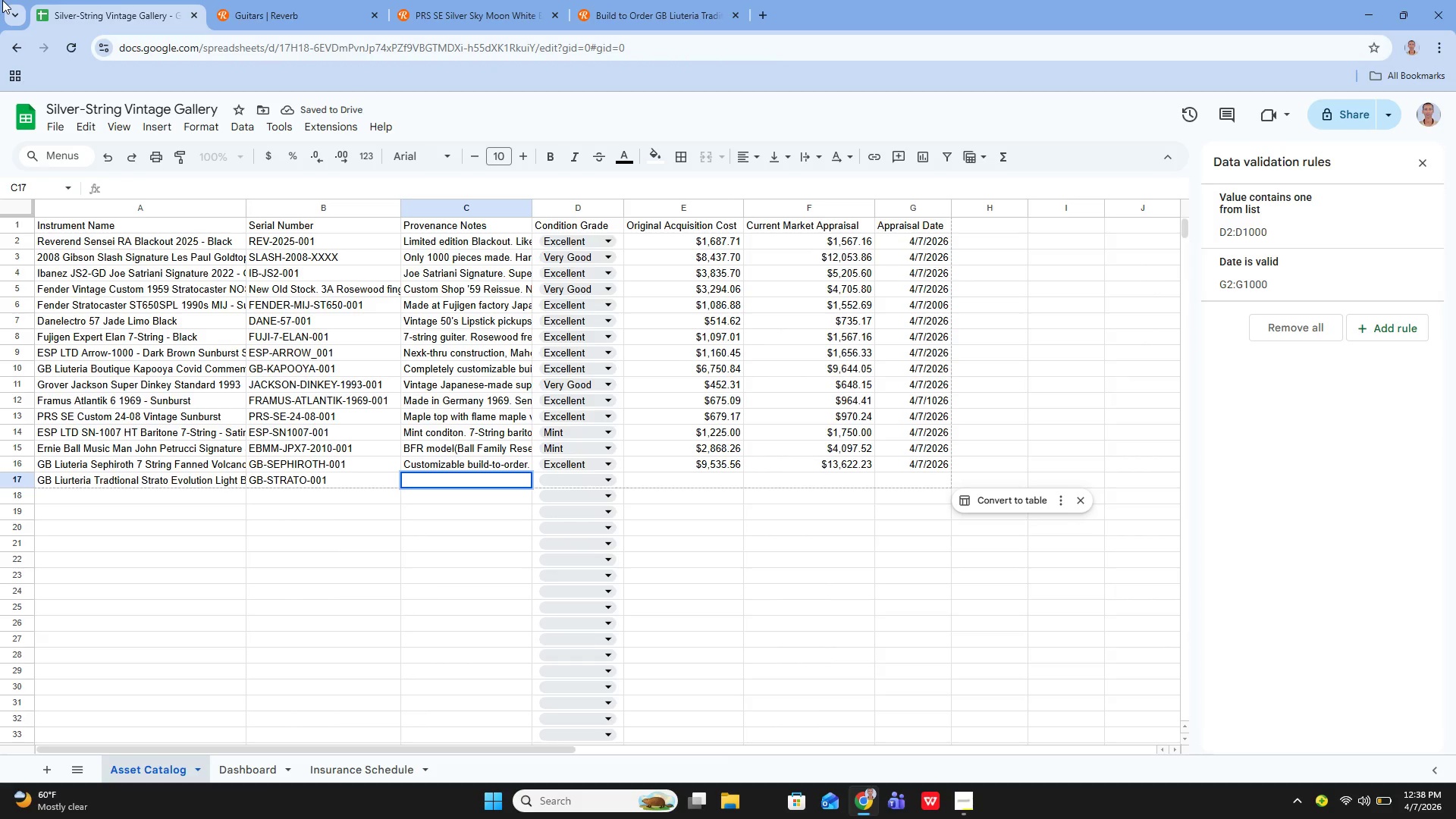 
type(Cus)
 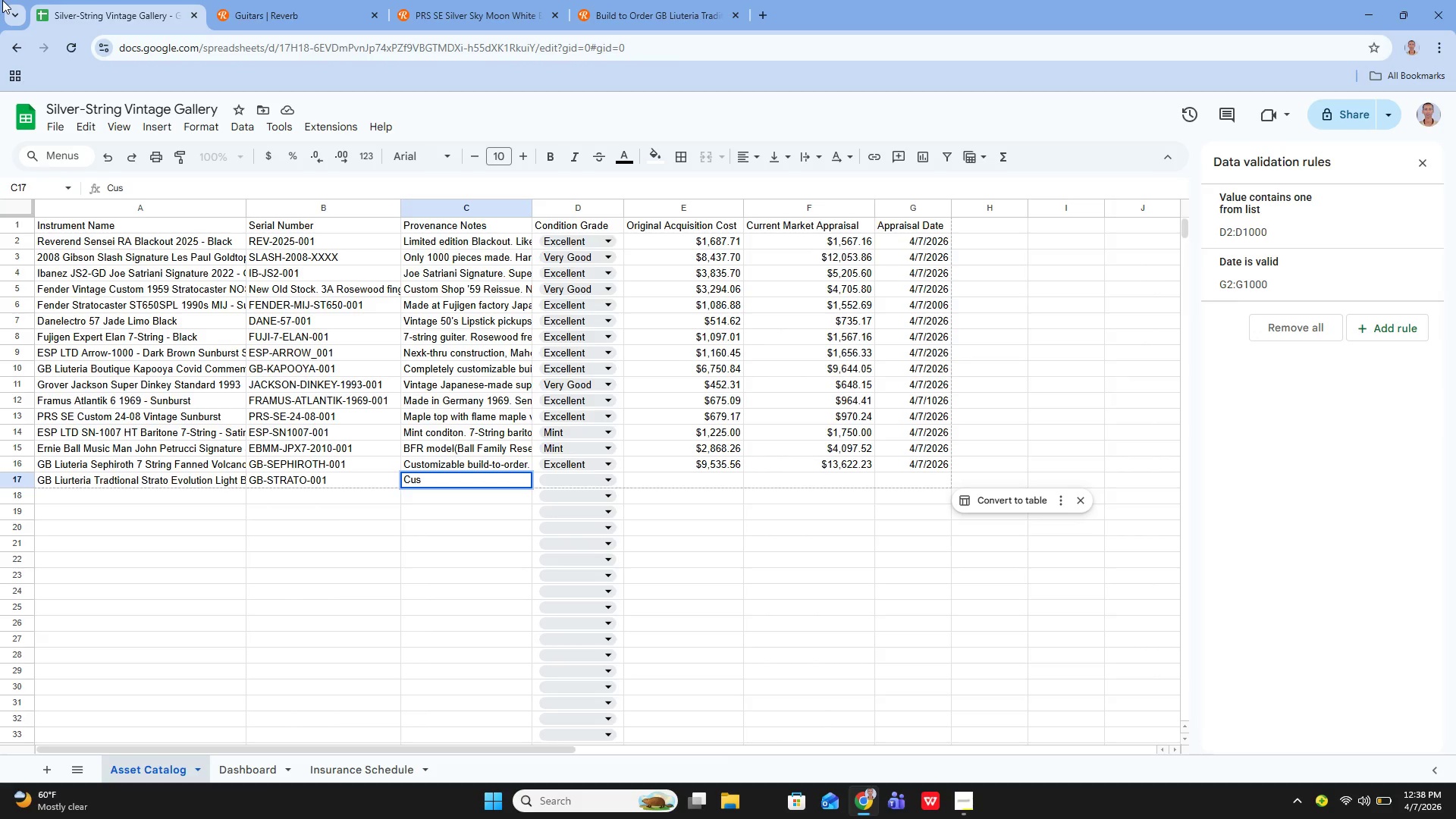 
wait(15.69)
 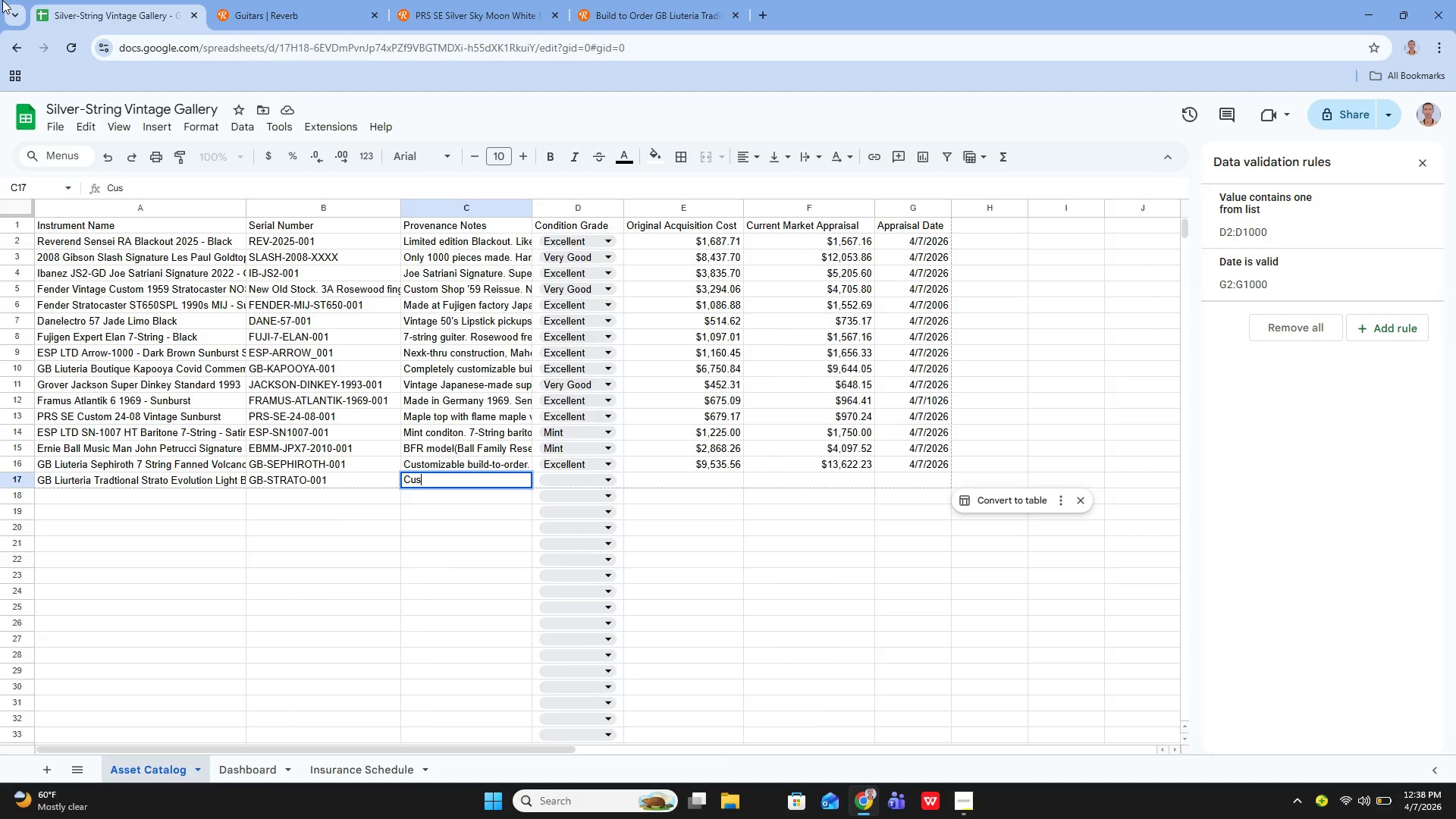 
type(tomizable build-to-order. ova)
 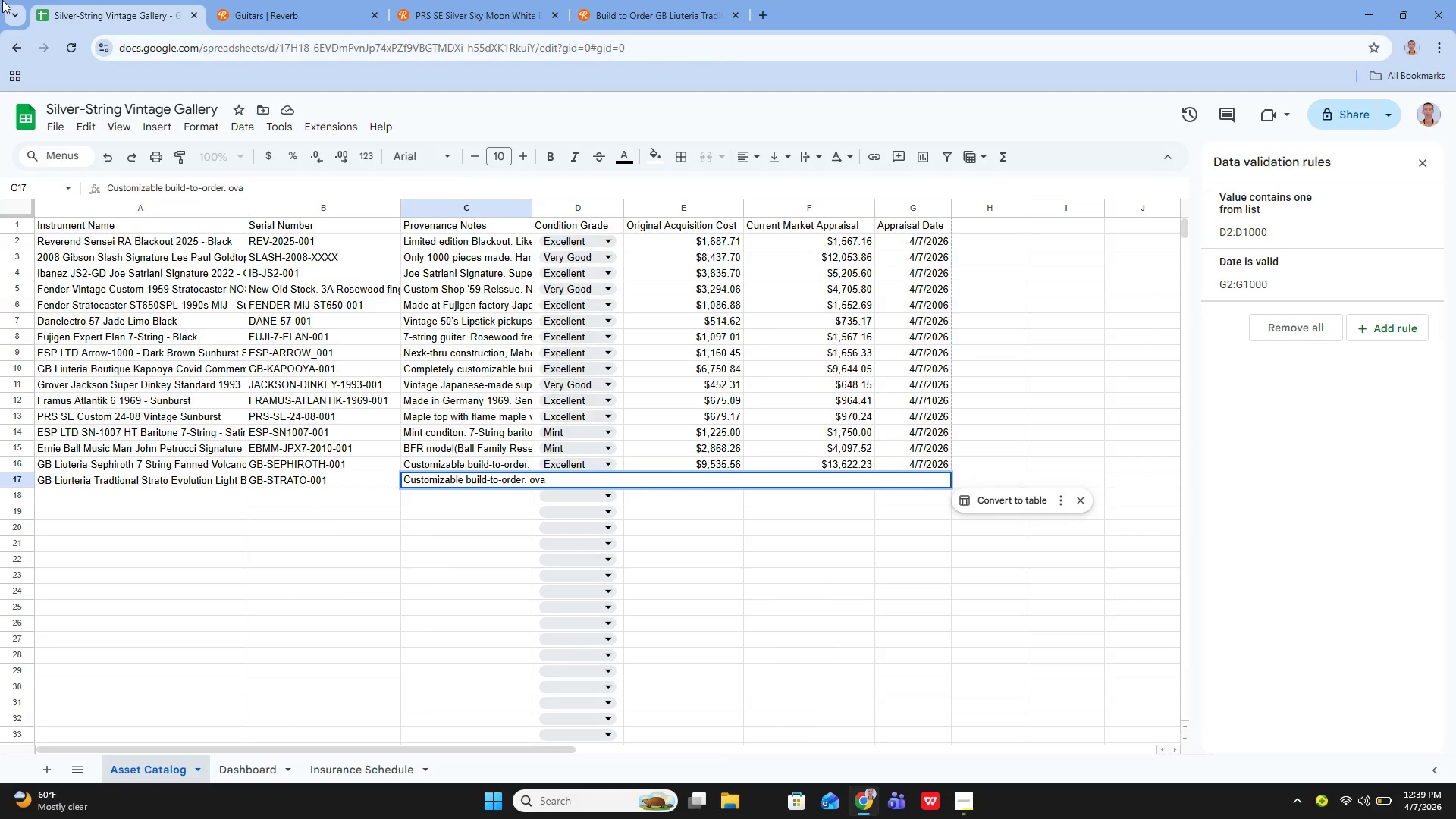 
wait(18.41)
 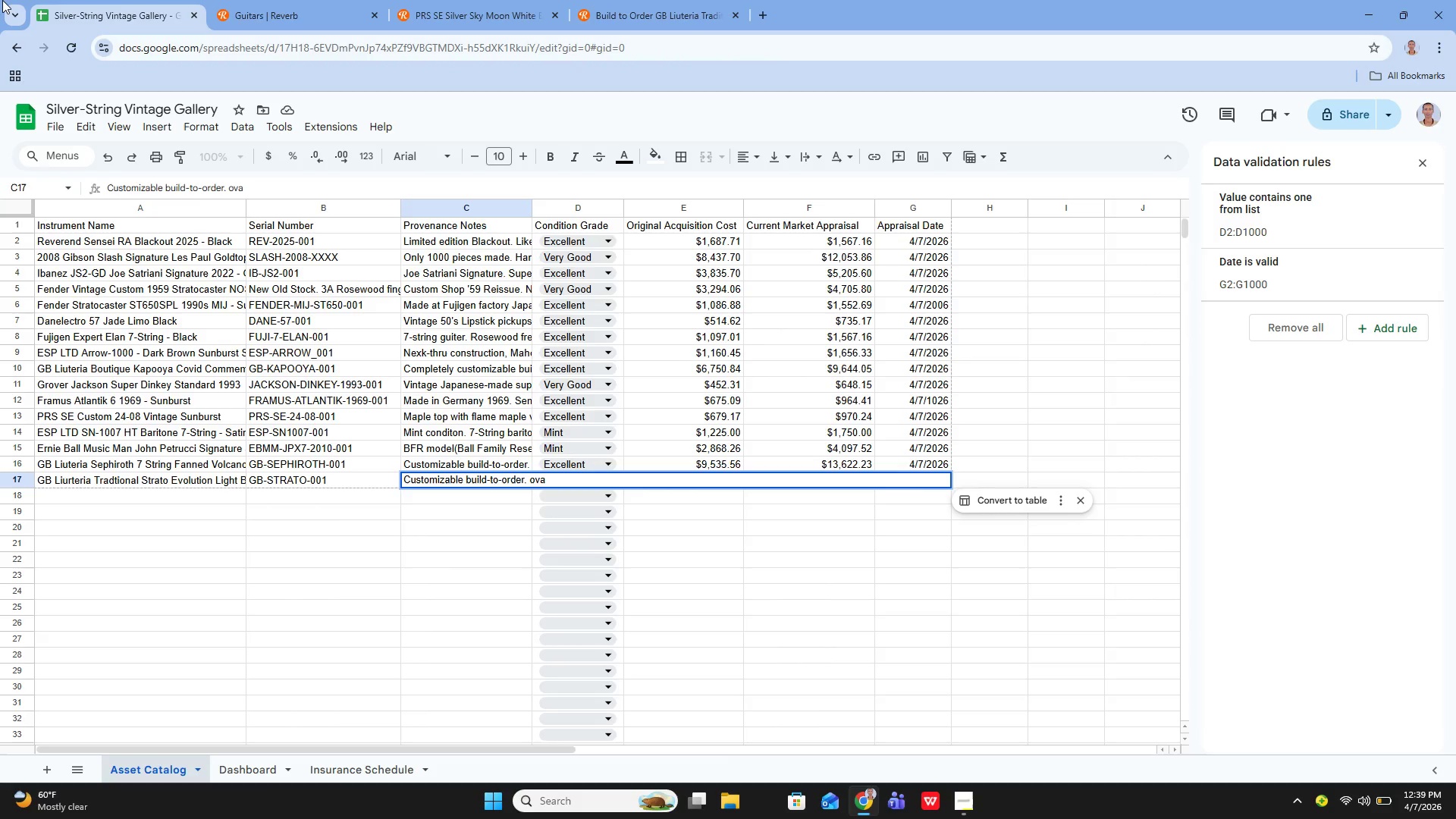 
key(Backspace)
key(Backspace)
key(Backspace)
type(Ovangkol body with matte light blue )
 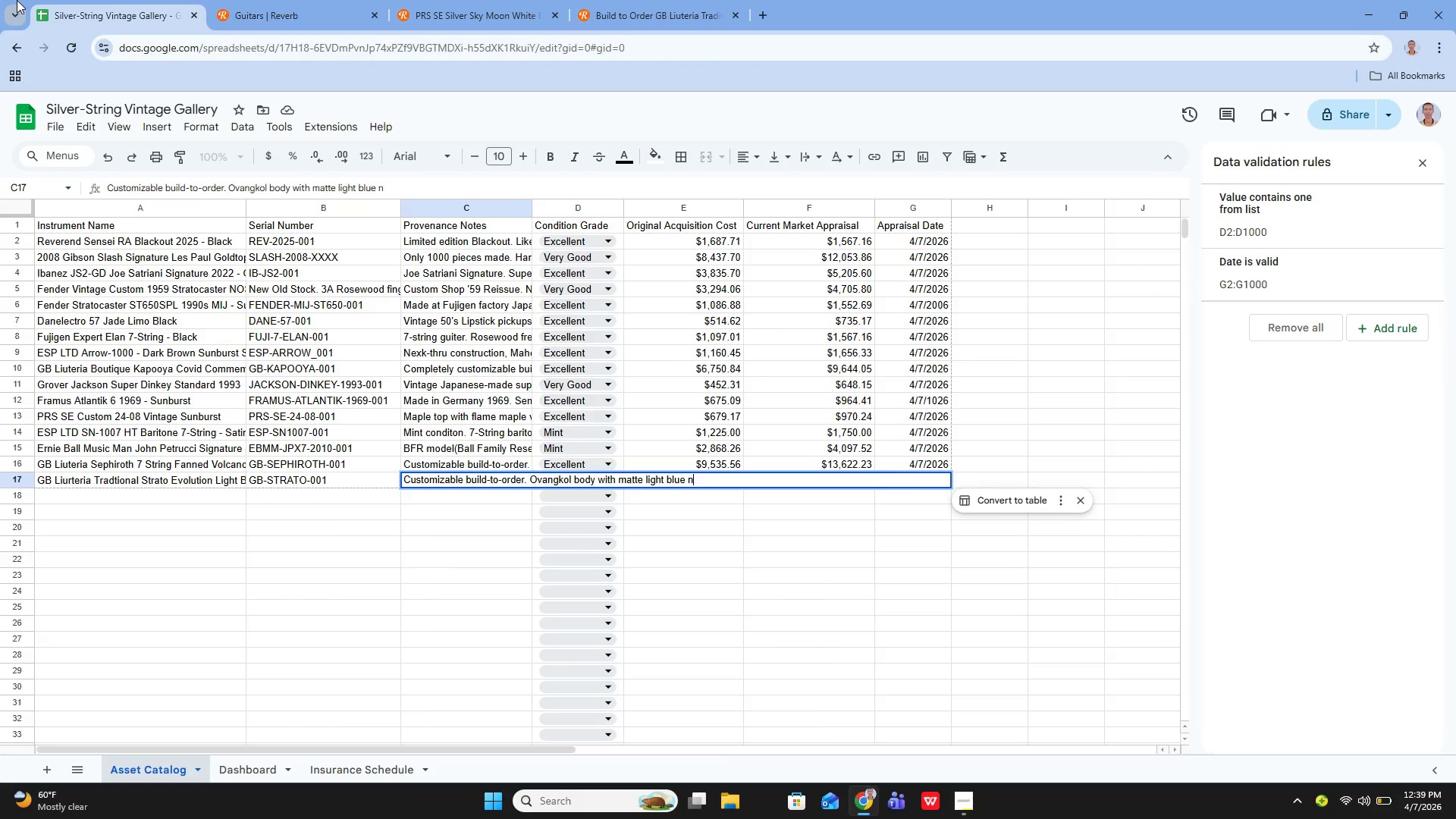 
 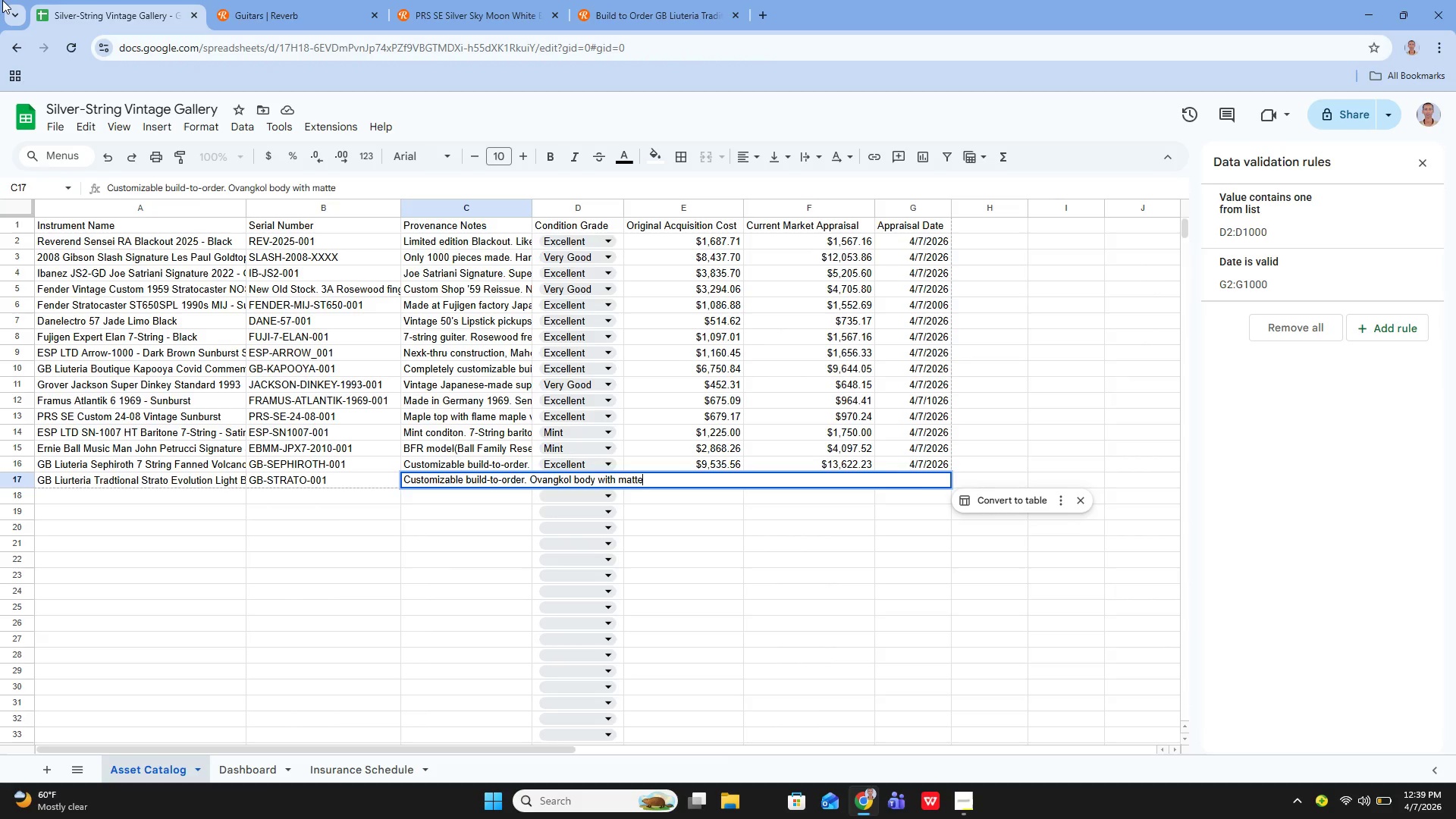 
type(nitricelluls)
key(Backspace)
type(ose heavy rellic finish.)
 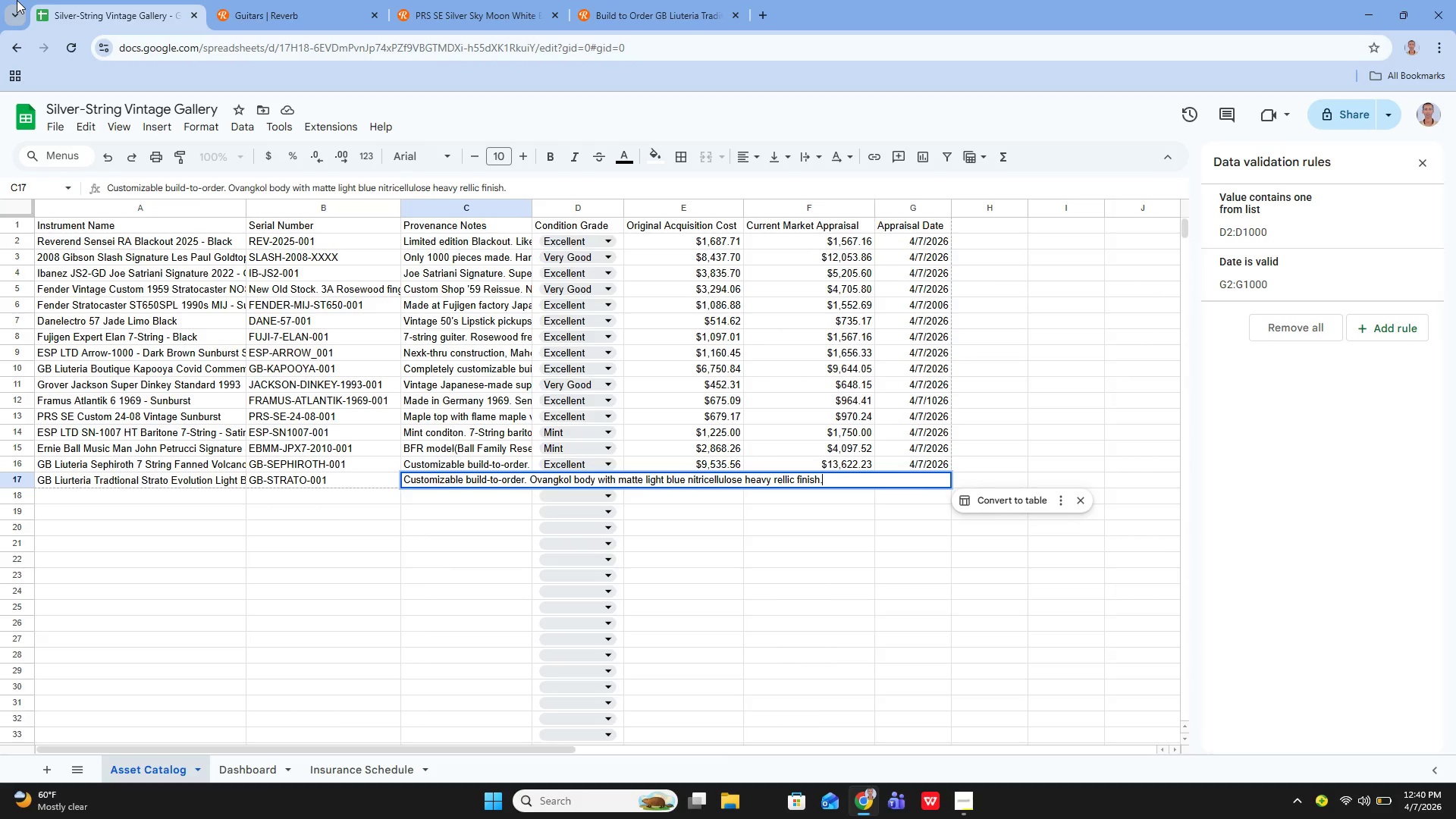 
key(Enter)
 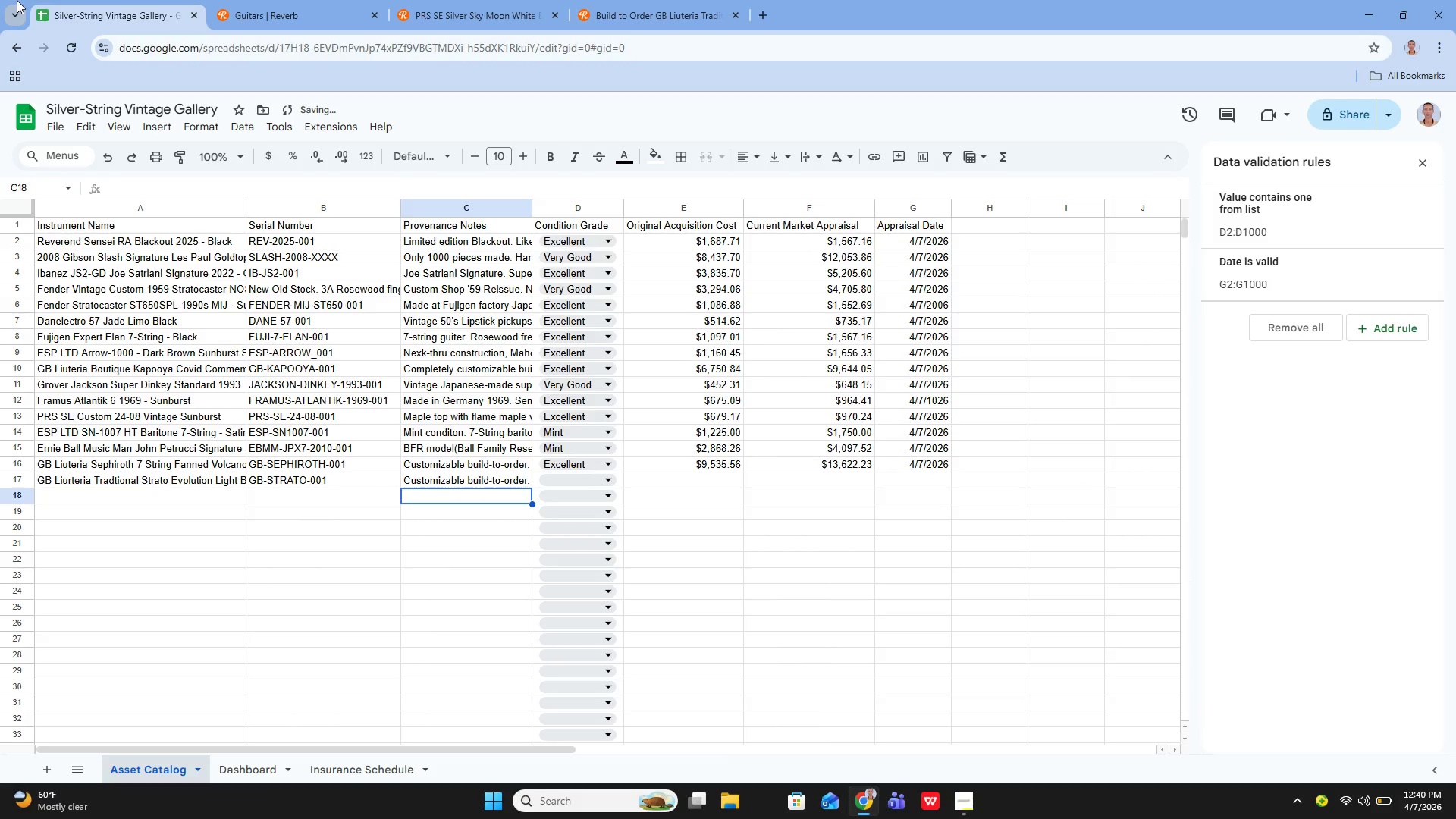 
key(ArrowUp)
 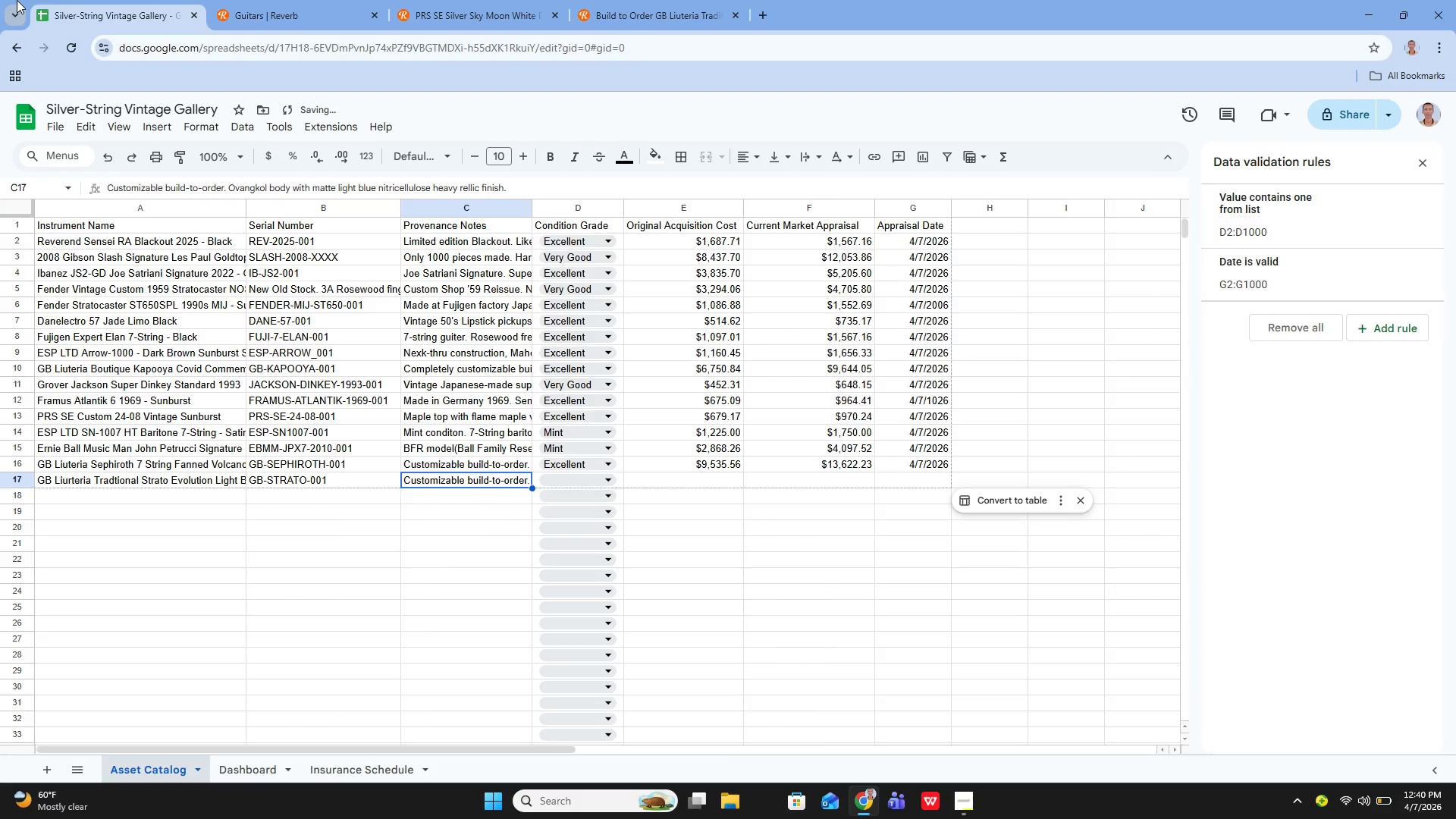 
key(ArrowRight)
 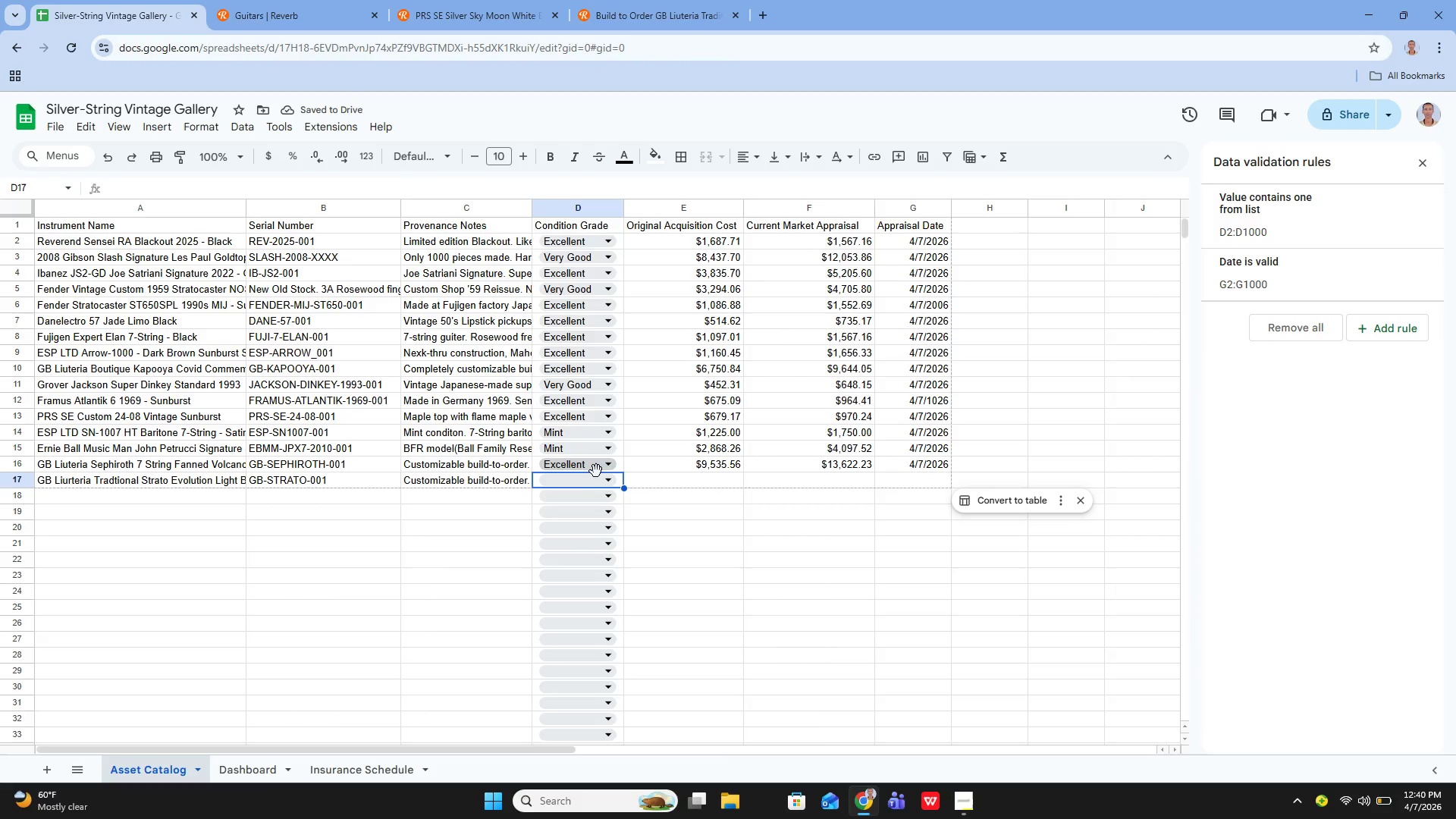 
left_click([608, 482])
 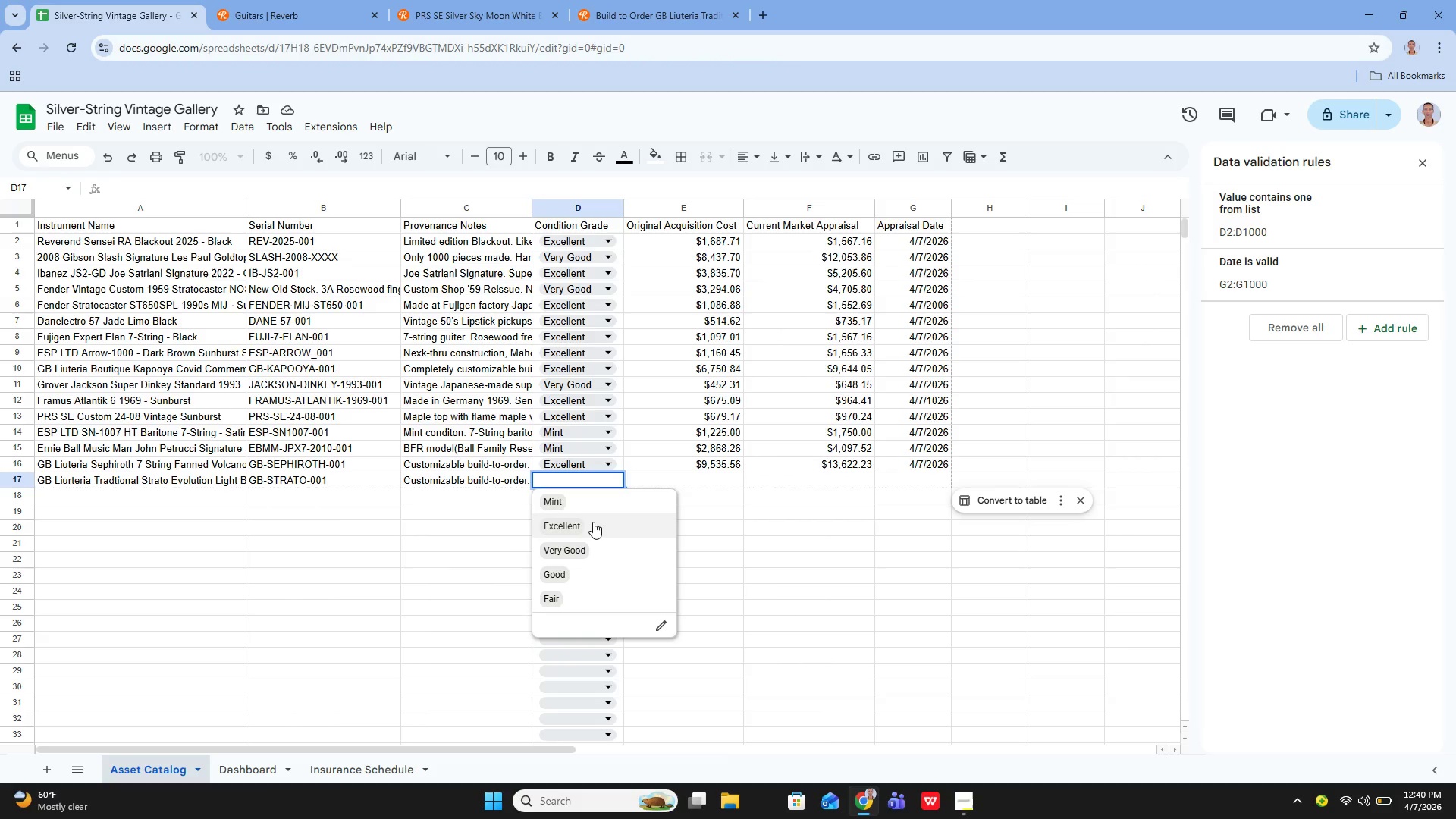 
left_click([588, 522])
 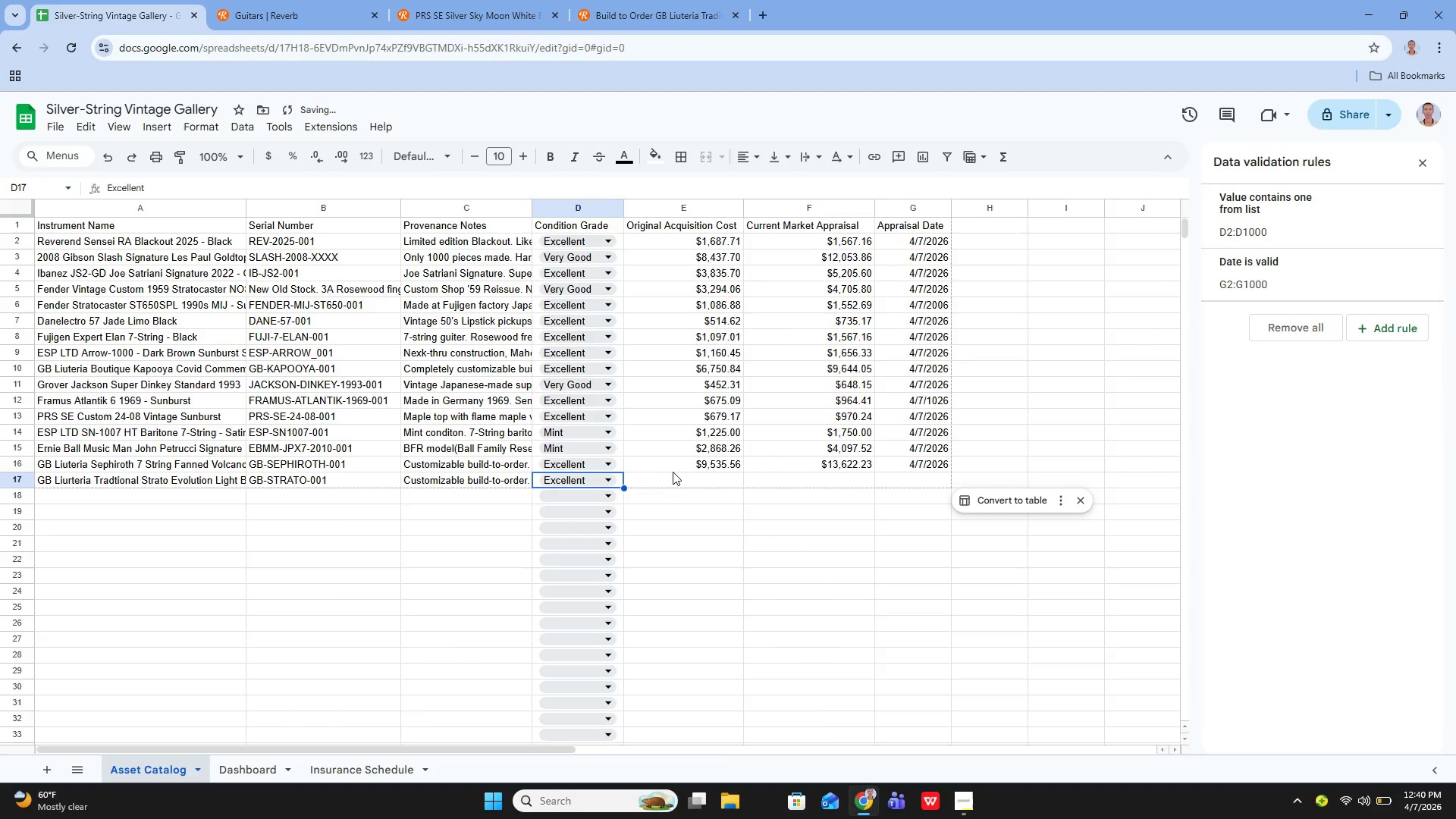 
left_click([673, 471])
 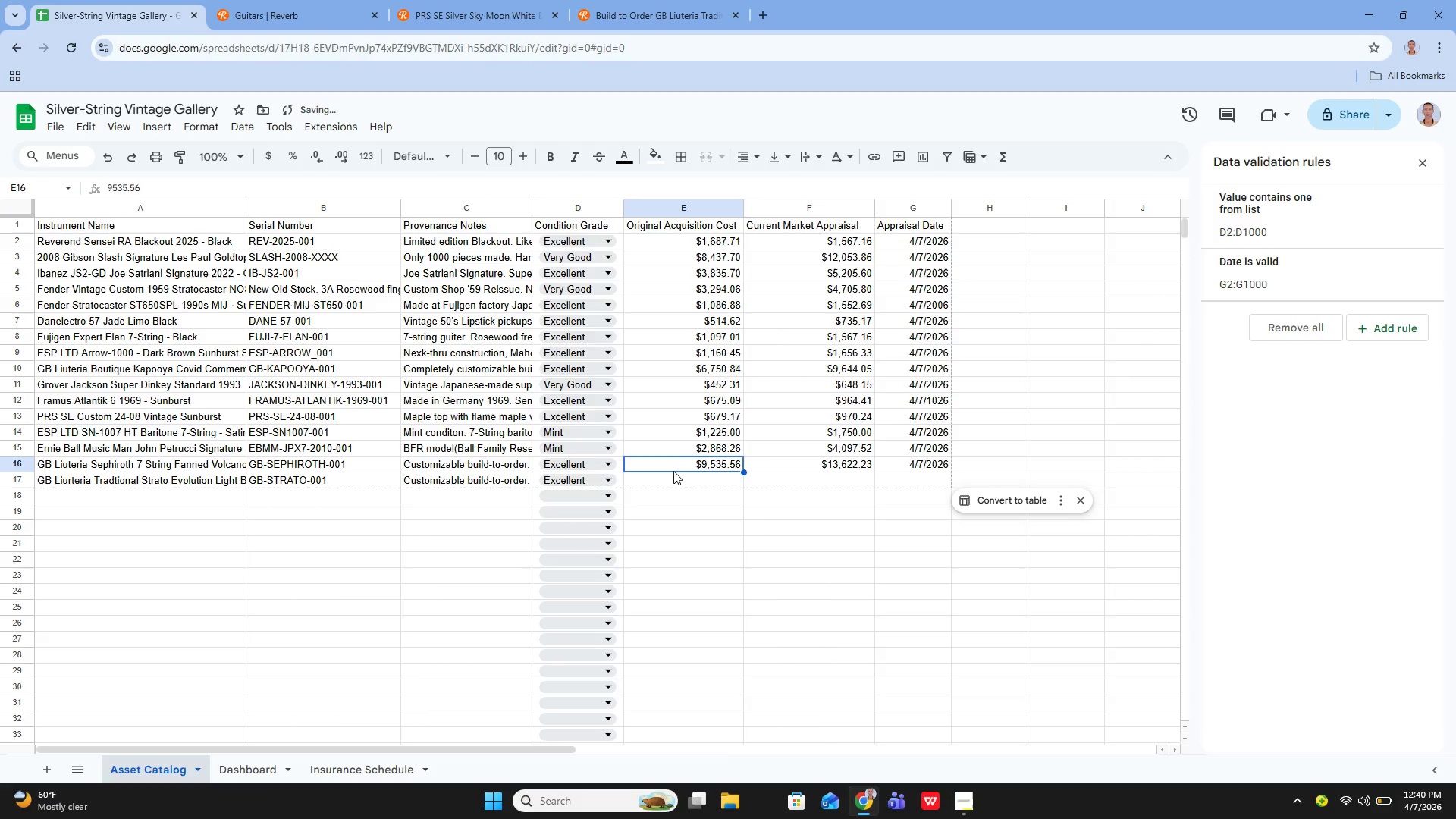 
key(ArrowDown)
 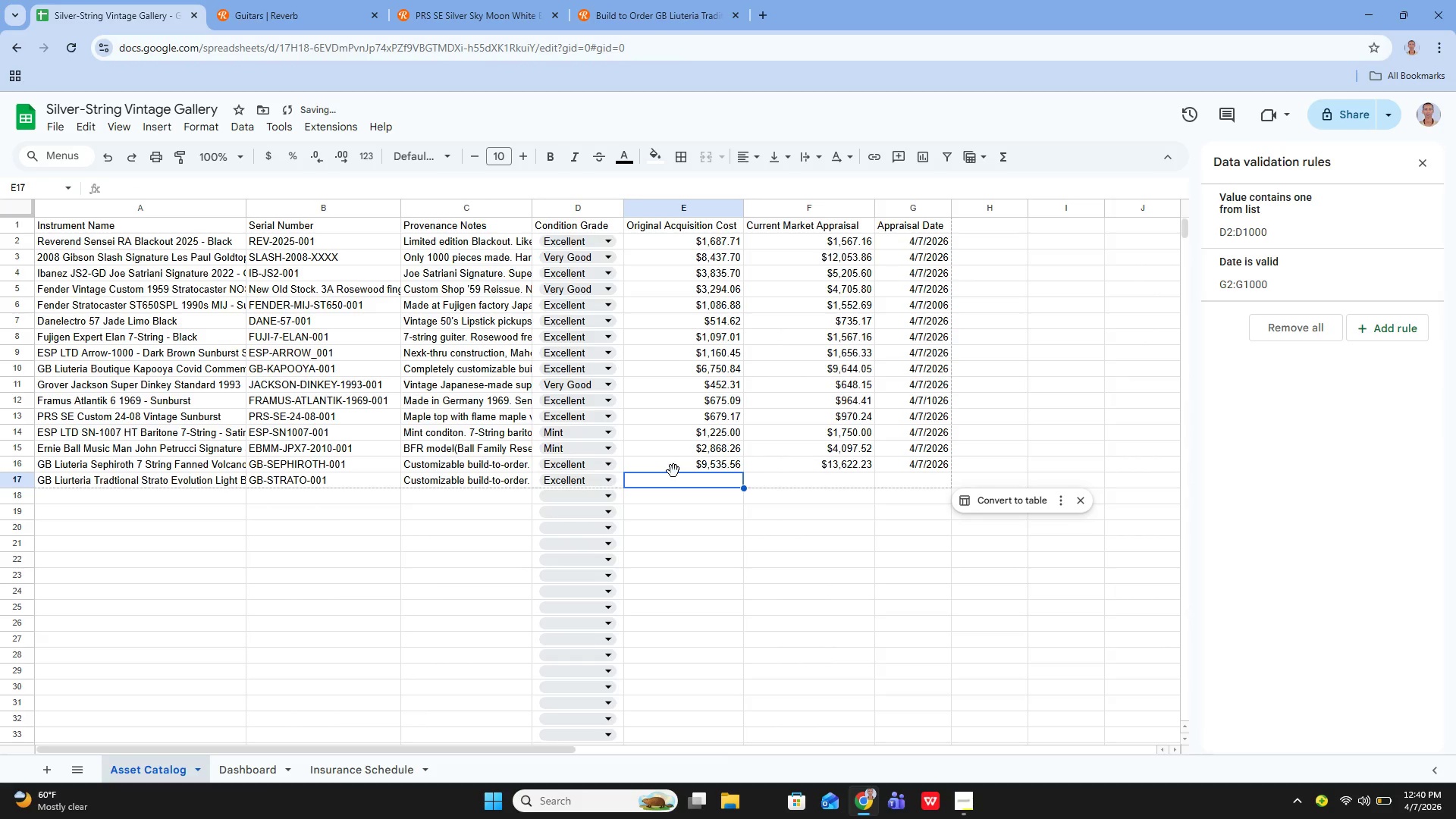 
key(Enter)
 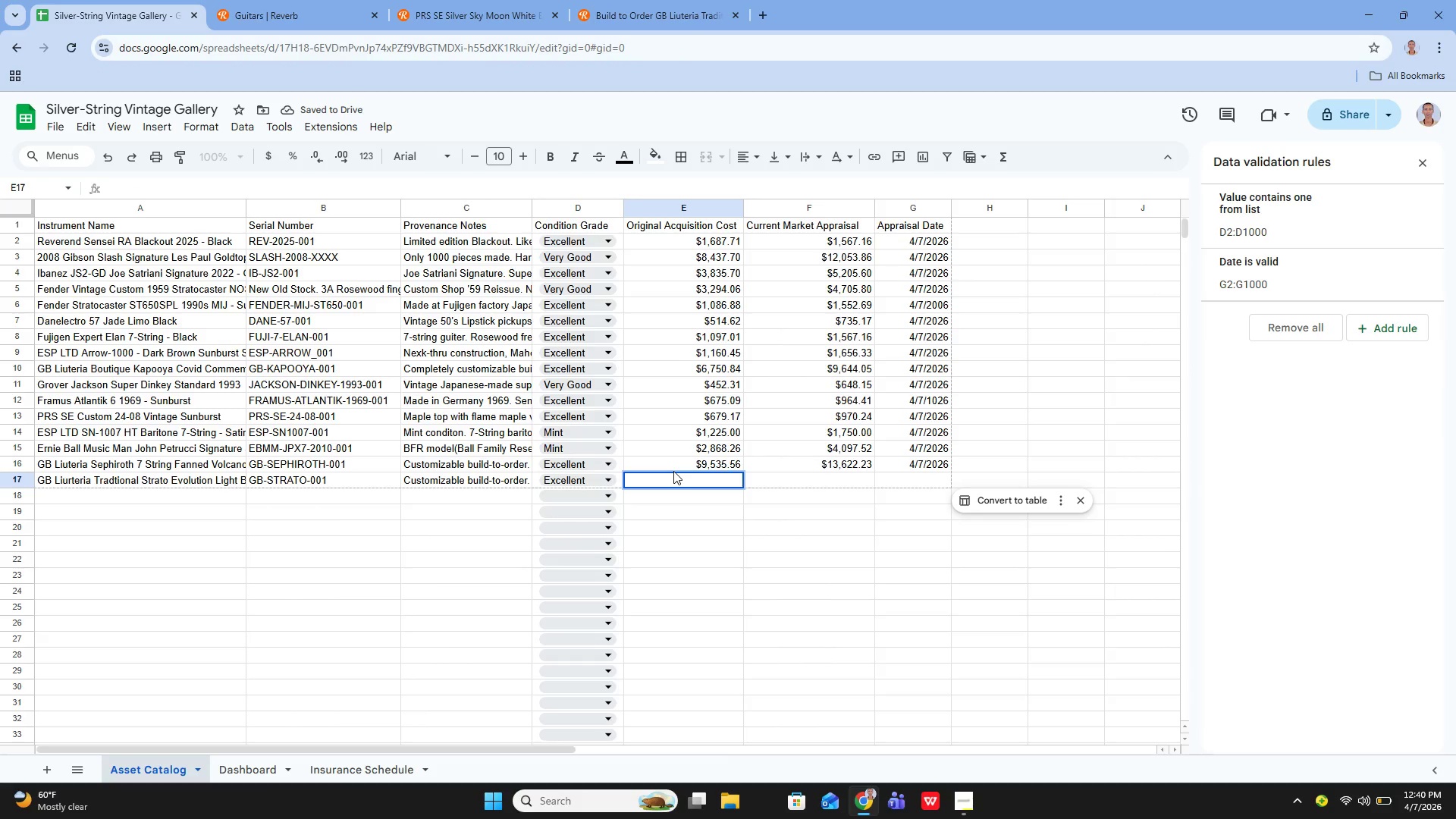 
type(3358.54)
 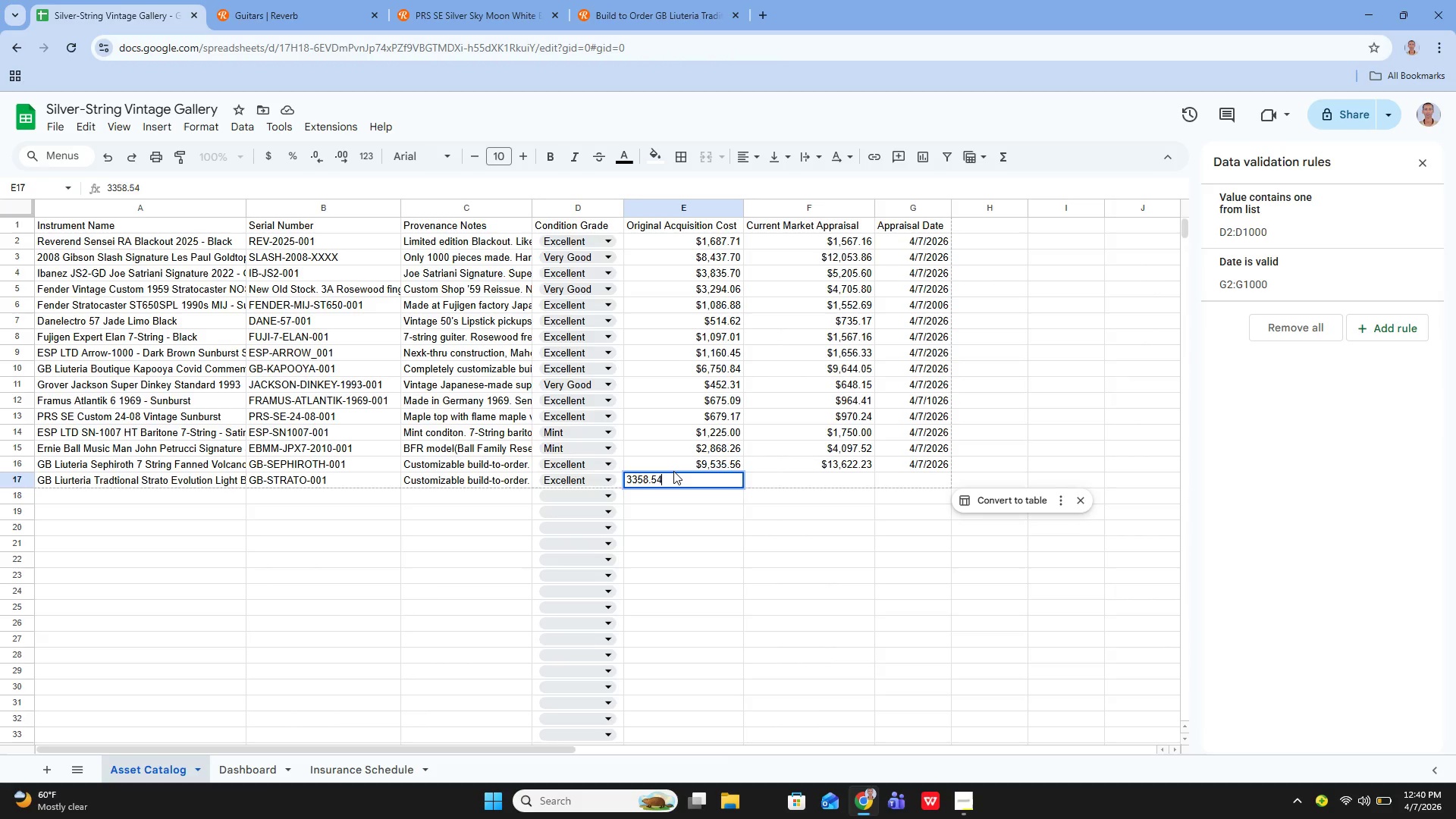 
key(Enter)
 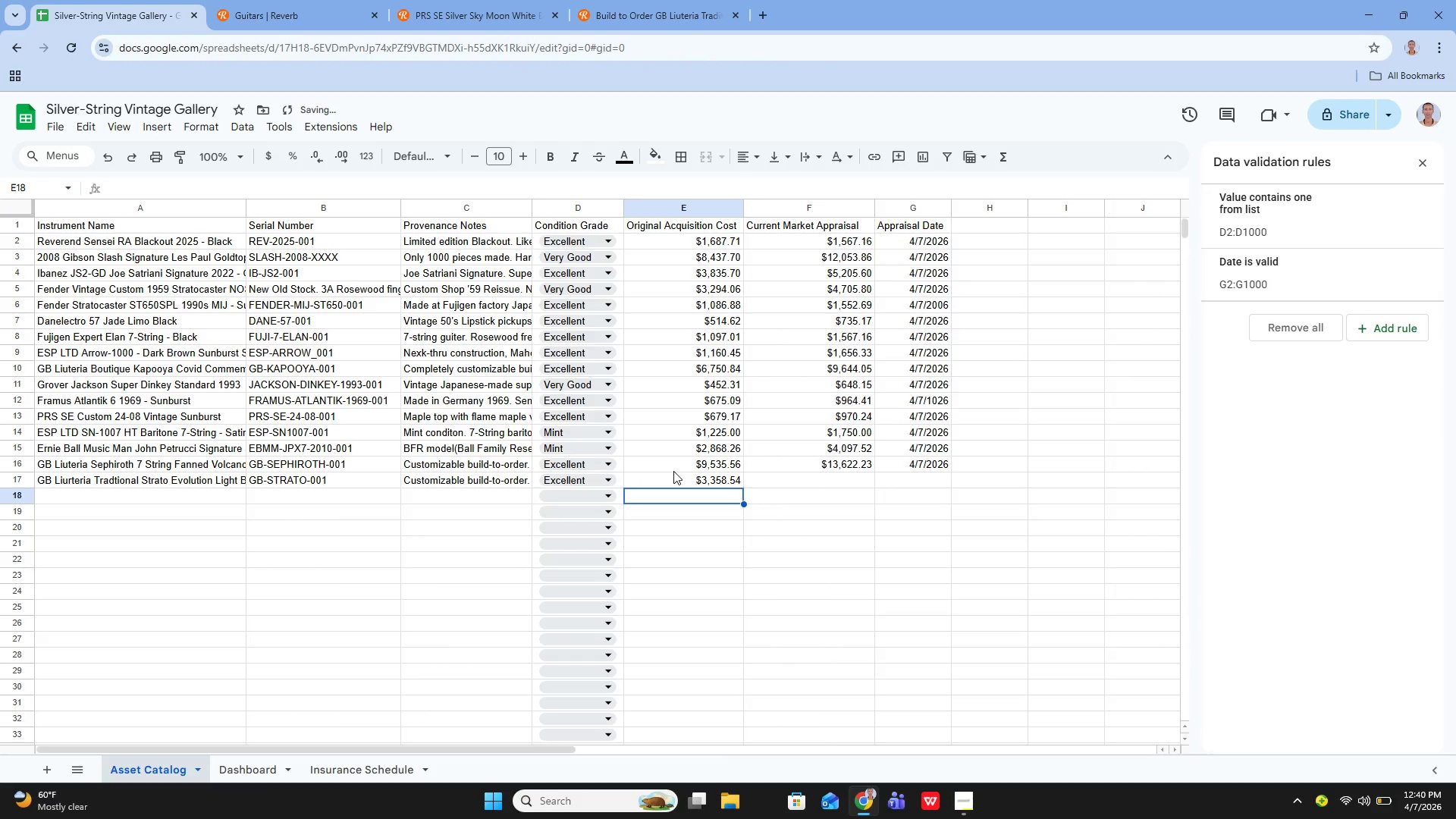 
key(ArrowUp)
 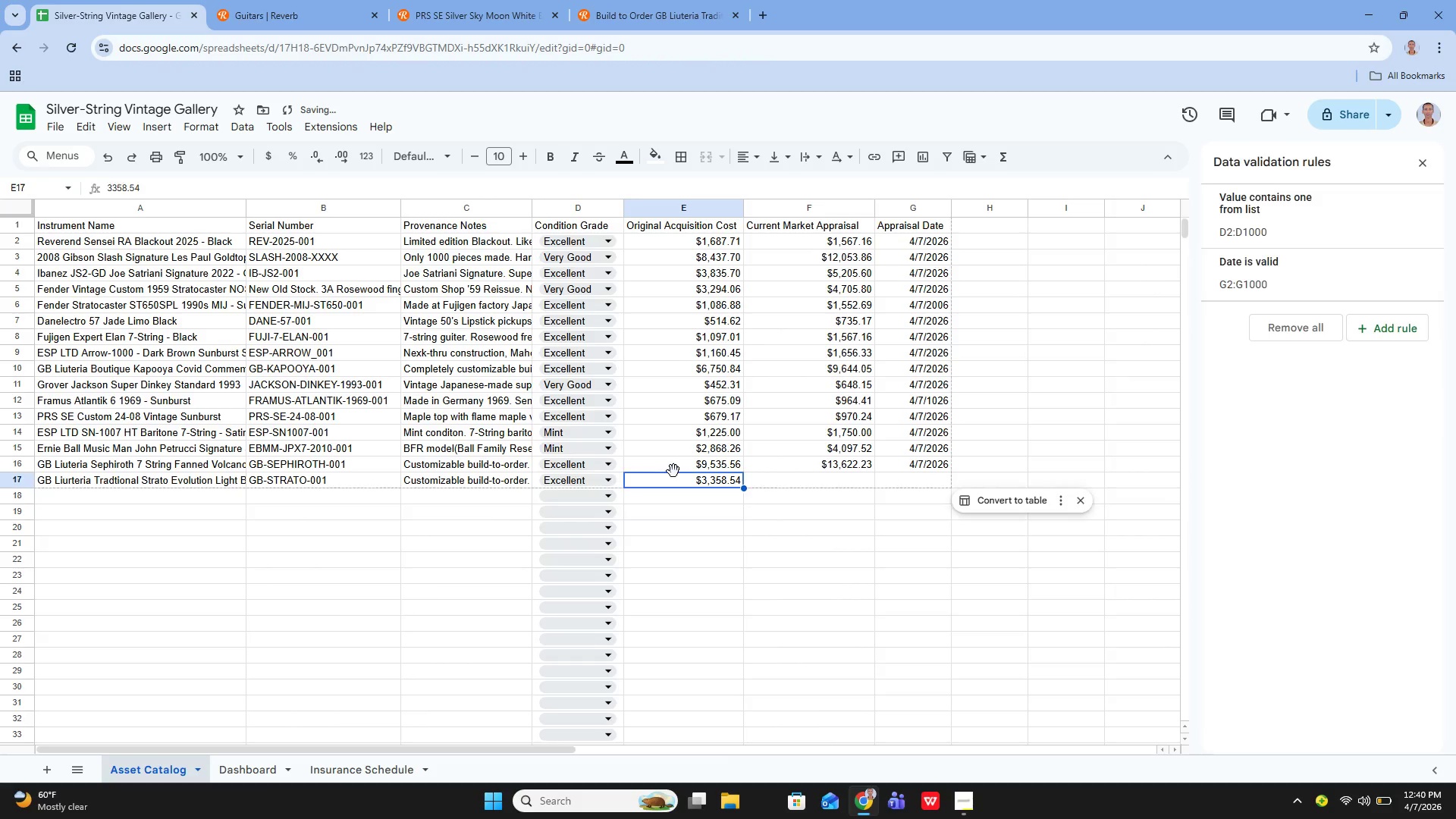 
key(ArrowRight)
 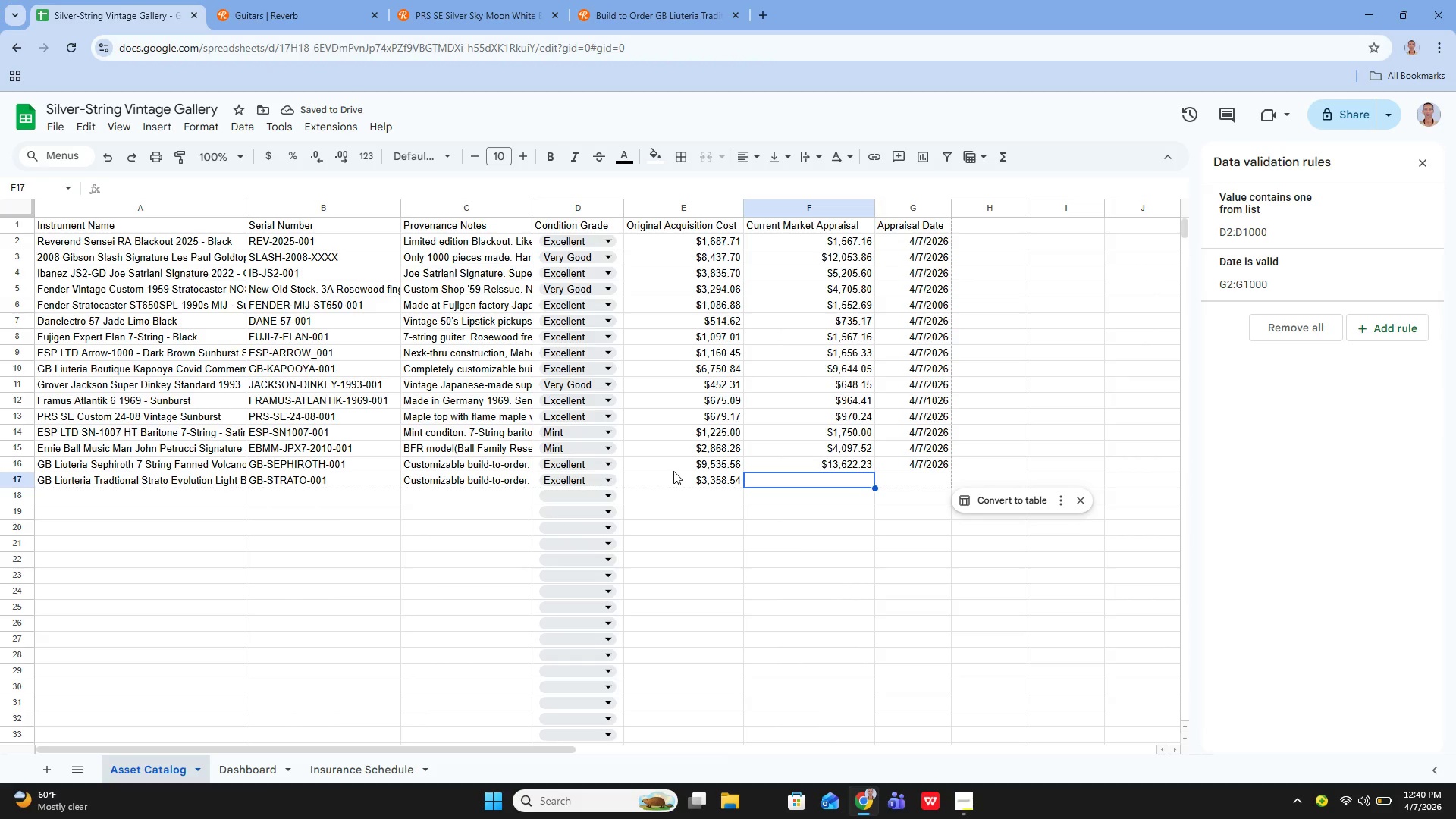 
key(Enter)
 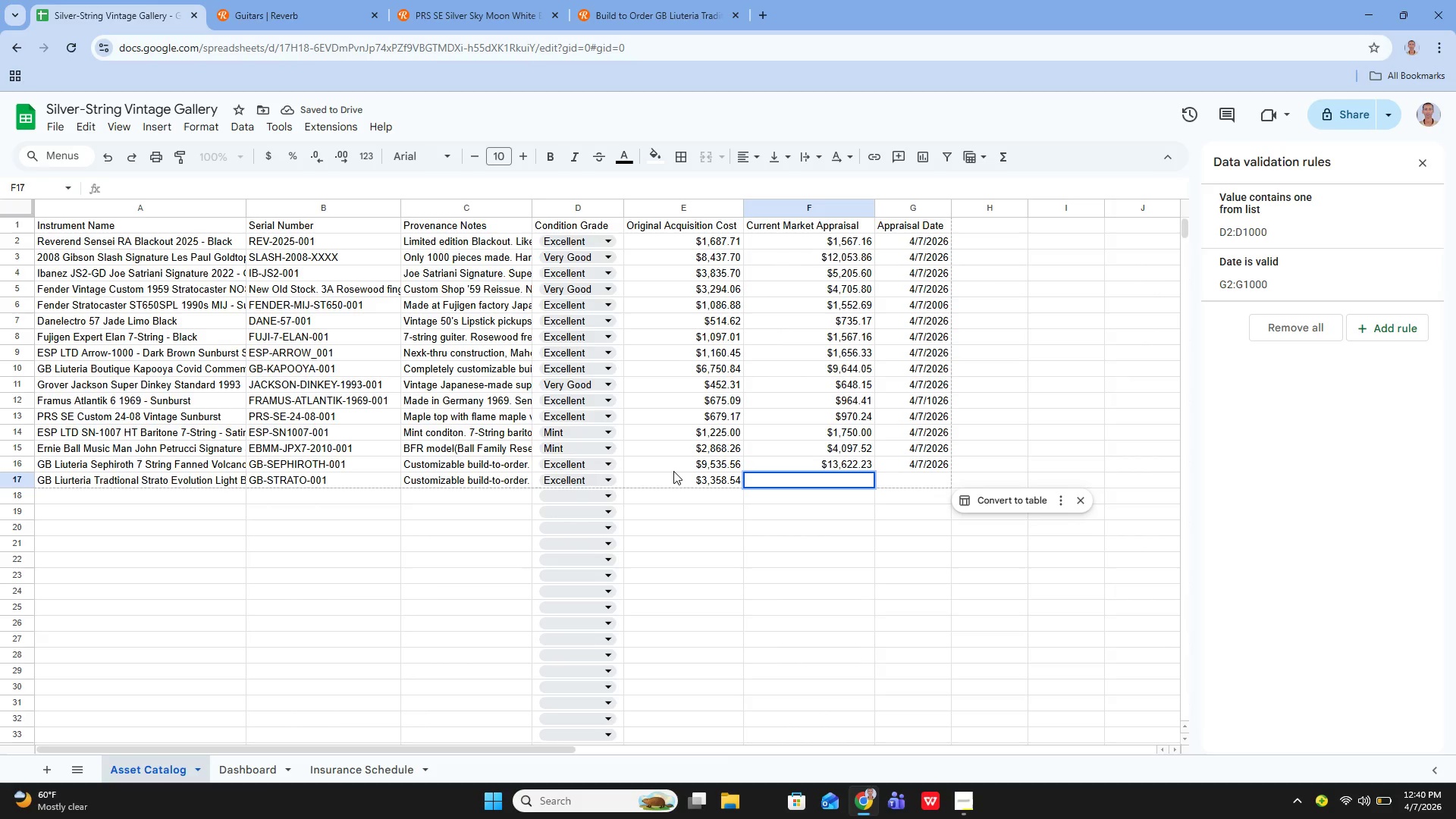 
type(4797.92)
 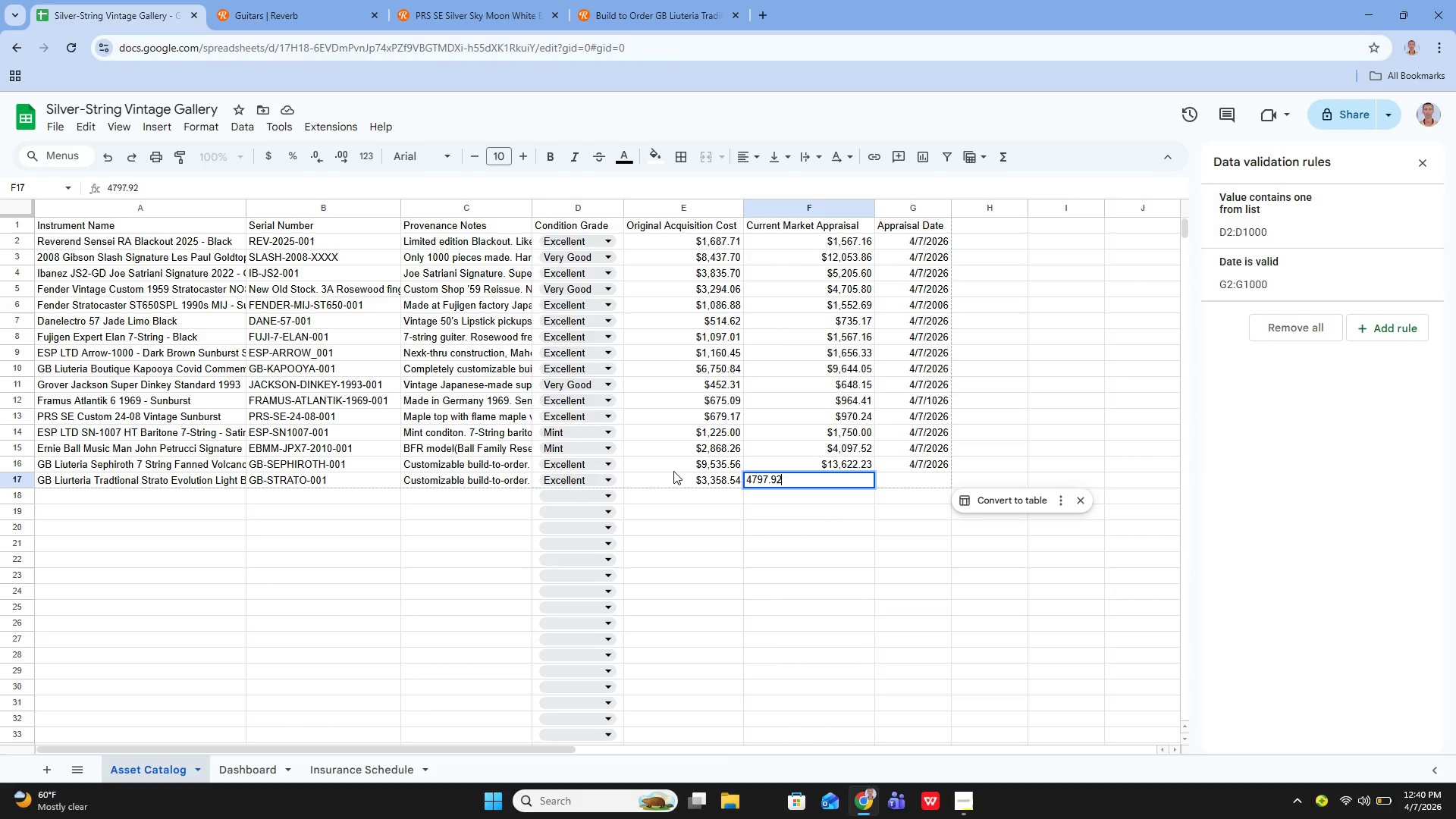 
key(Enter)
 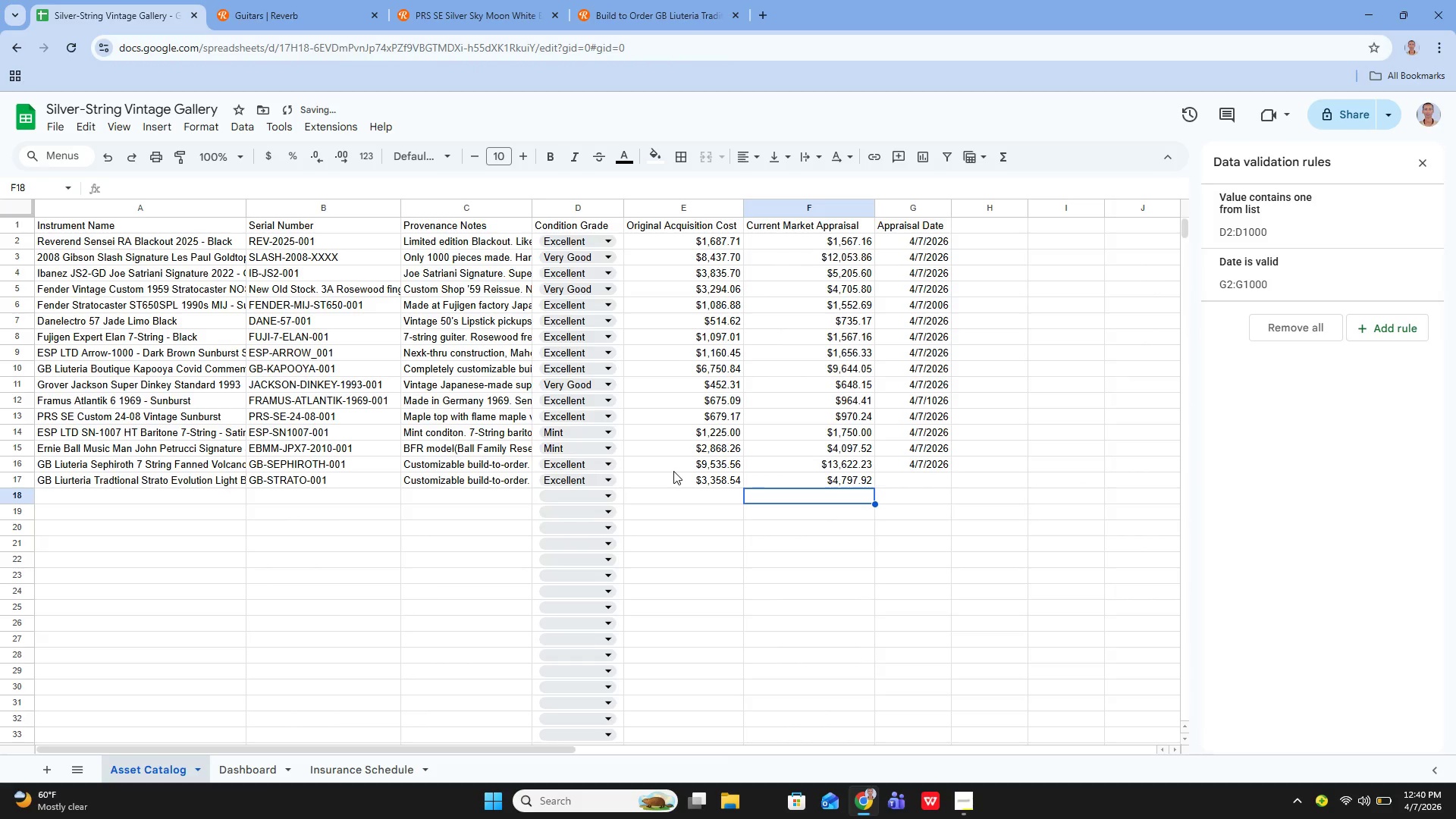 
key(ArrowUp)
 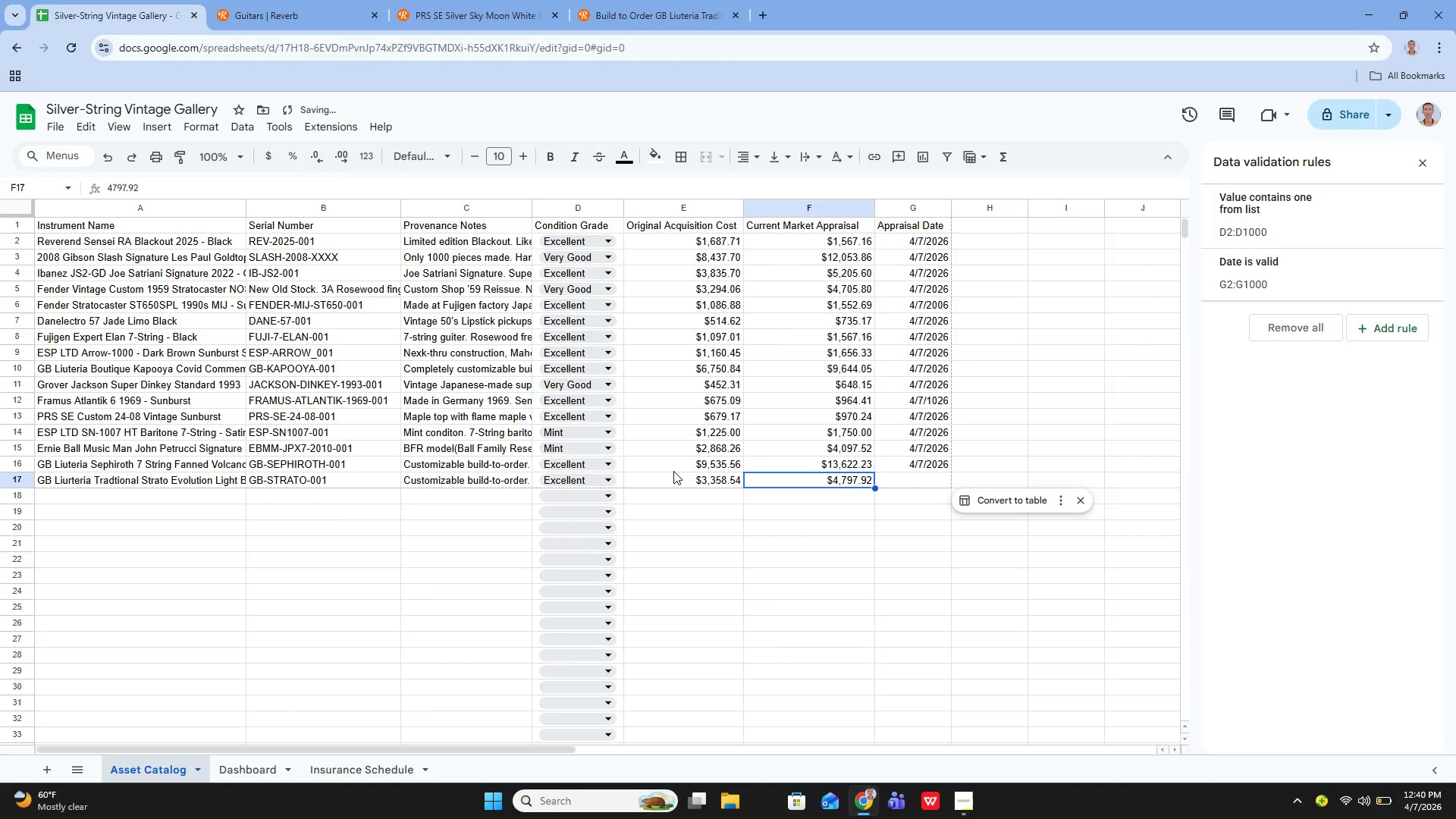 
key(ArrowRight)
 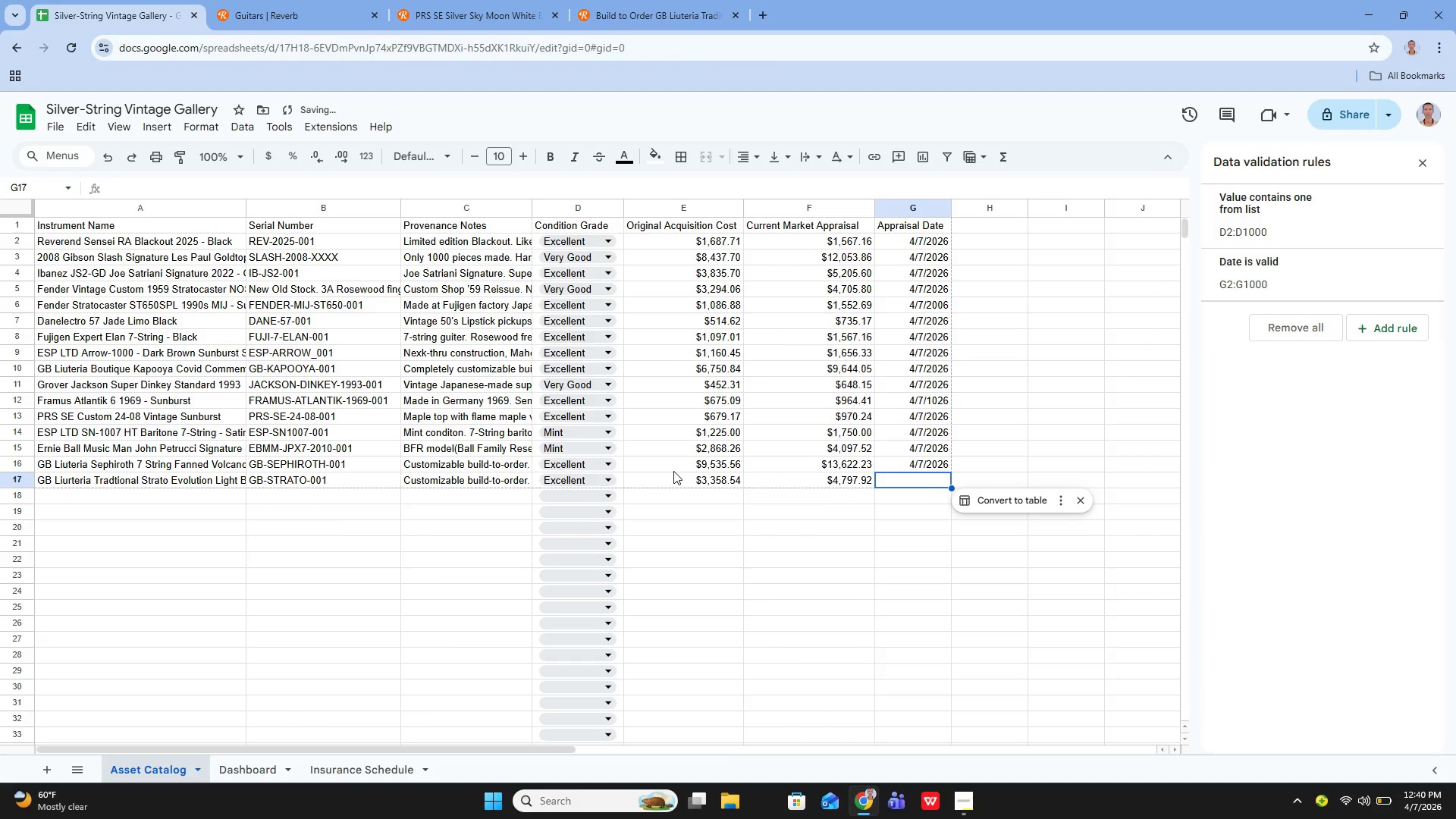 
key(Enter)
 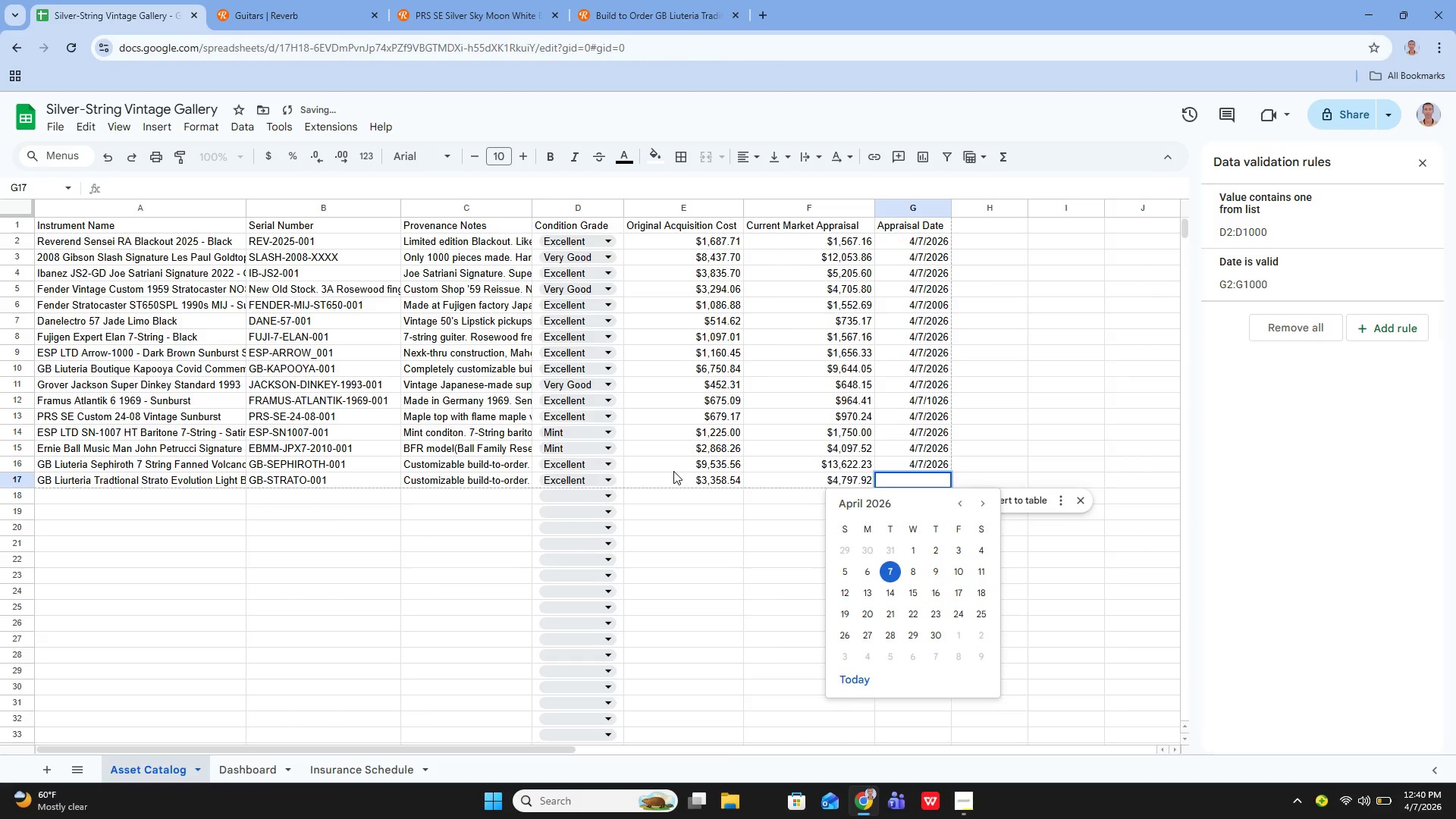 
type(4/7/2026)
 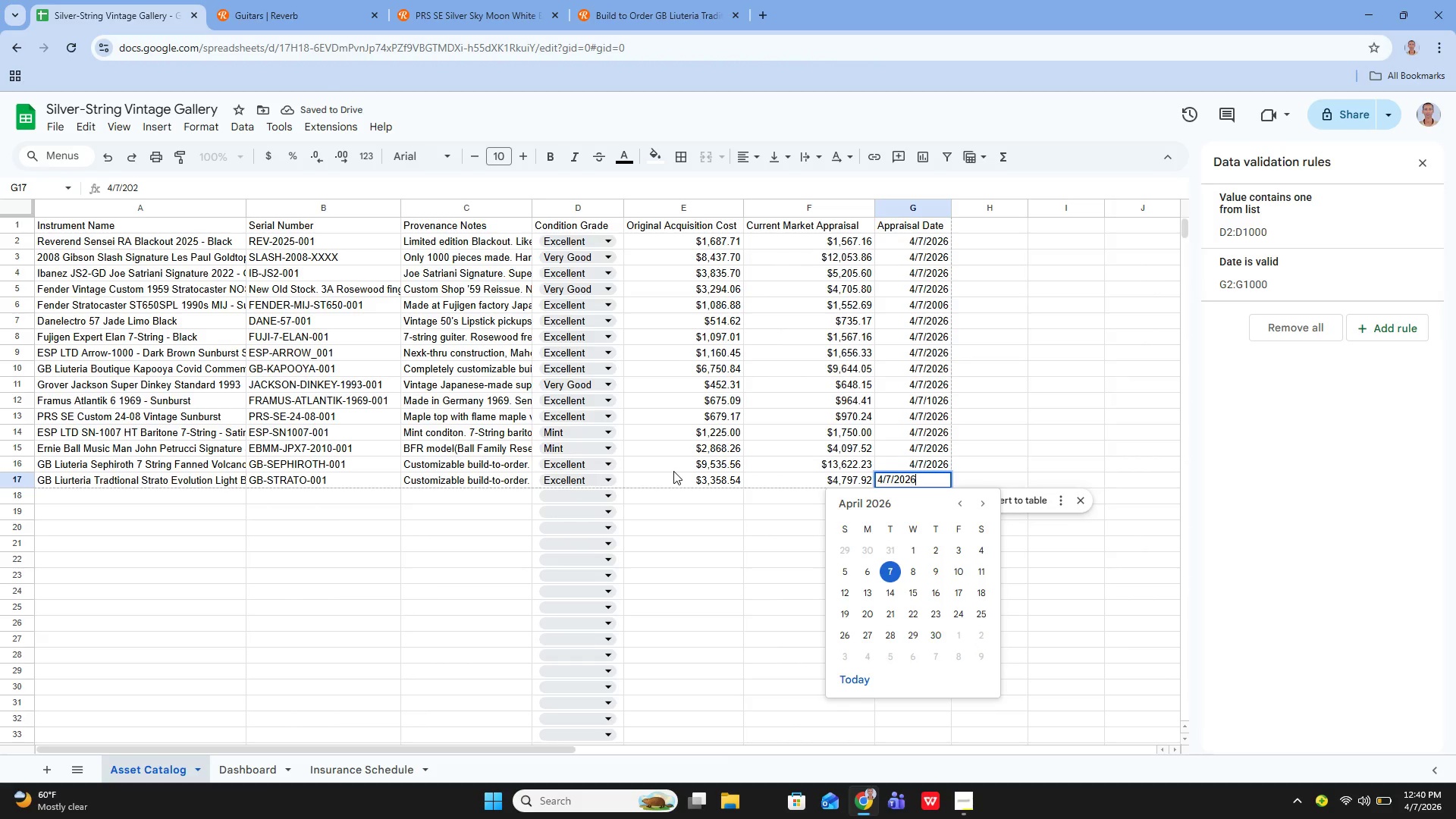 
key(Enter)
 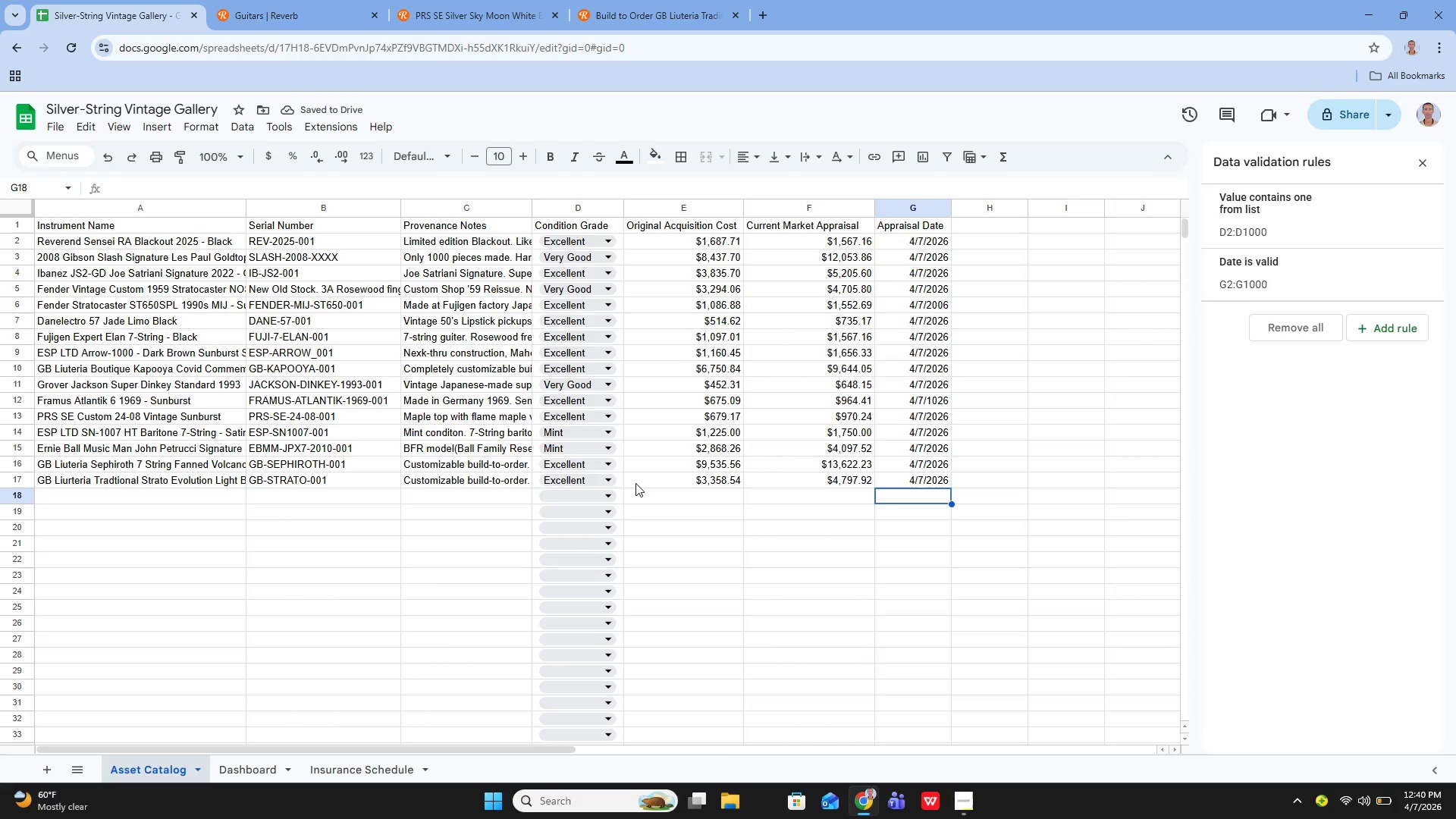 
key(ArrowLeft)
 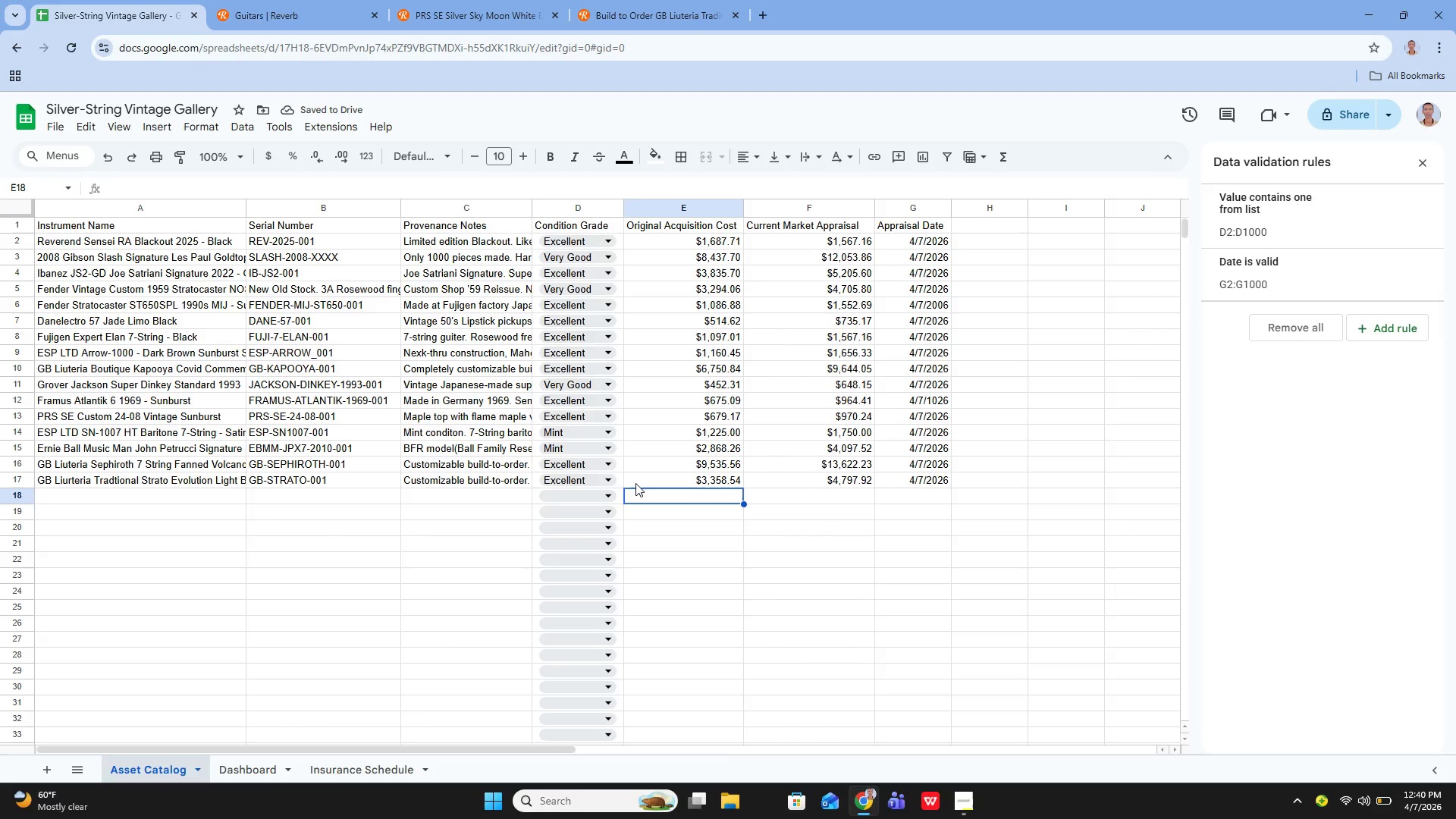 
key(ArrowLeft)
 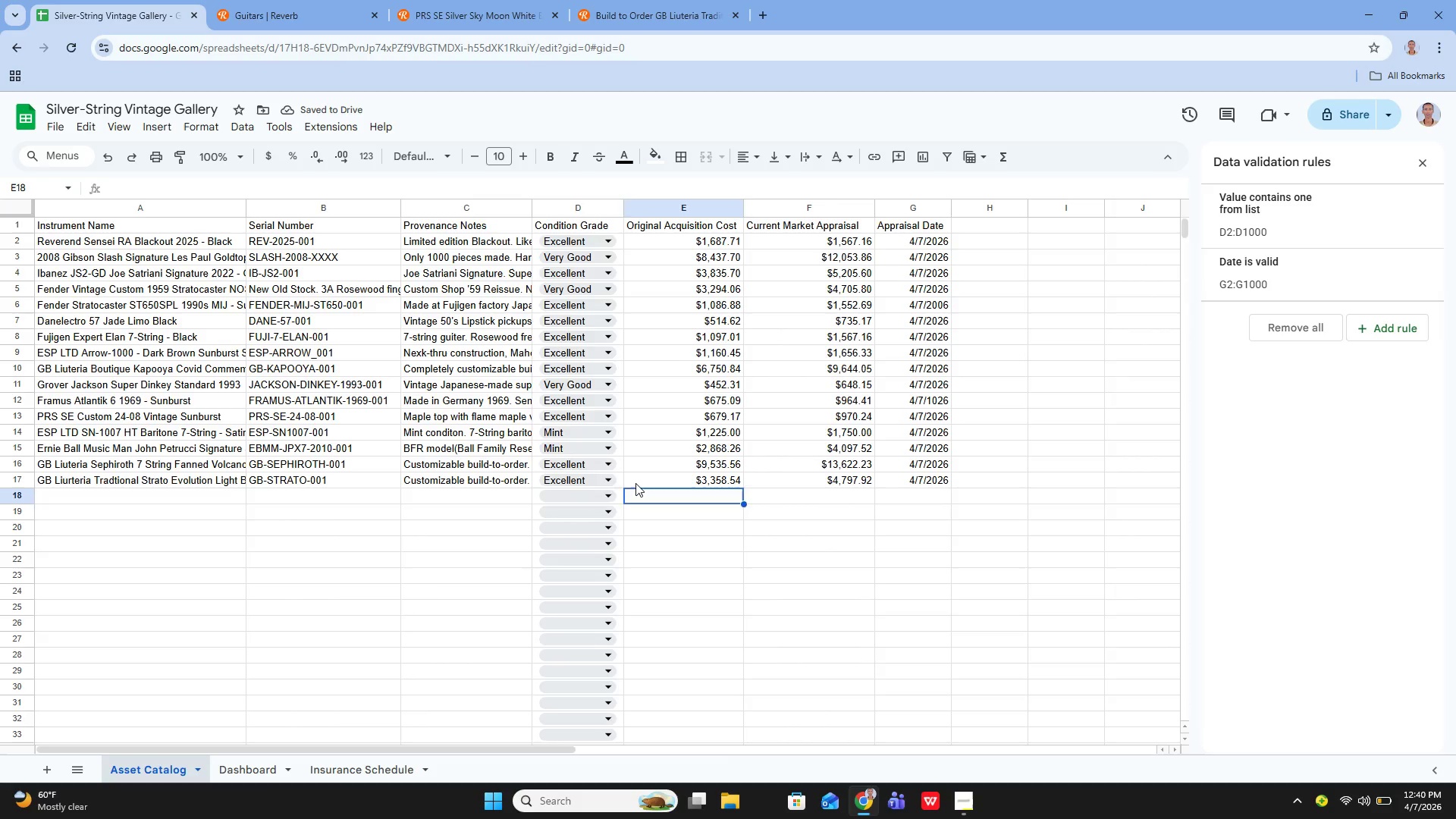 
key(ArrowLeft)
 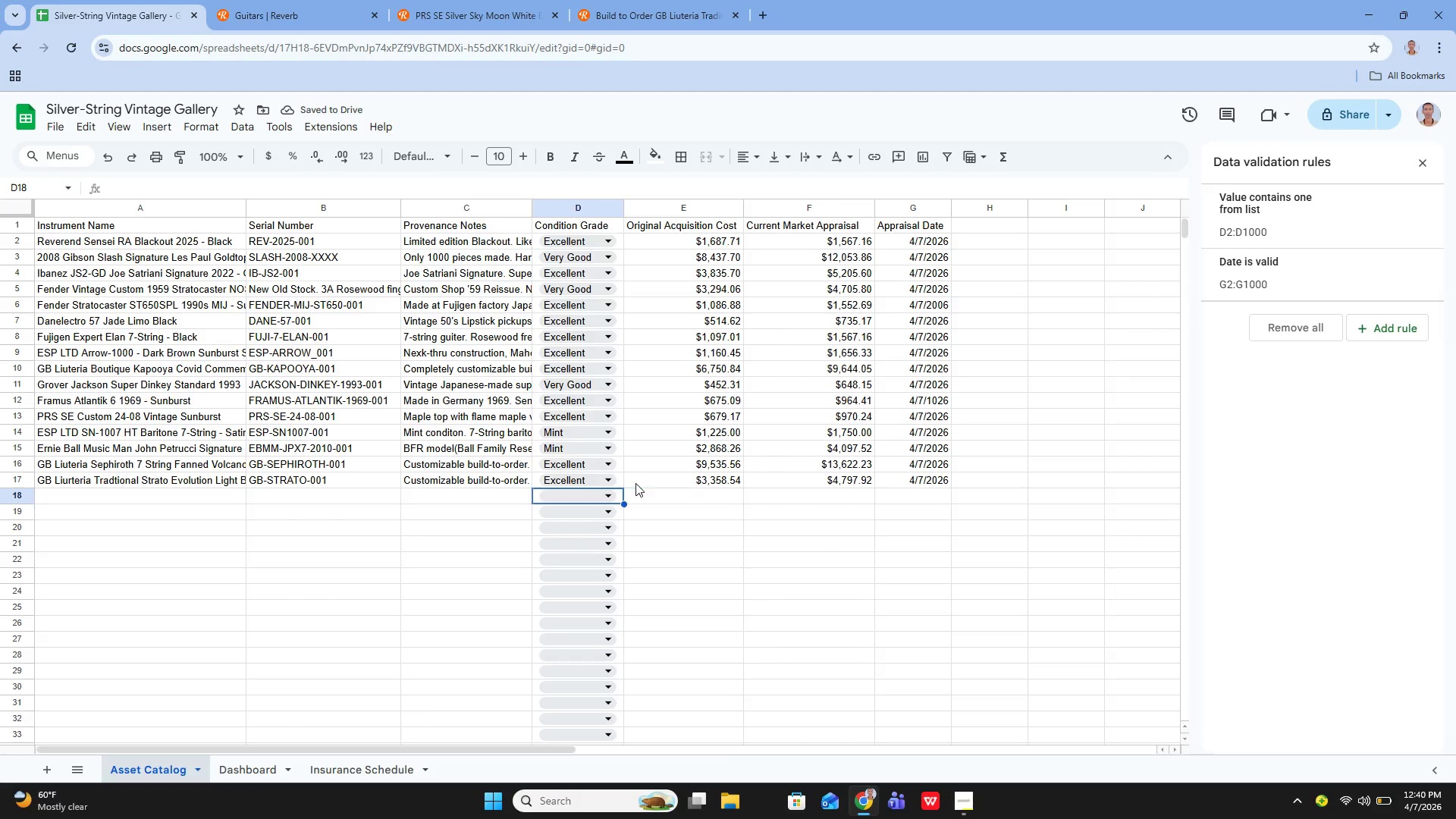 
key(ArrowLeft)
 